 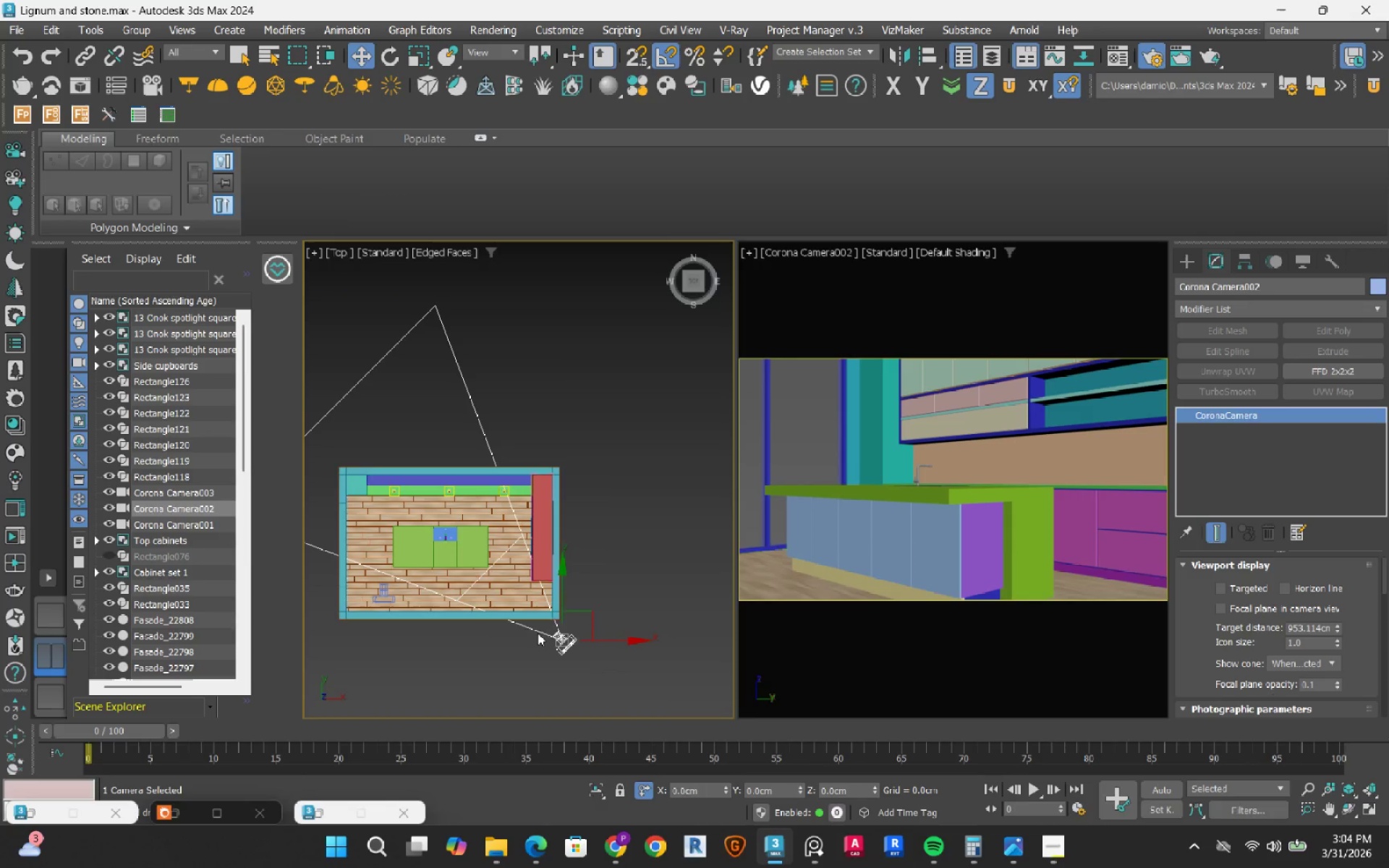 
left_click([483, 55])
 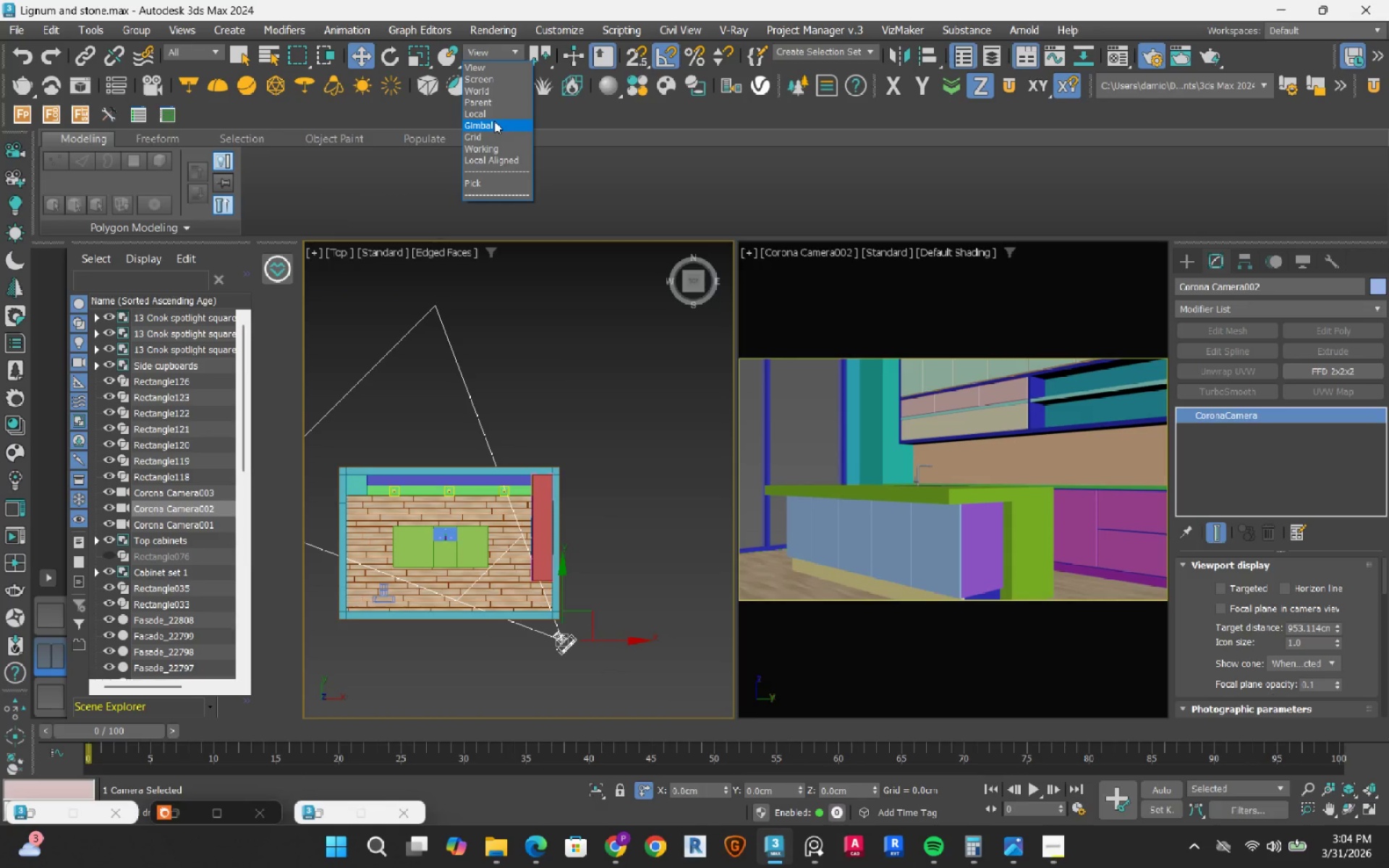 
left_click([494, 116])
 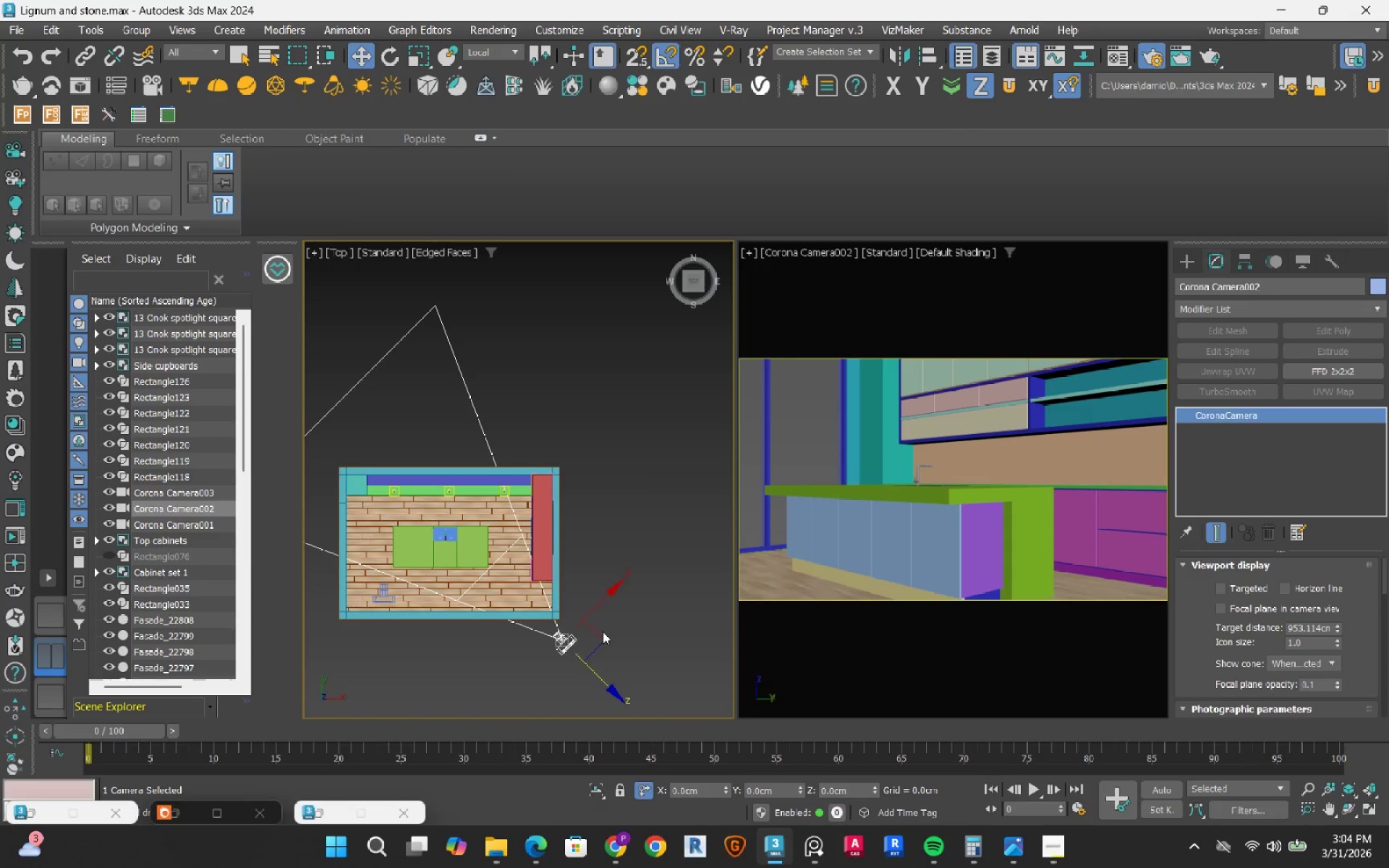 
scroll: coordinate [592, 653], scroll_direction: up, amount: 1.0
 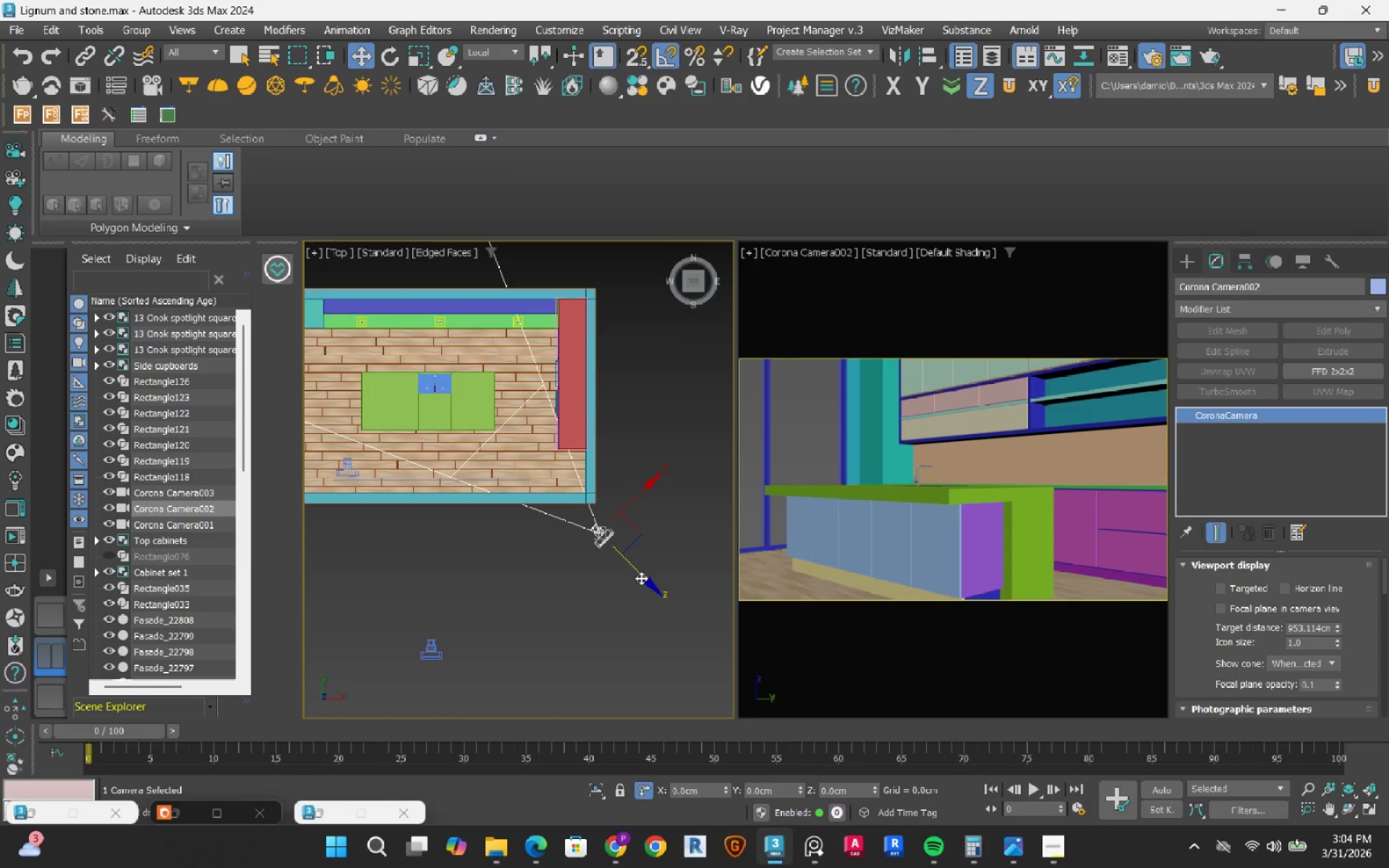 
left_click_drag(start_coordinate=[641, 578], to_coordinate=[653, 590])
 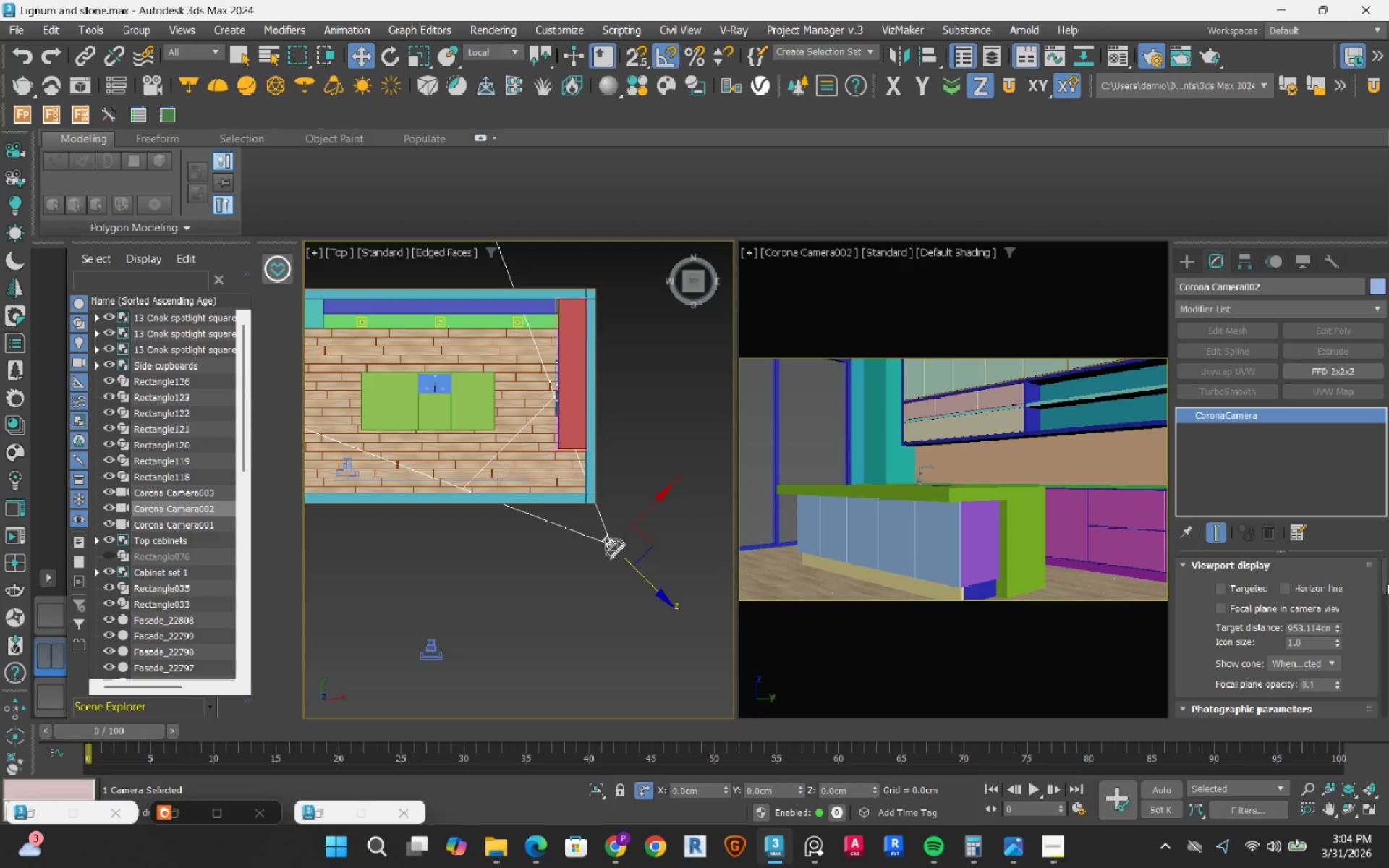 
left_click_drag(start_coordinate=[1383, 576], to_coordinate=[1365, 645])
 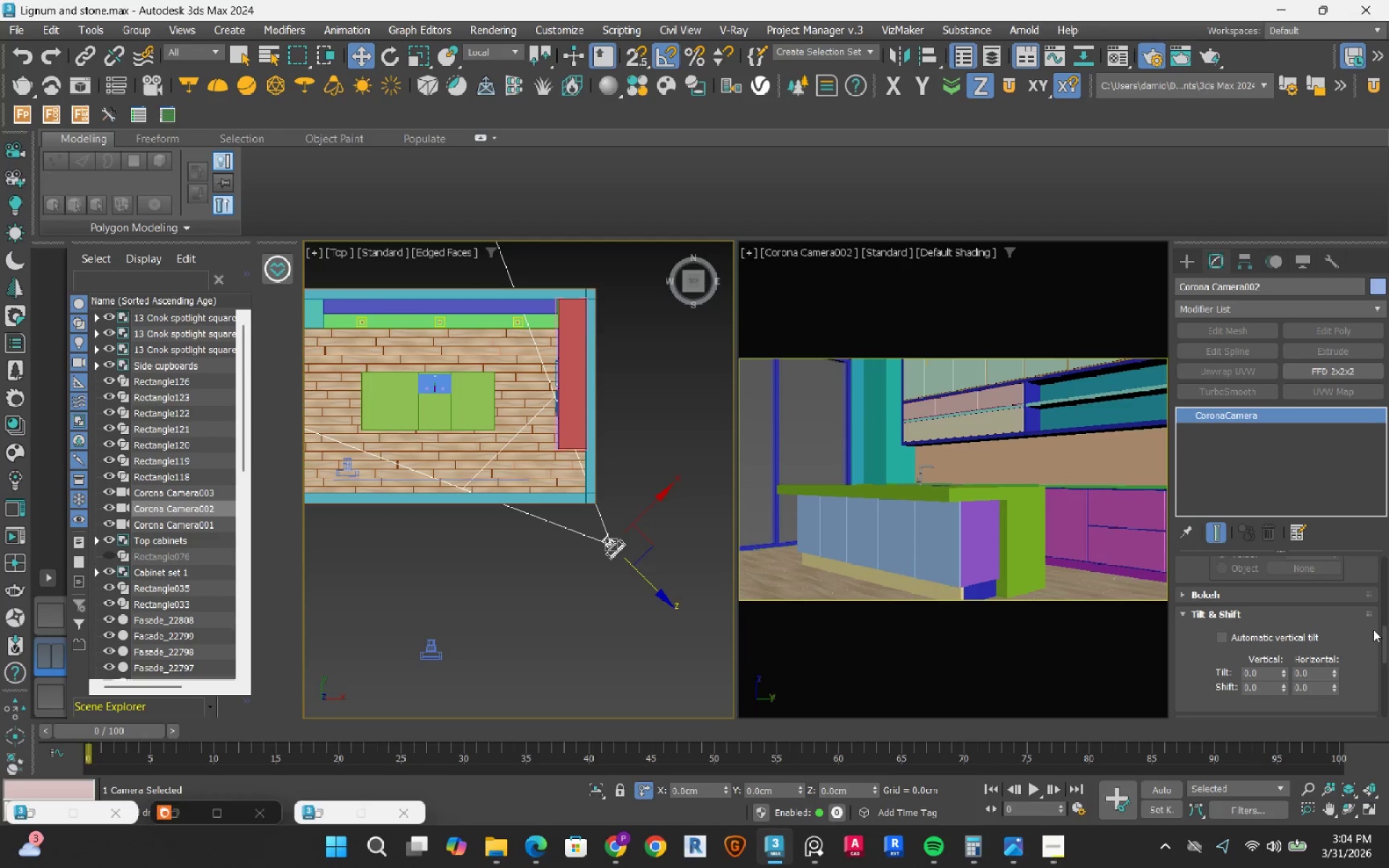 
left_click_drag(start_coordinate=[1385, 644], to_coordinate=[1376, 686])
 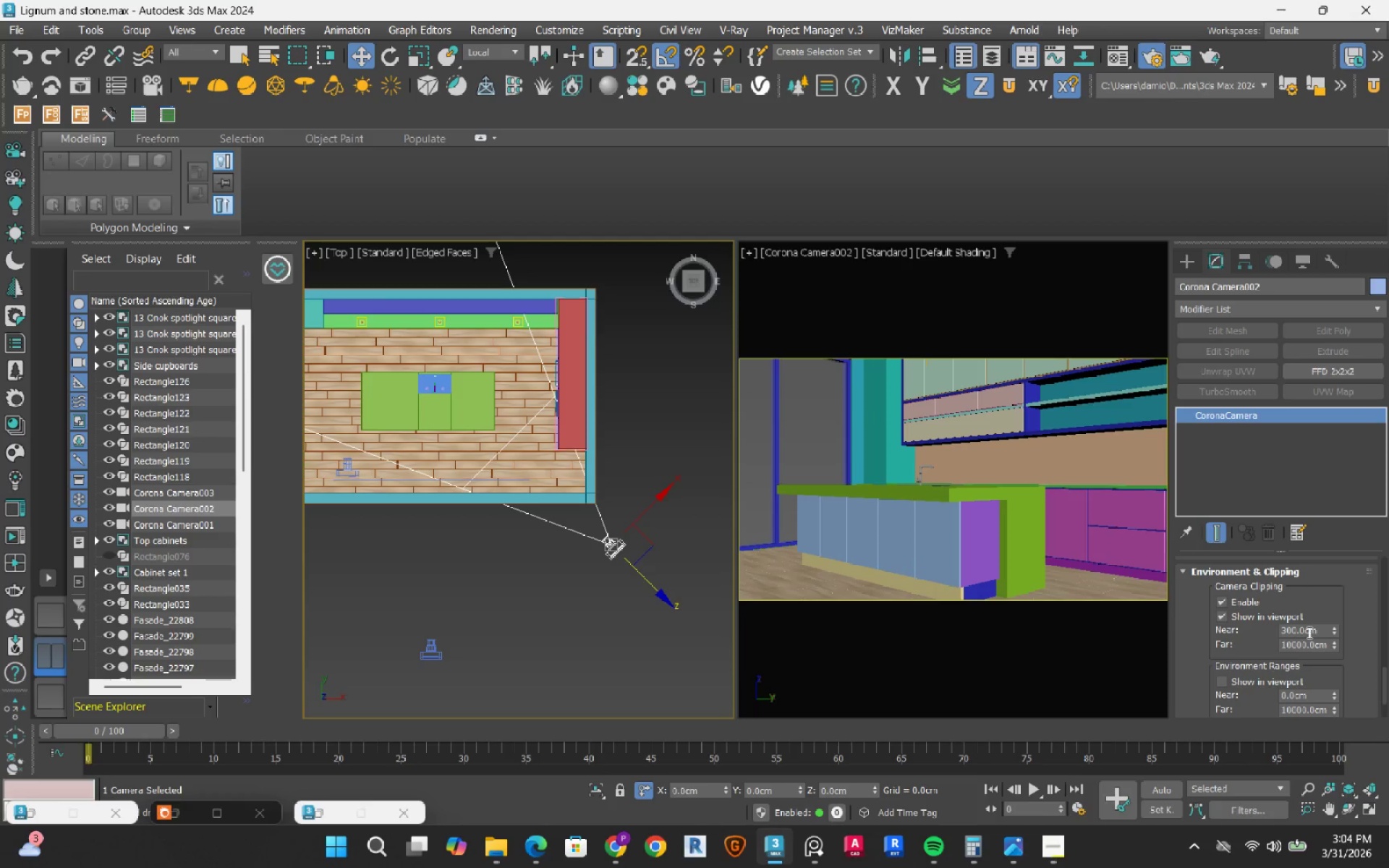 
double_click([1308, 632])
 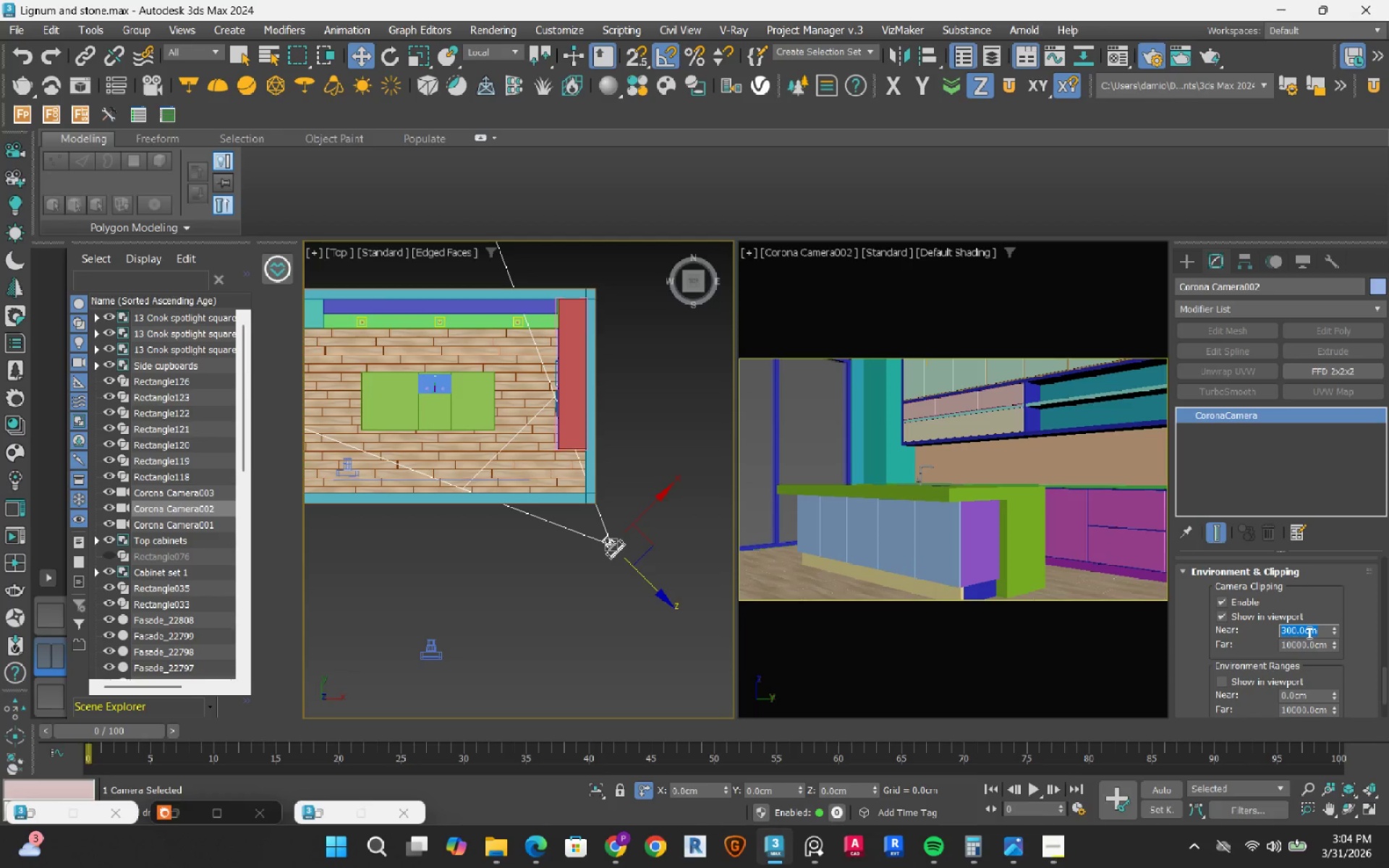 
key(Numpad4)
 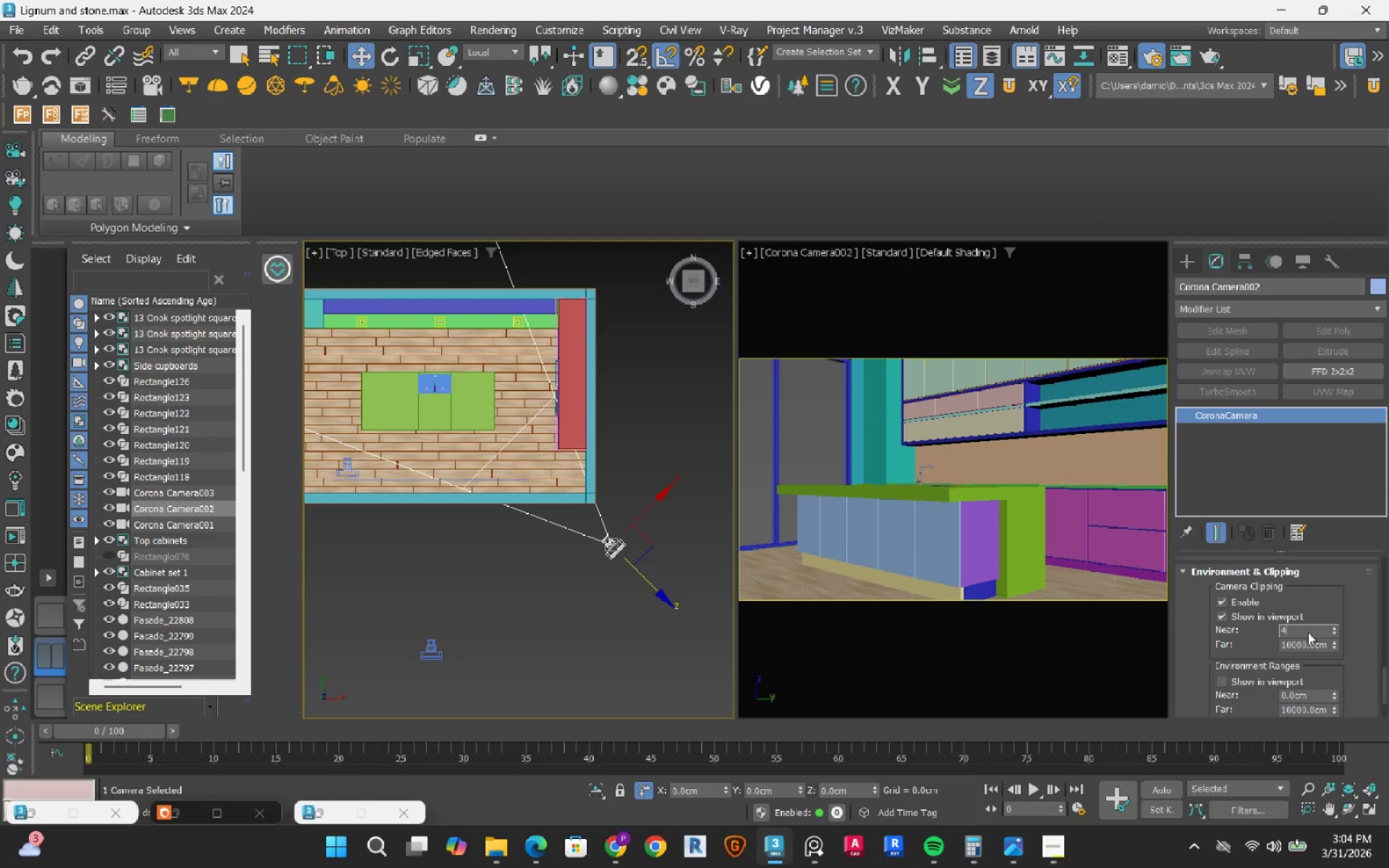 
key(Numpad0)
 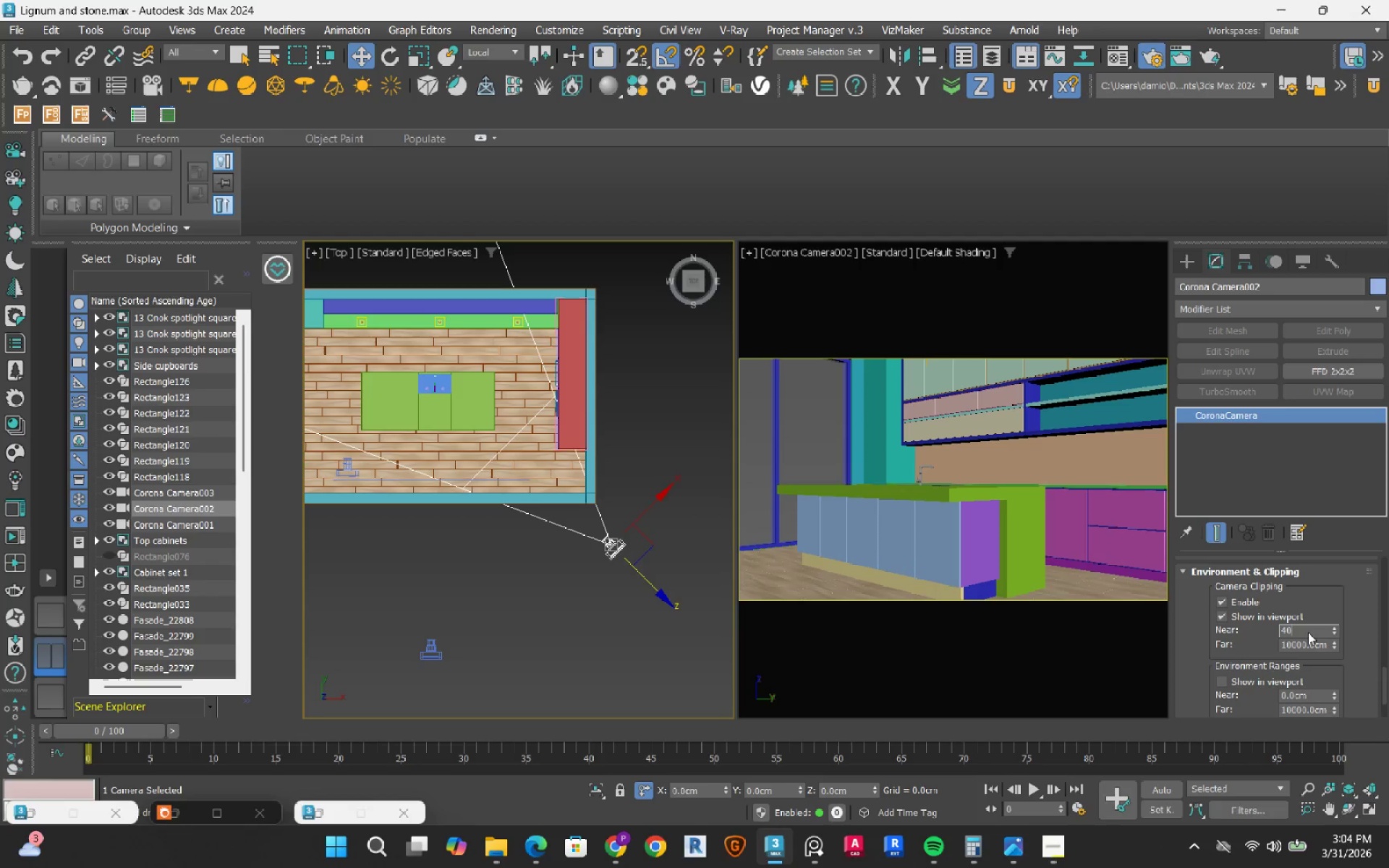 
key(Numpad0)
 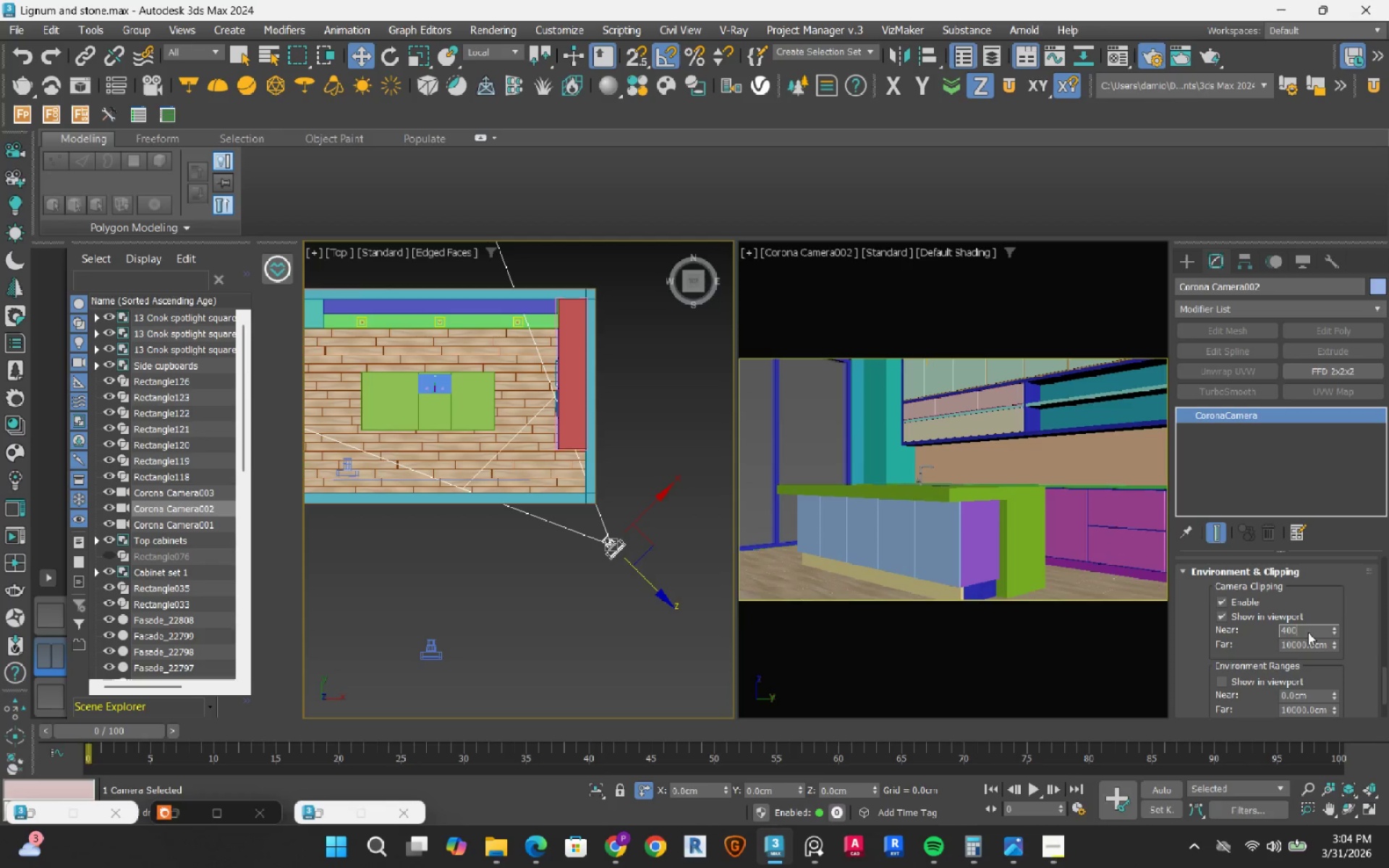 
key(NumpadEnter)
 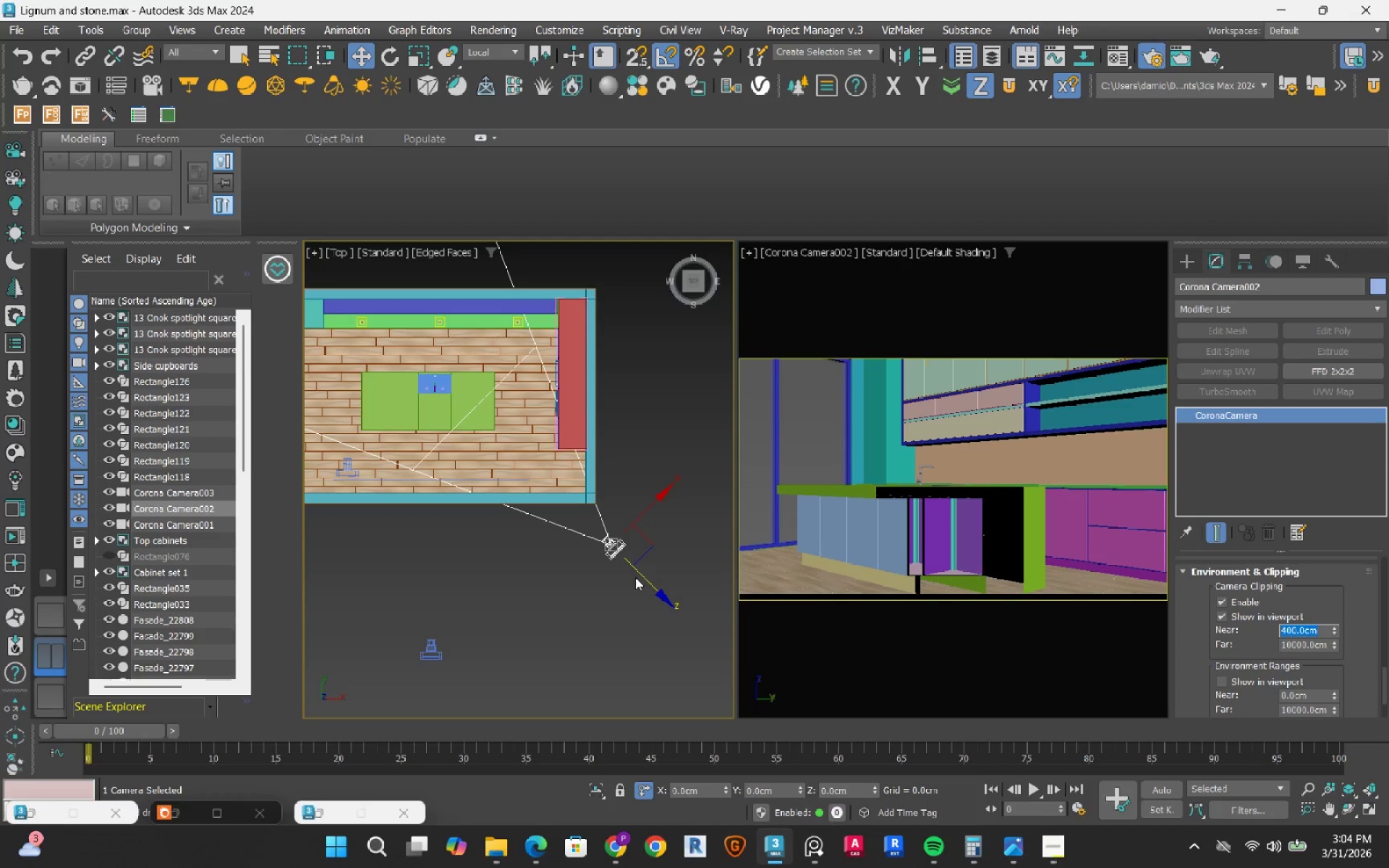 
left_click_drag(start_coordinate=[653, 584], to_coordinate=[668, 618])
 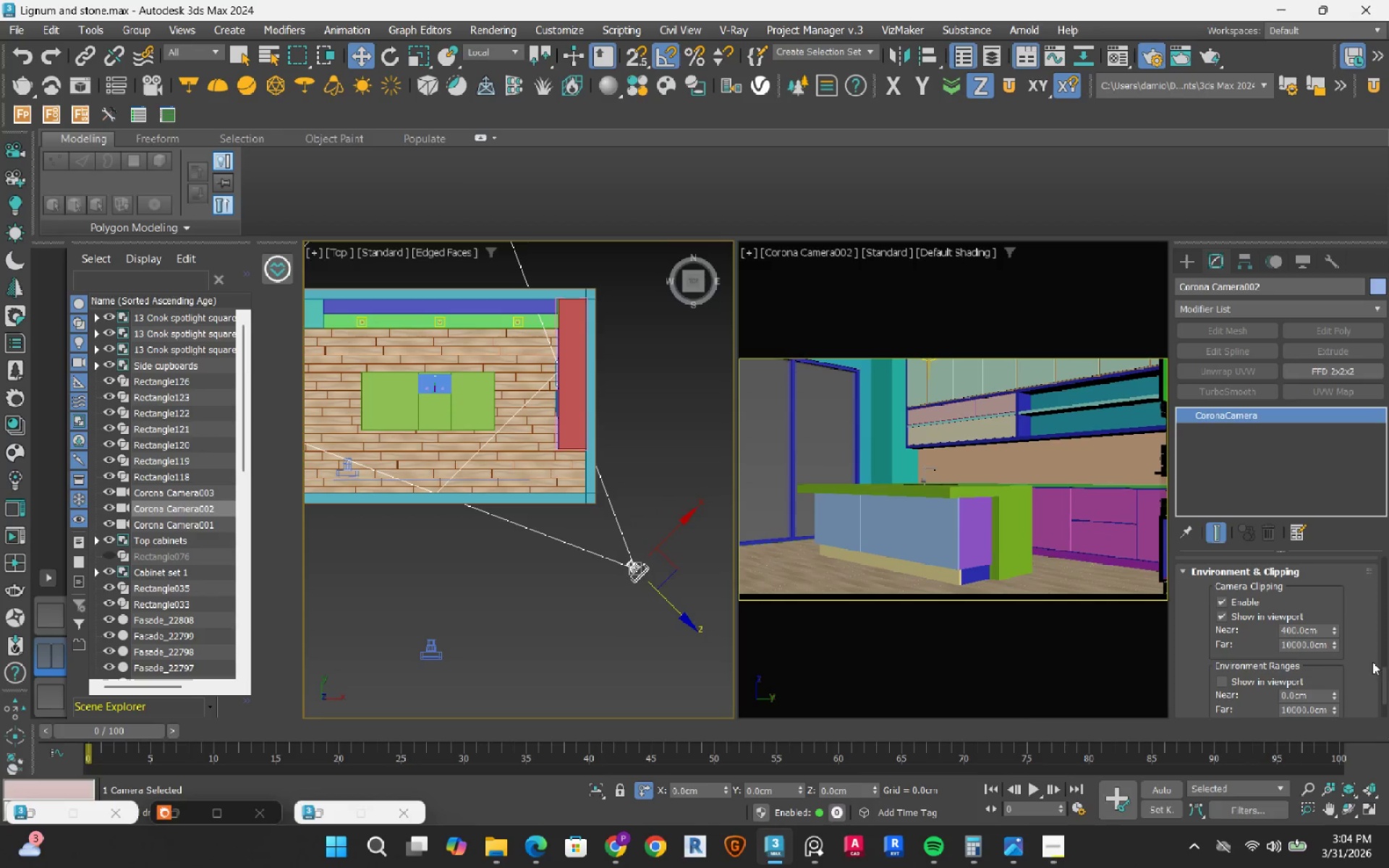 
left_click_drag(start_coordinate=[1383, 682], to_coordinate=[1383, 587])
 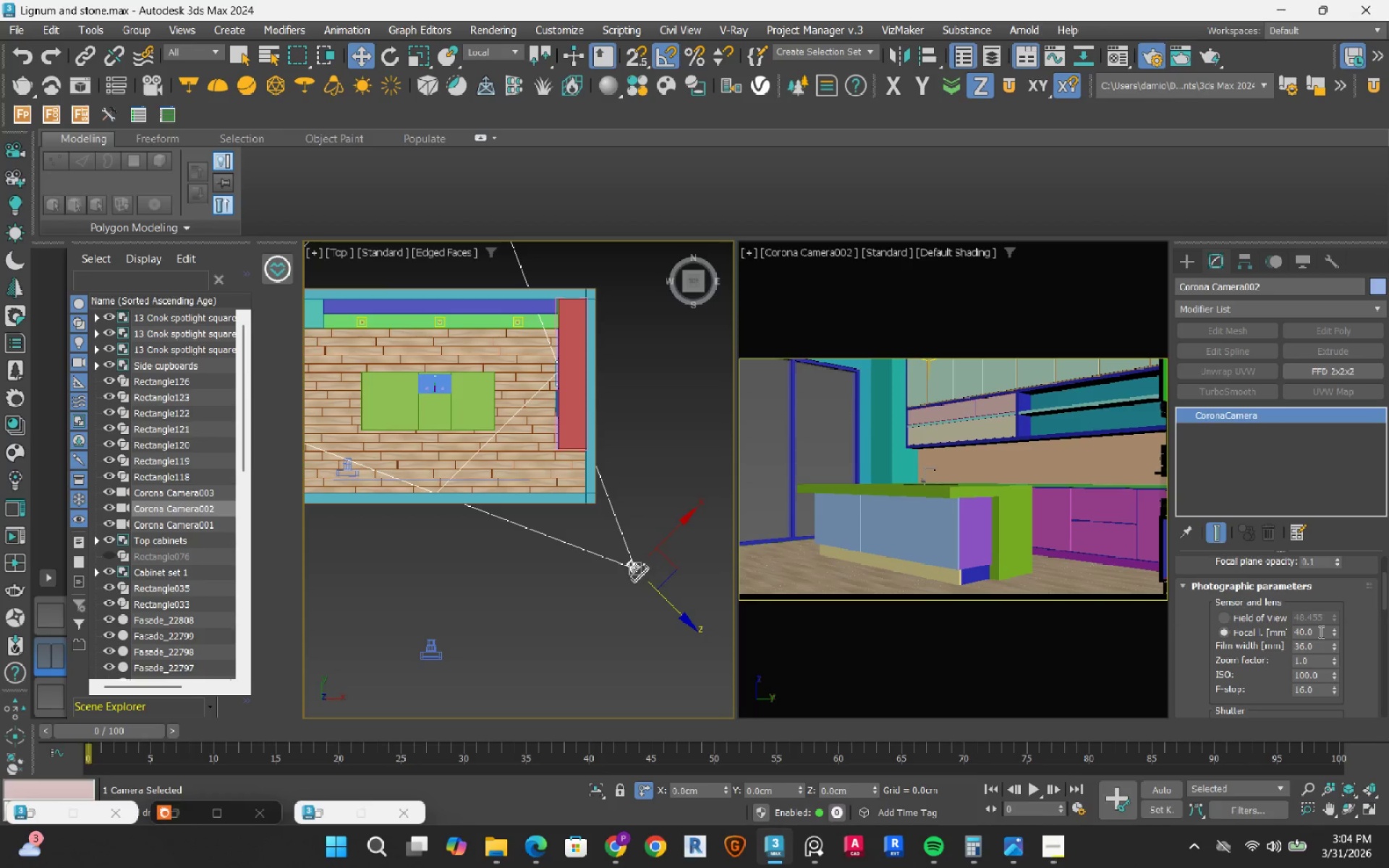 
double_click([1320, 631])
 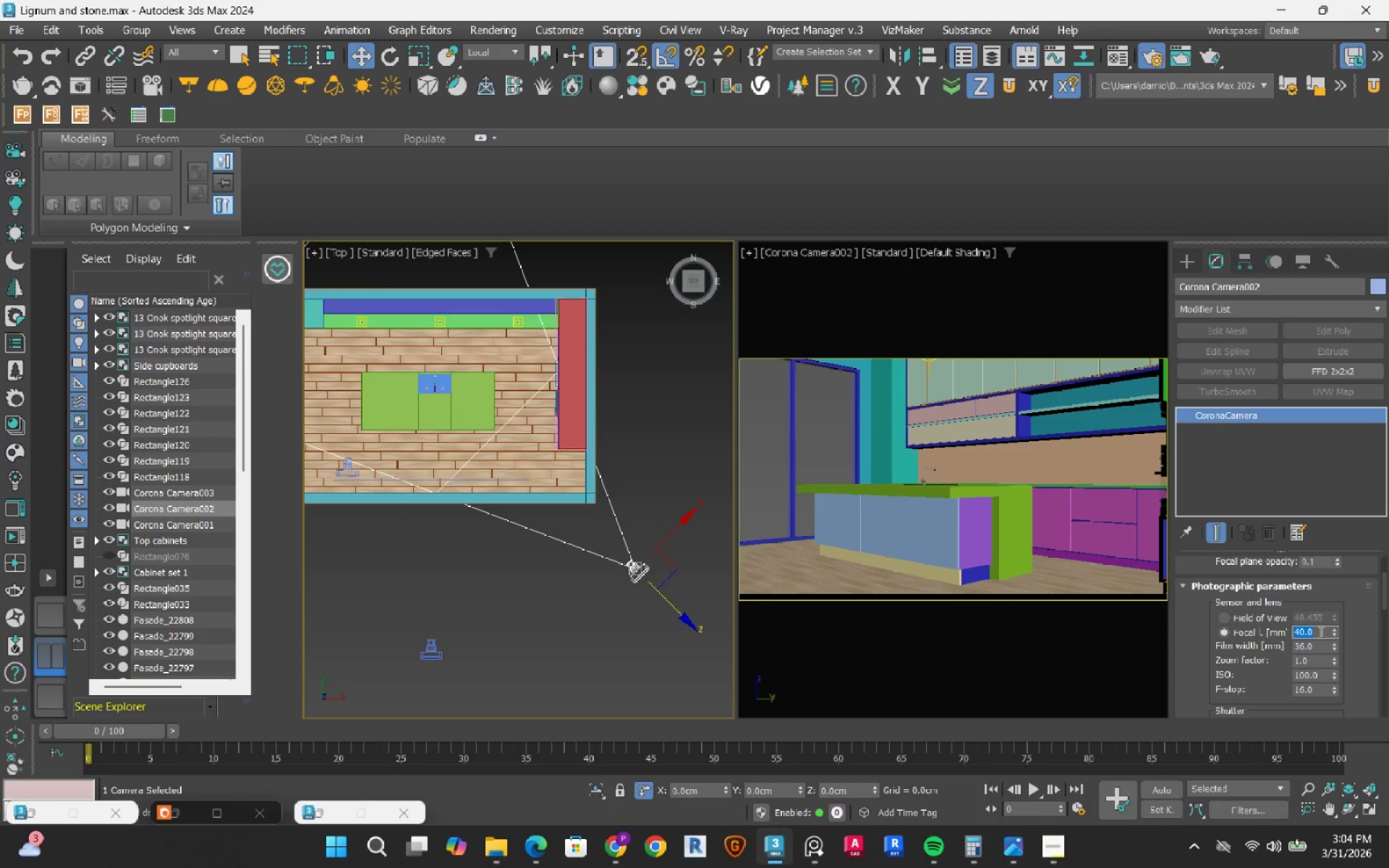 
key(Numpad4)
 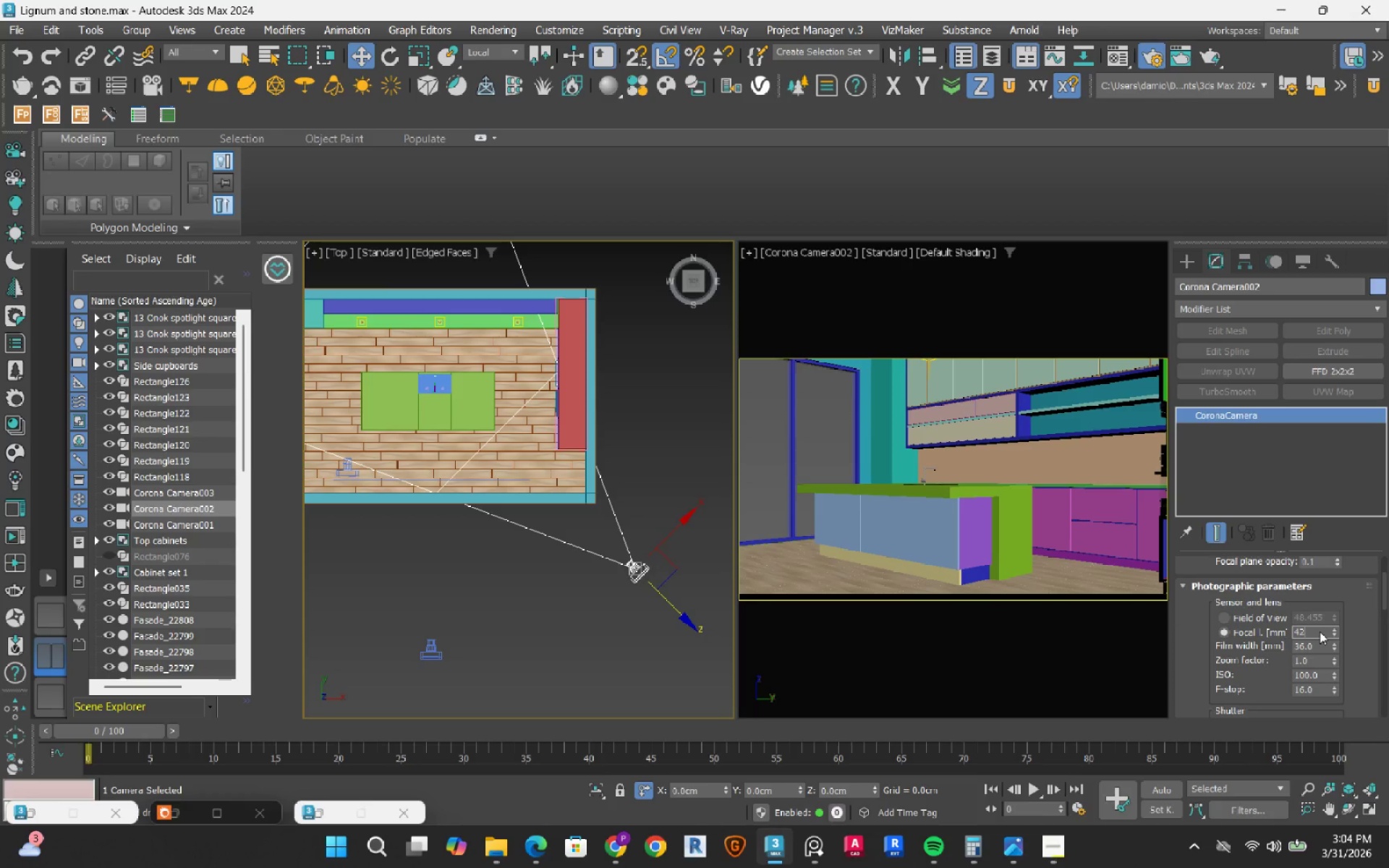 
key(Numpad2)
 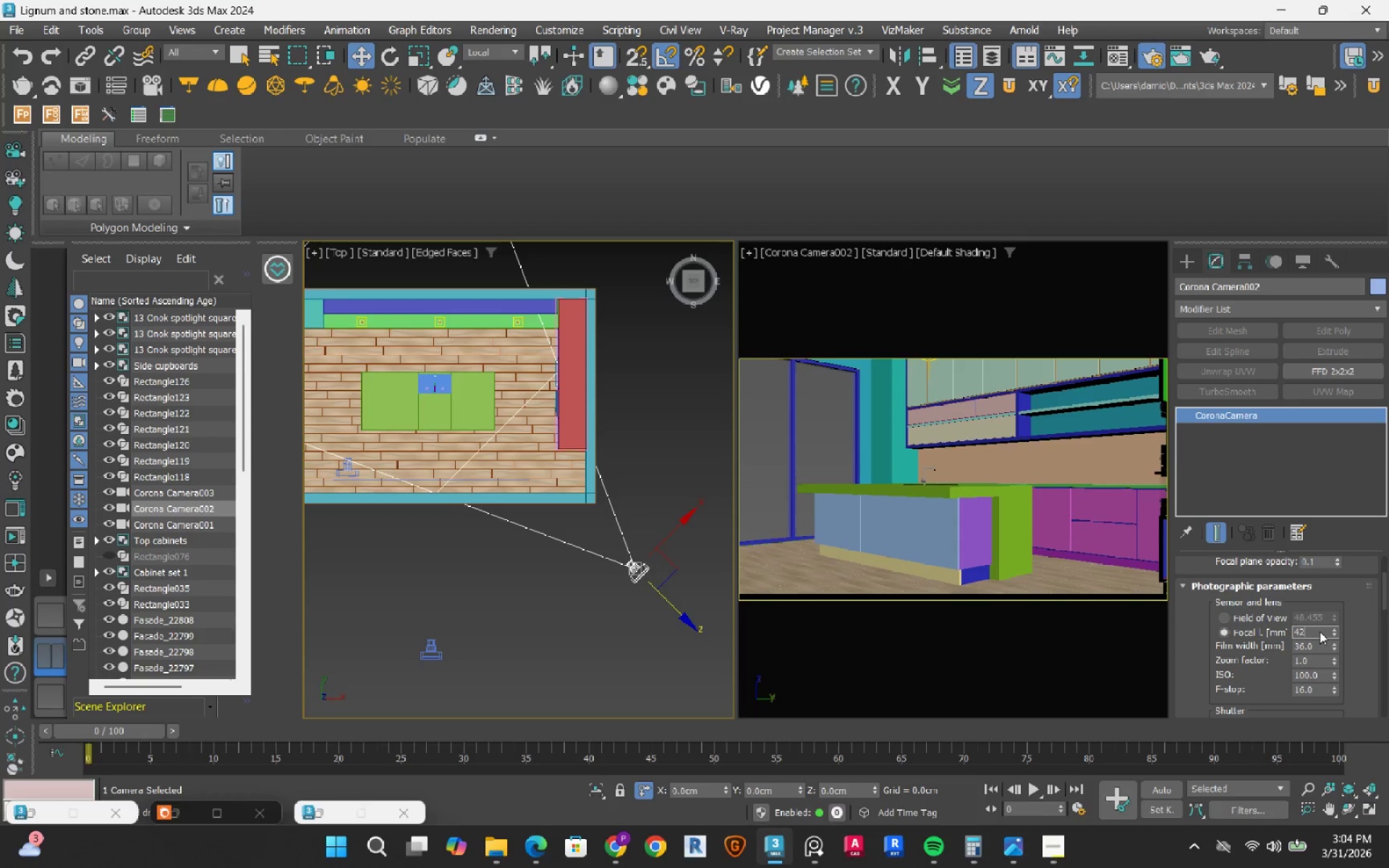 
key(NumpadEnter)
 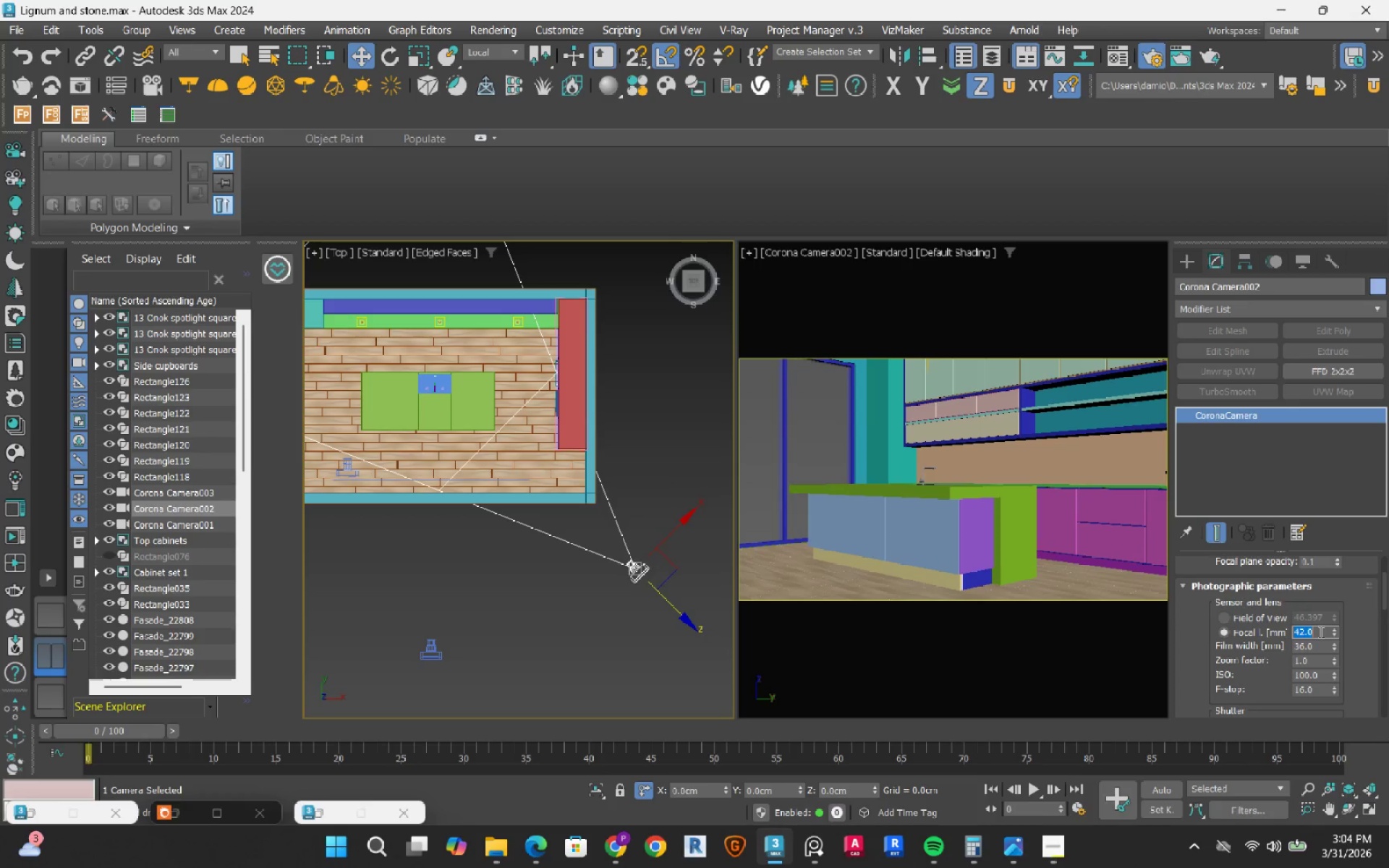 
key(Numpad4)
 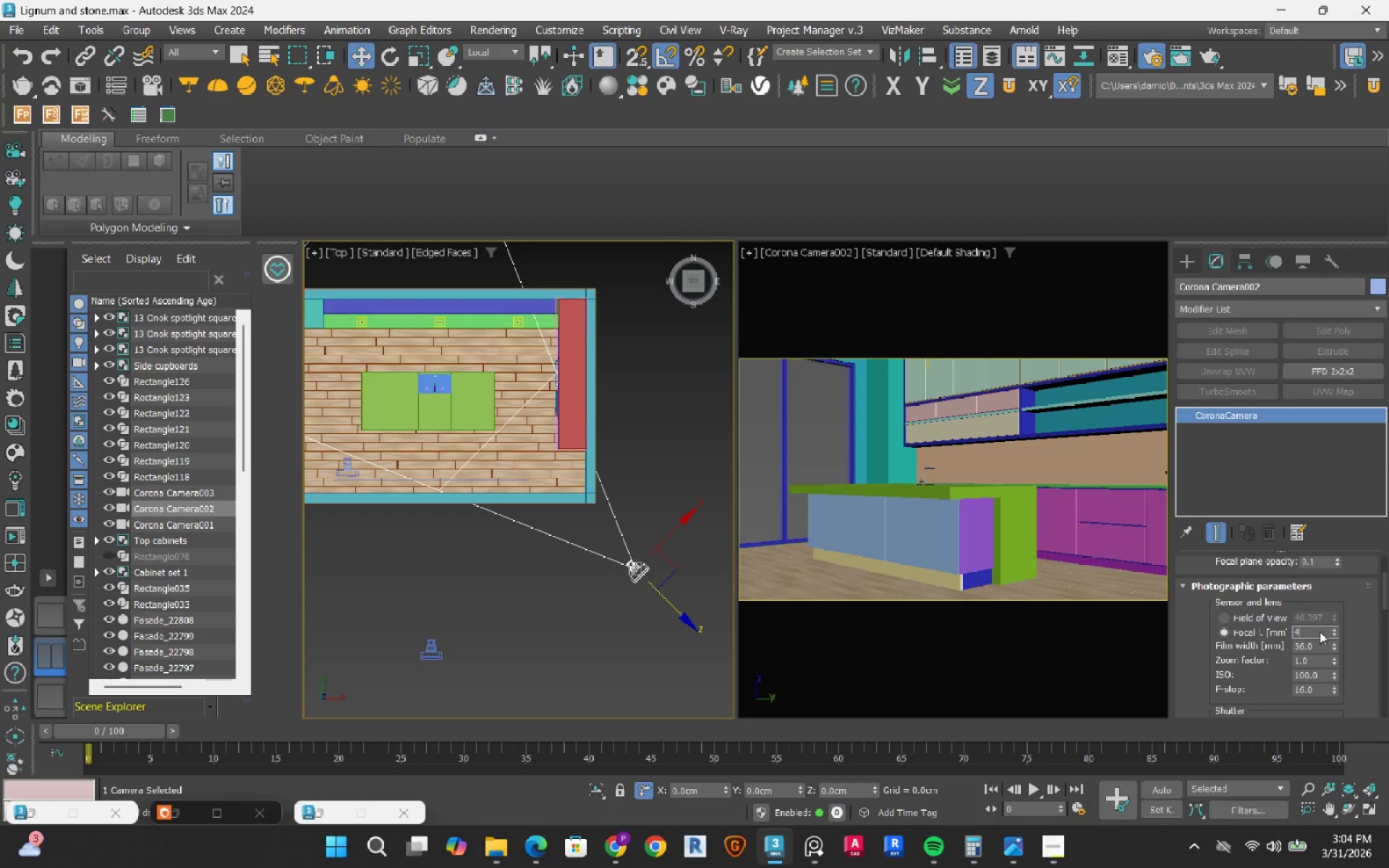 
key(Numpad3)
 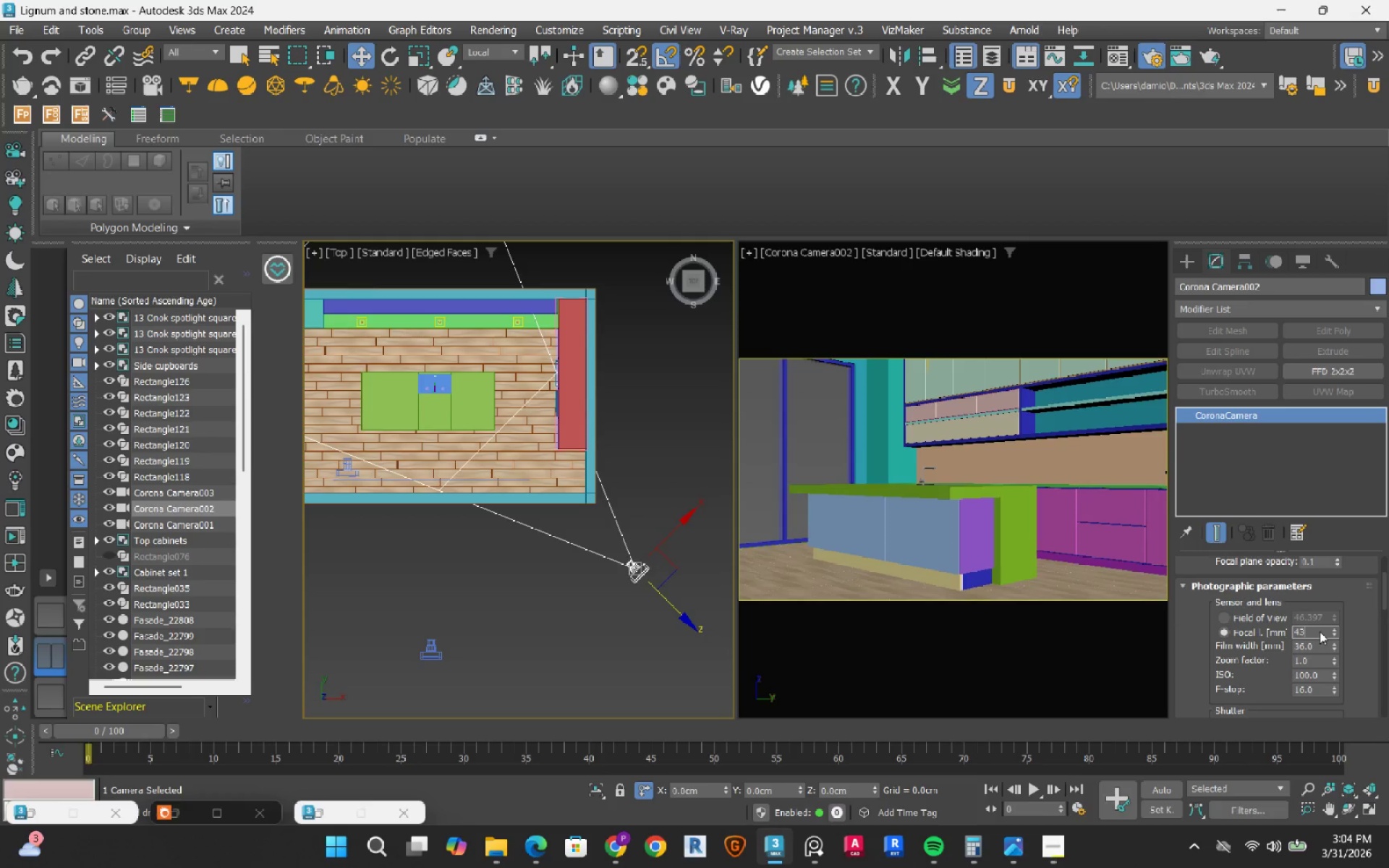 
key(Numpad3)
 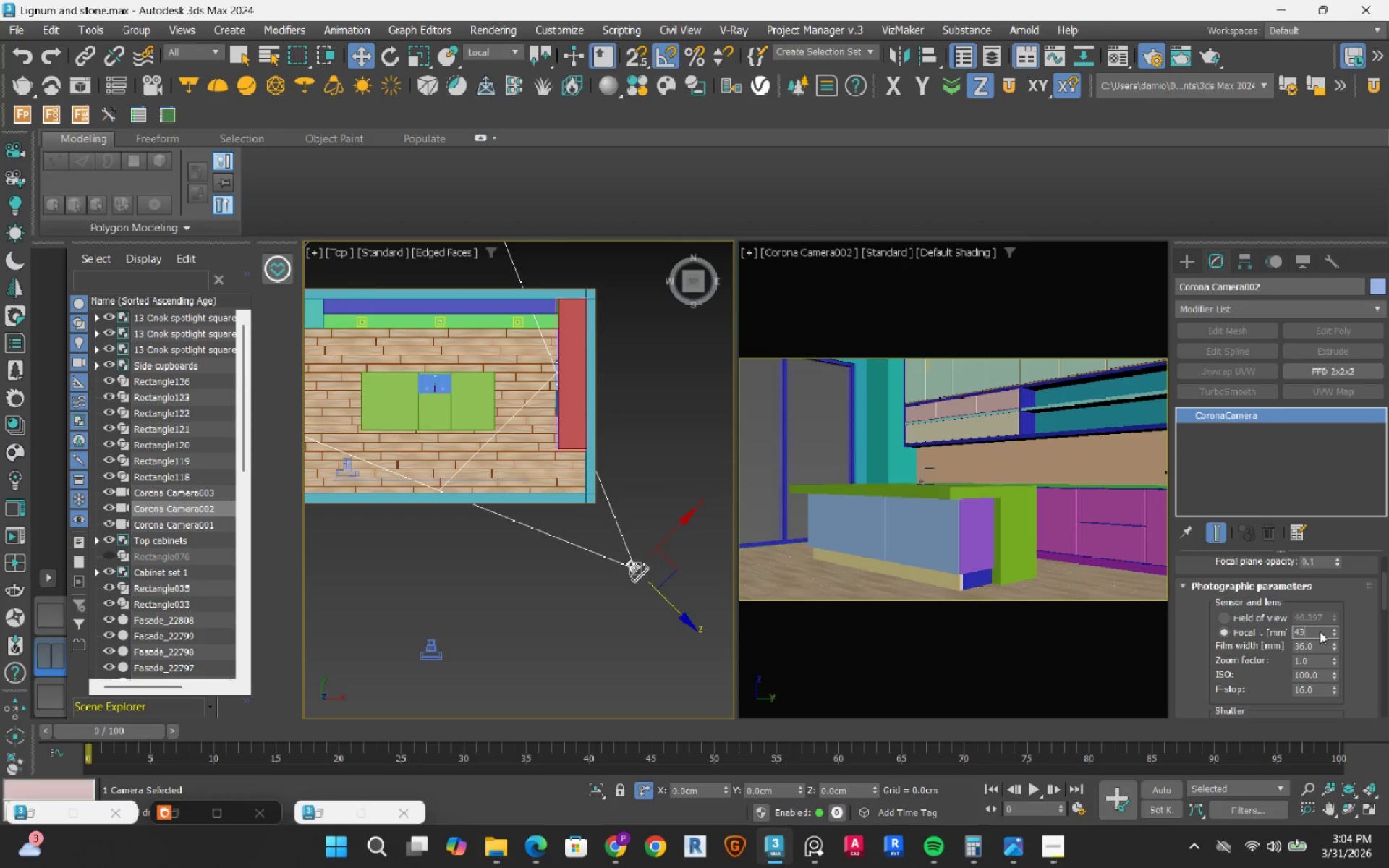 
key(NumpadEnter)
 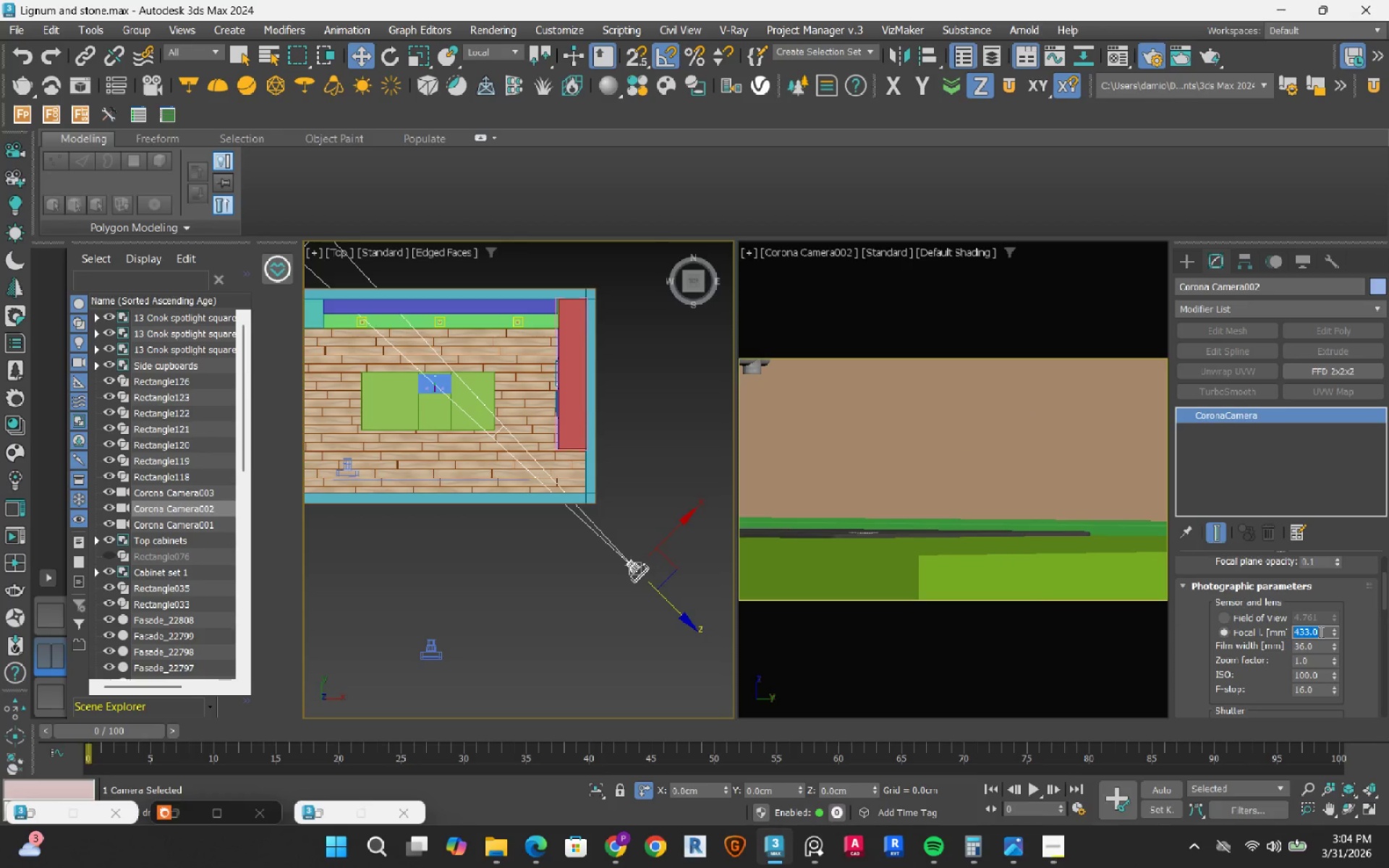 
key(Numpad4)
 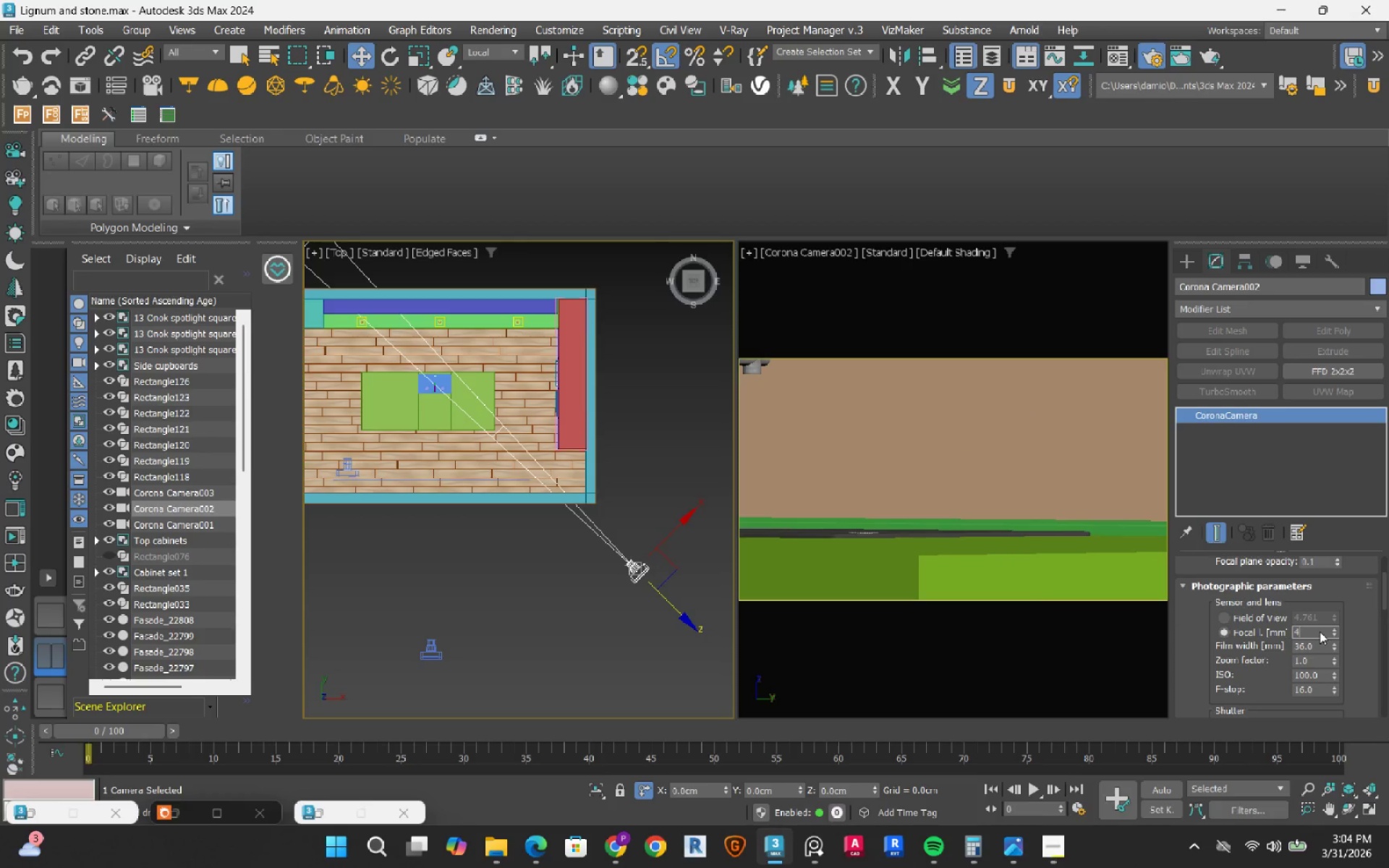 
key(Numpad3)
 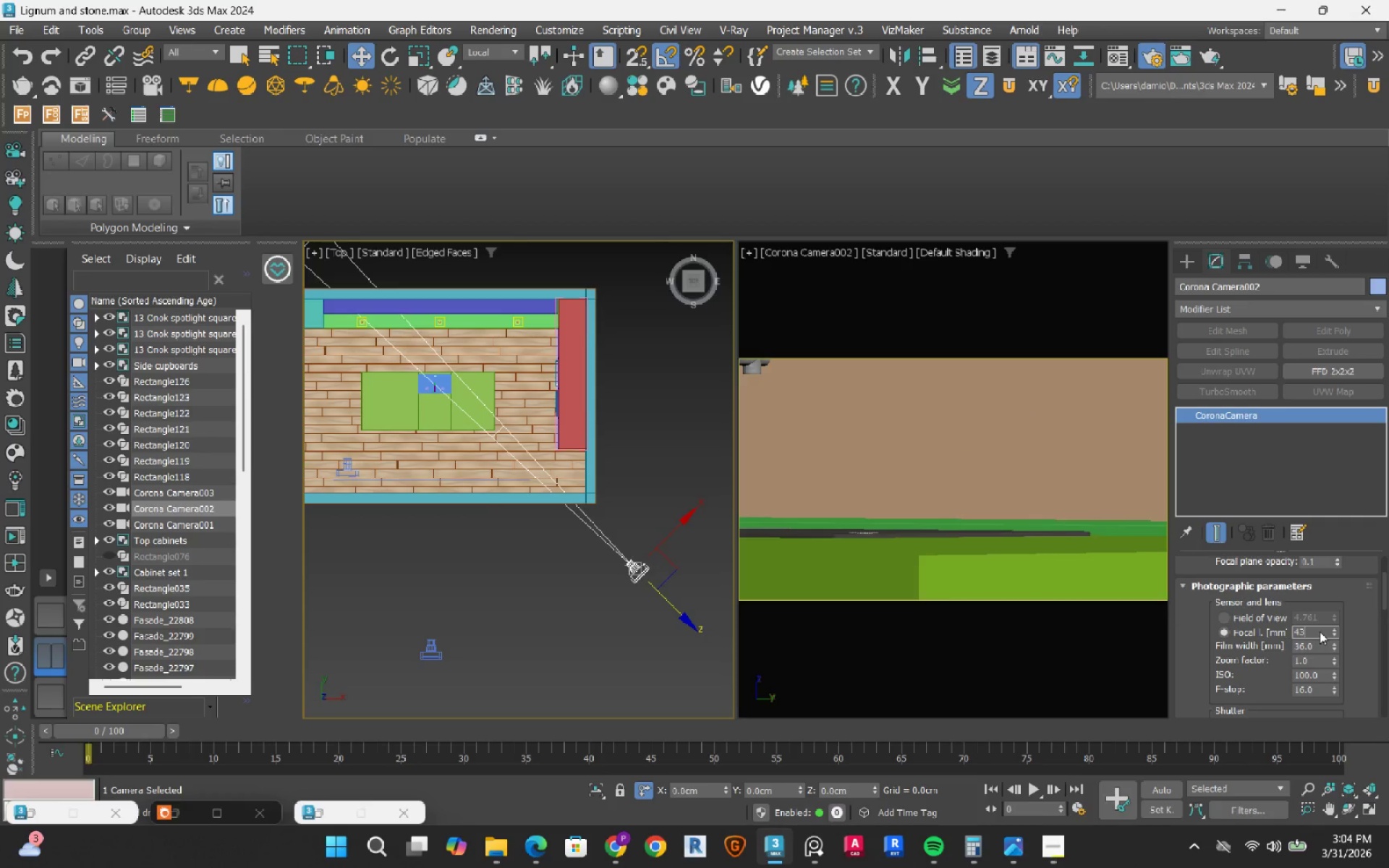 
key(NumpadEnter)
 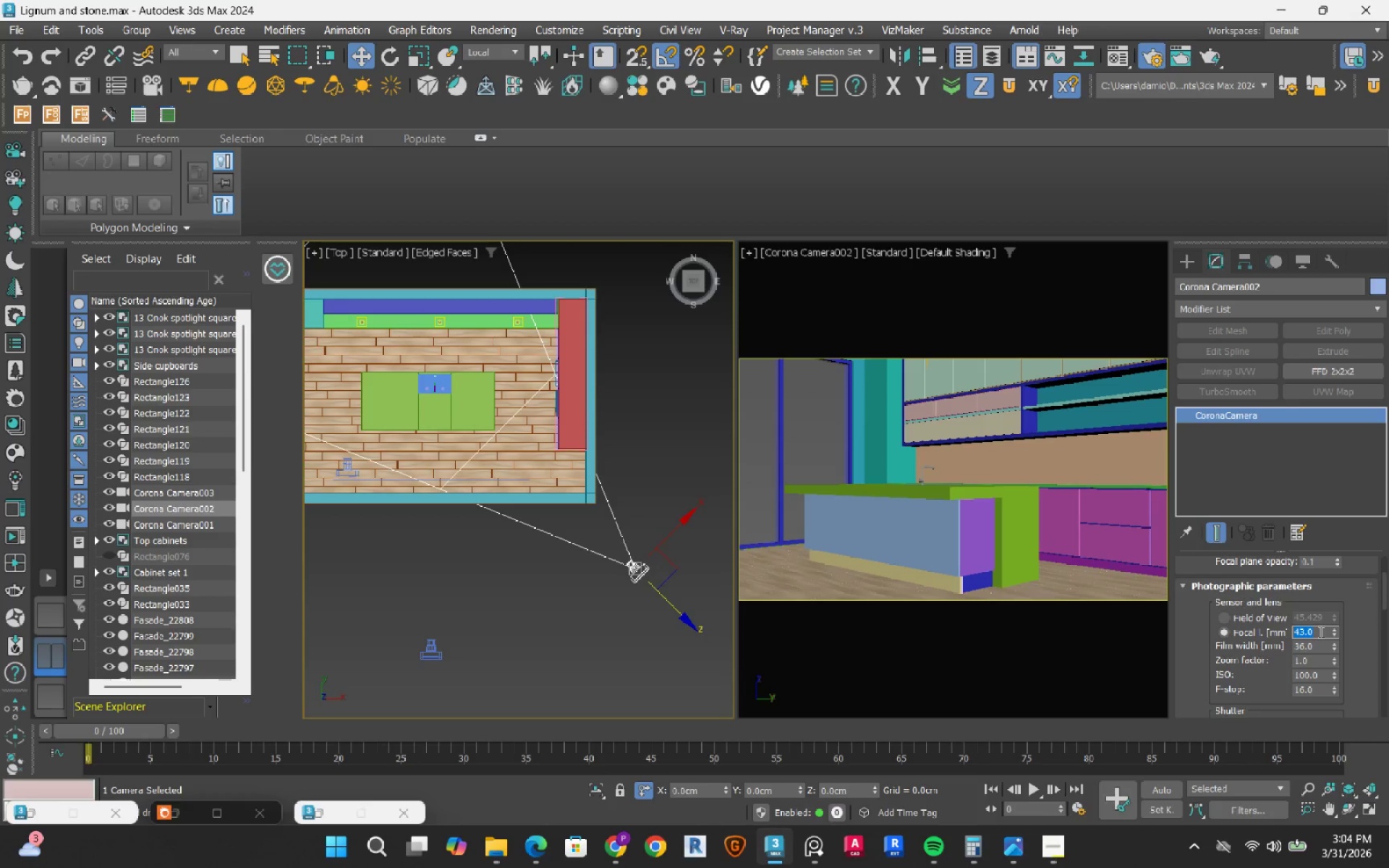 
scroll: coordinate [552, 357], scroll_direction: up, amount: 4.0
 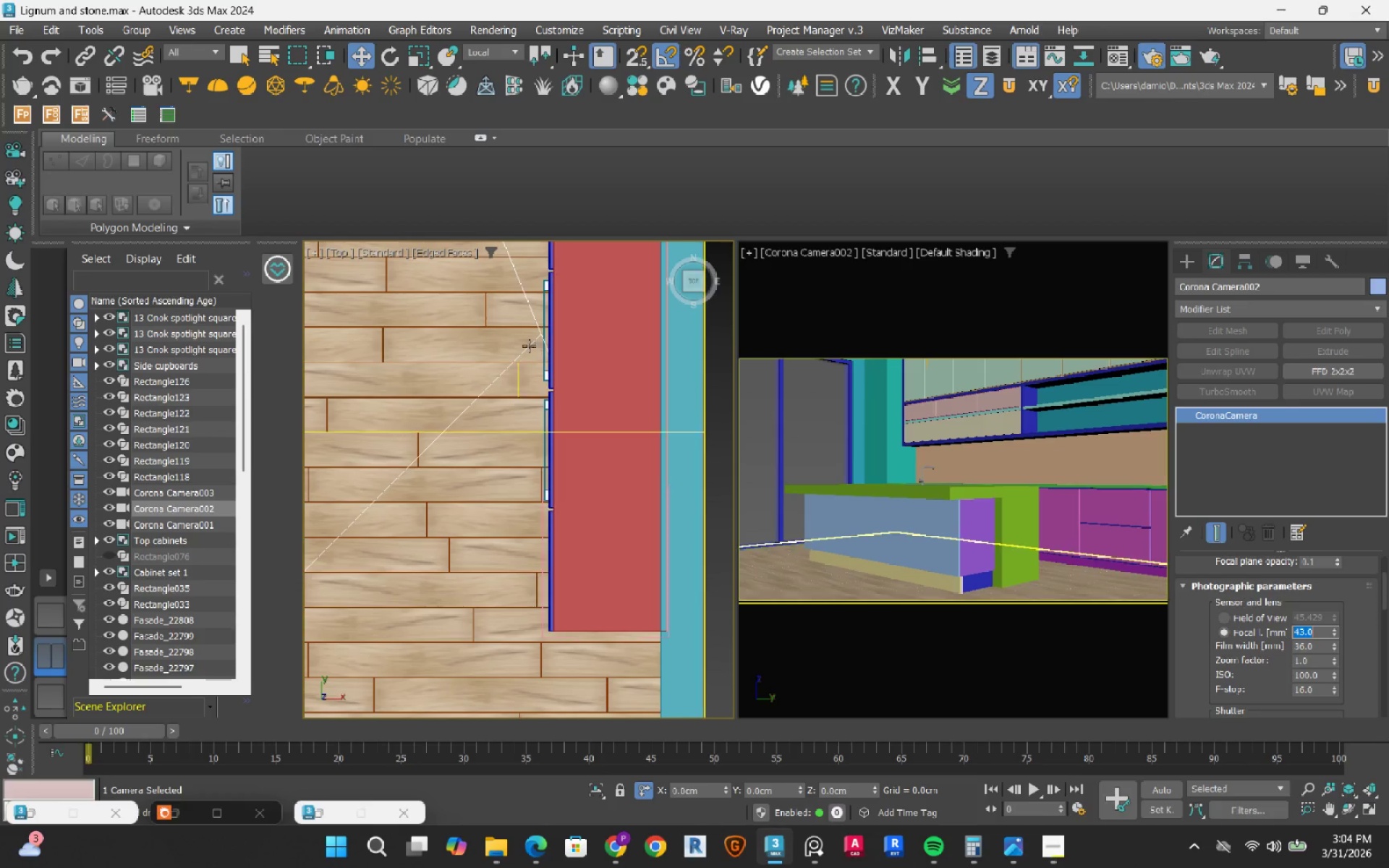 
scroll: coordinate [525, 343], scroll_direction: down, amount: 2.0
 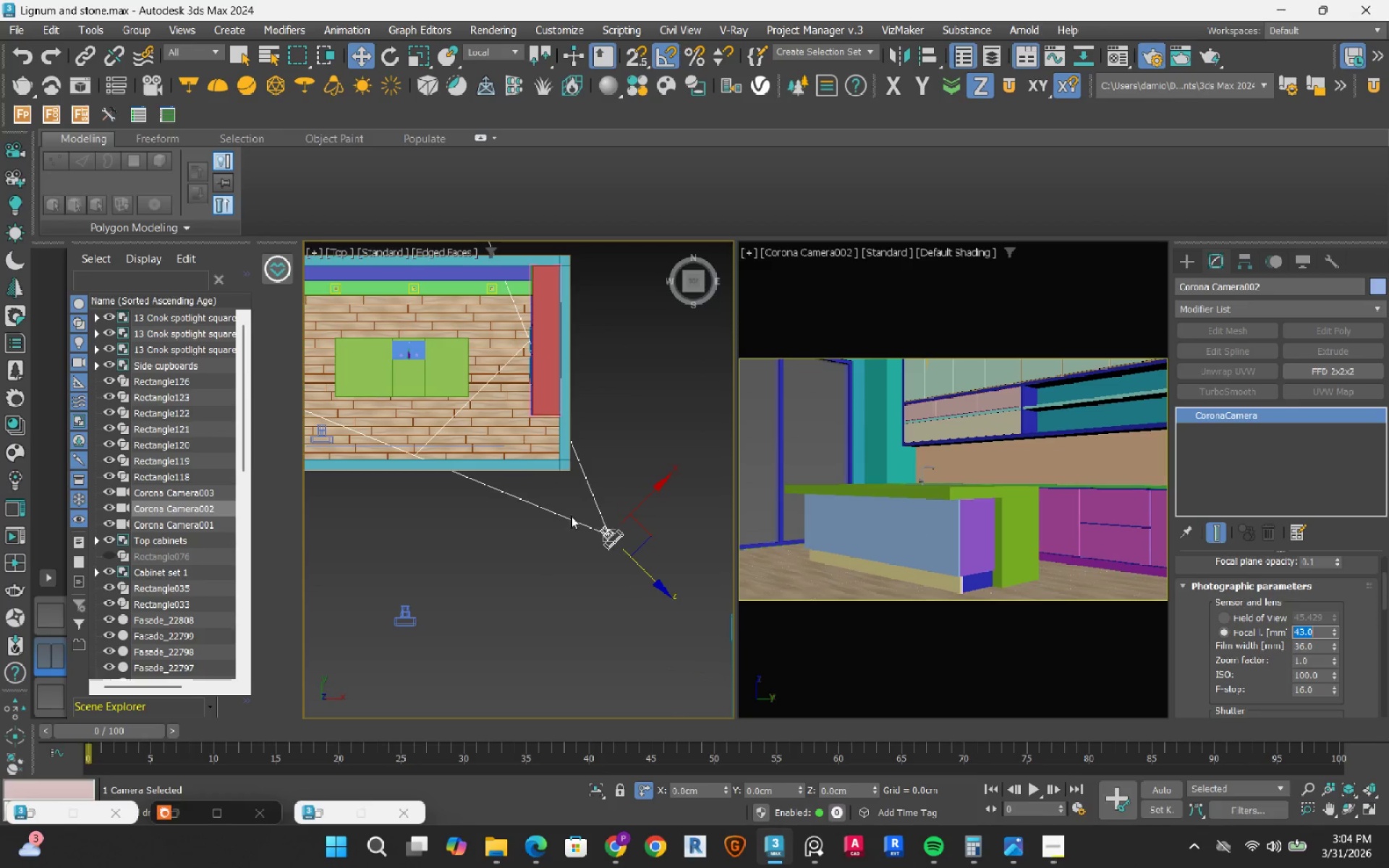 
scroll: coordinate [521, 461], scroll_direction: up, amount: 1.0
 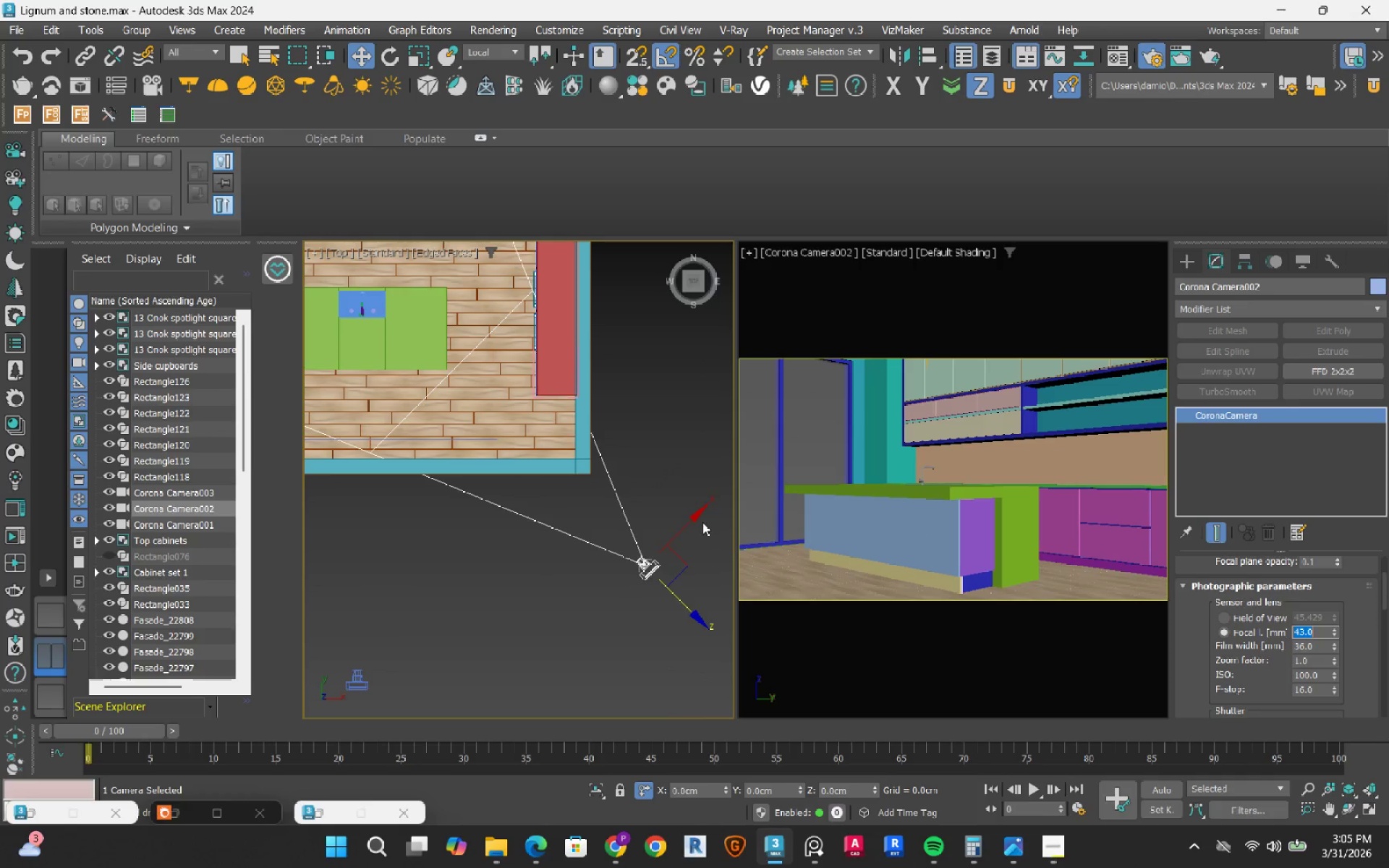 
left_click_drag(start_coordinate=[697, 516], to_coordinate=[691, 516])
 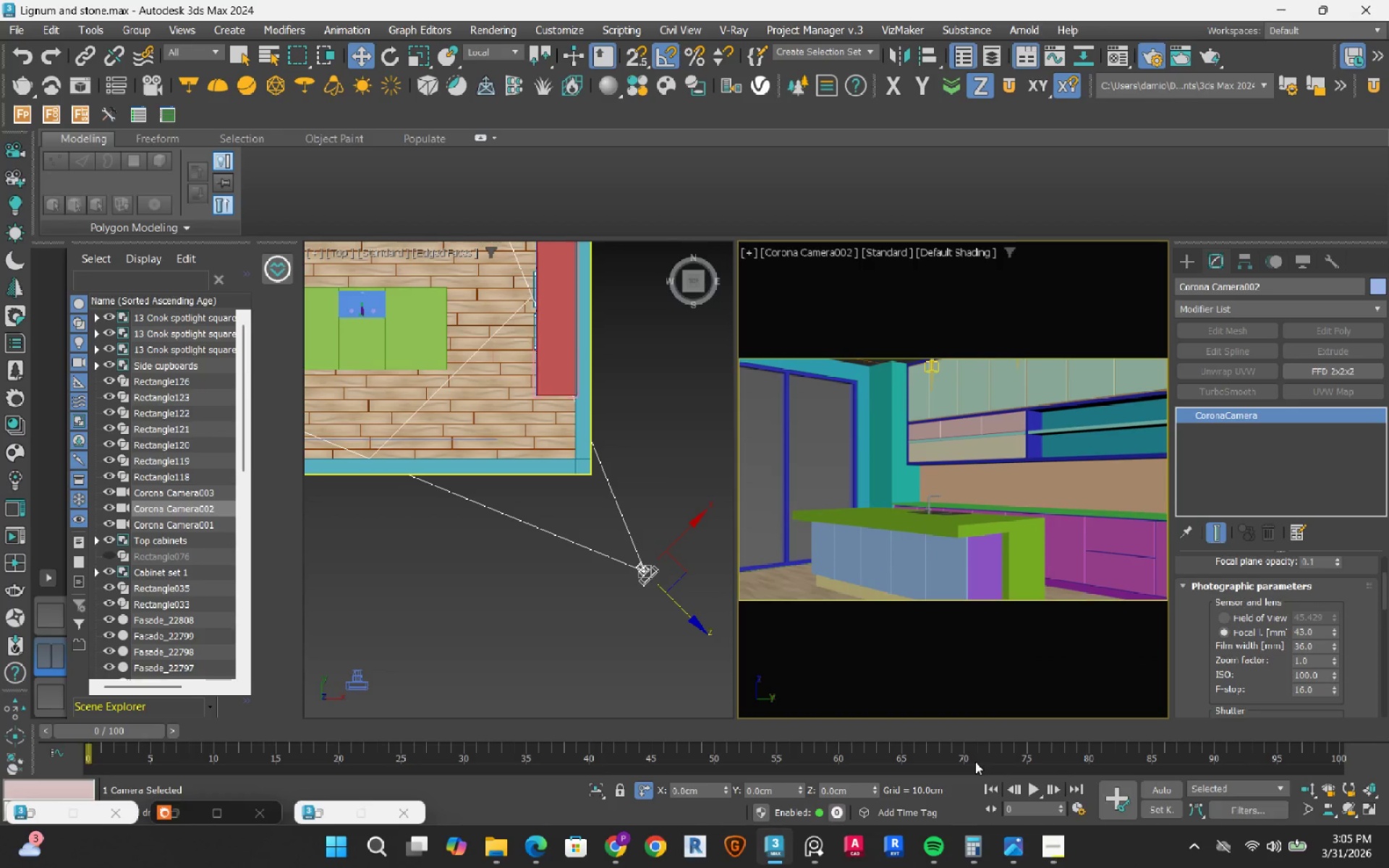 
wait(16.24)
 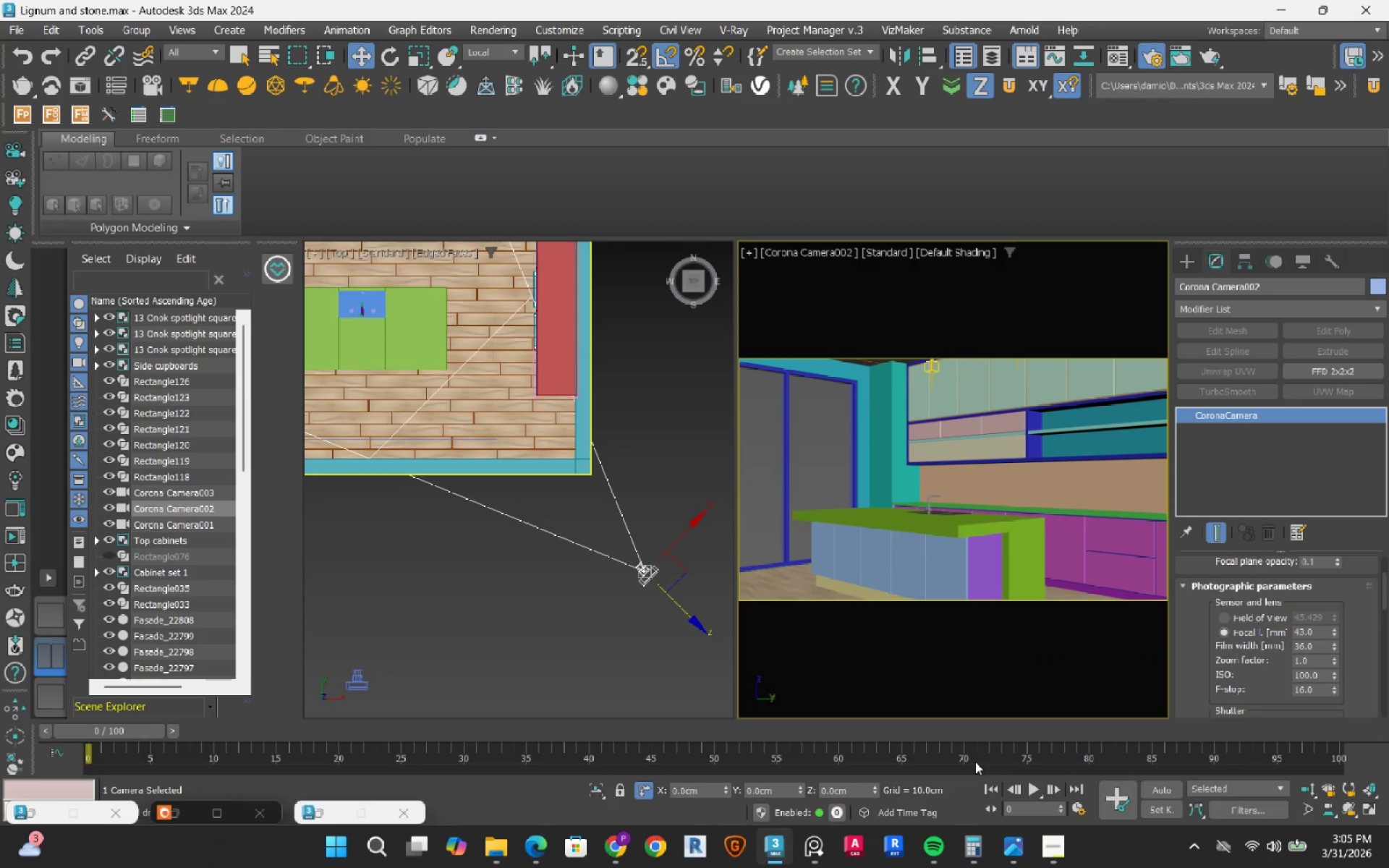 
left_click_drag(start_coordinate=[1382, 597], to_coordinate=[1388, 687])
 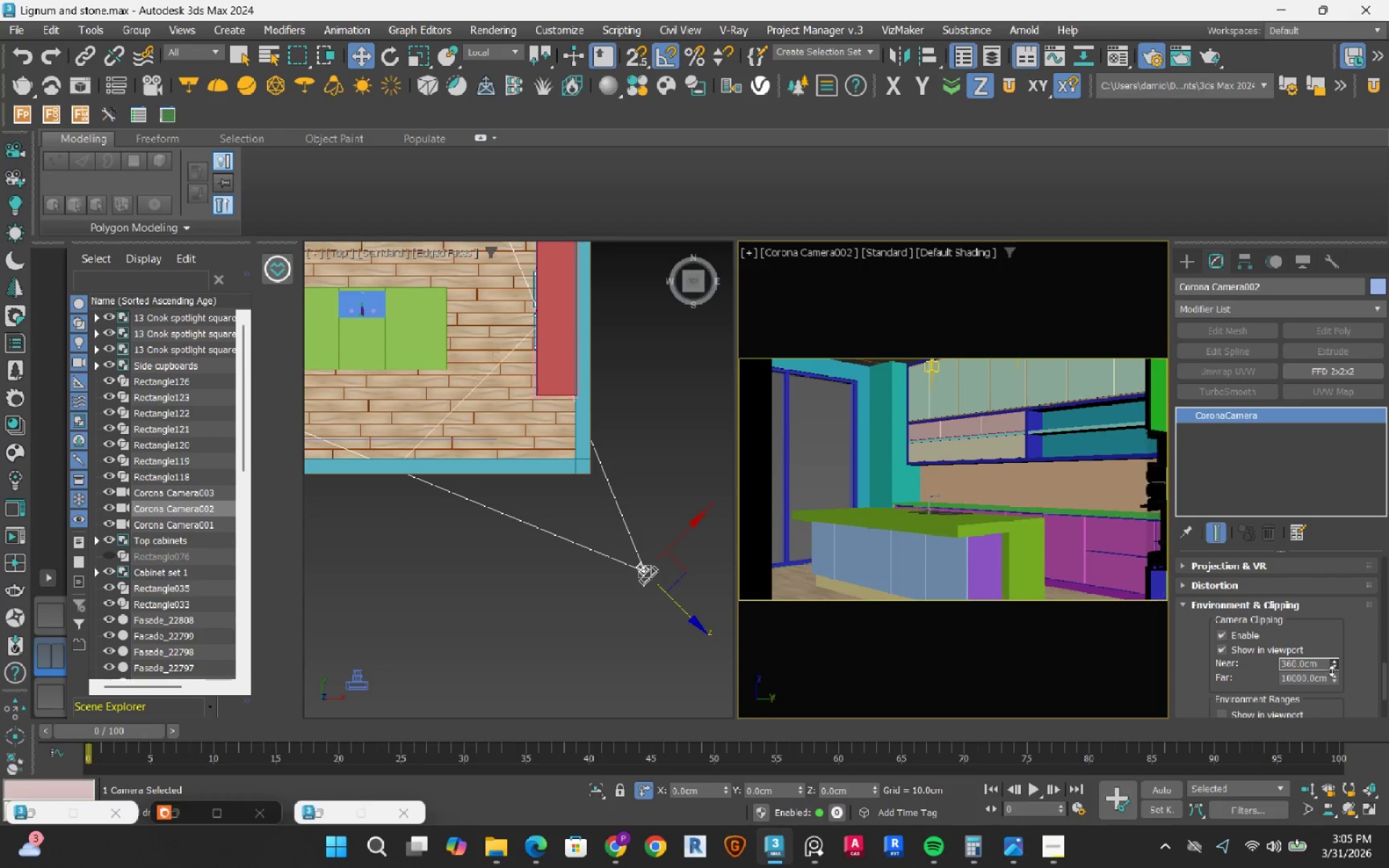 
wait(8.58)
 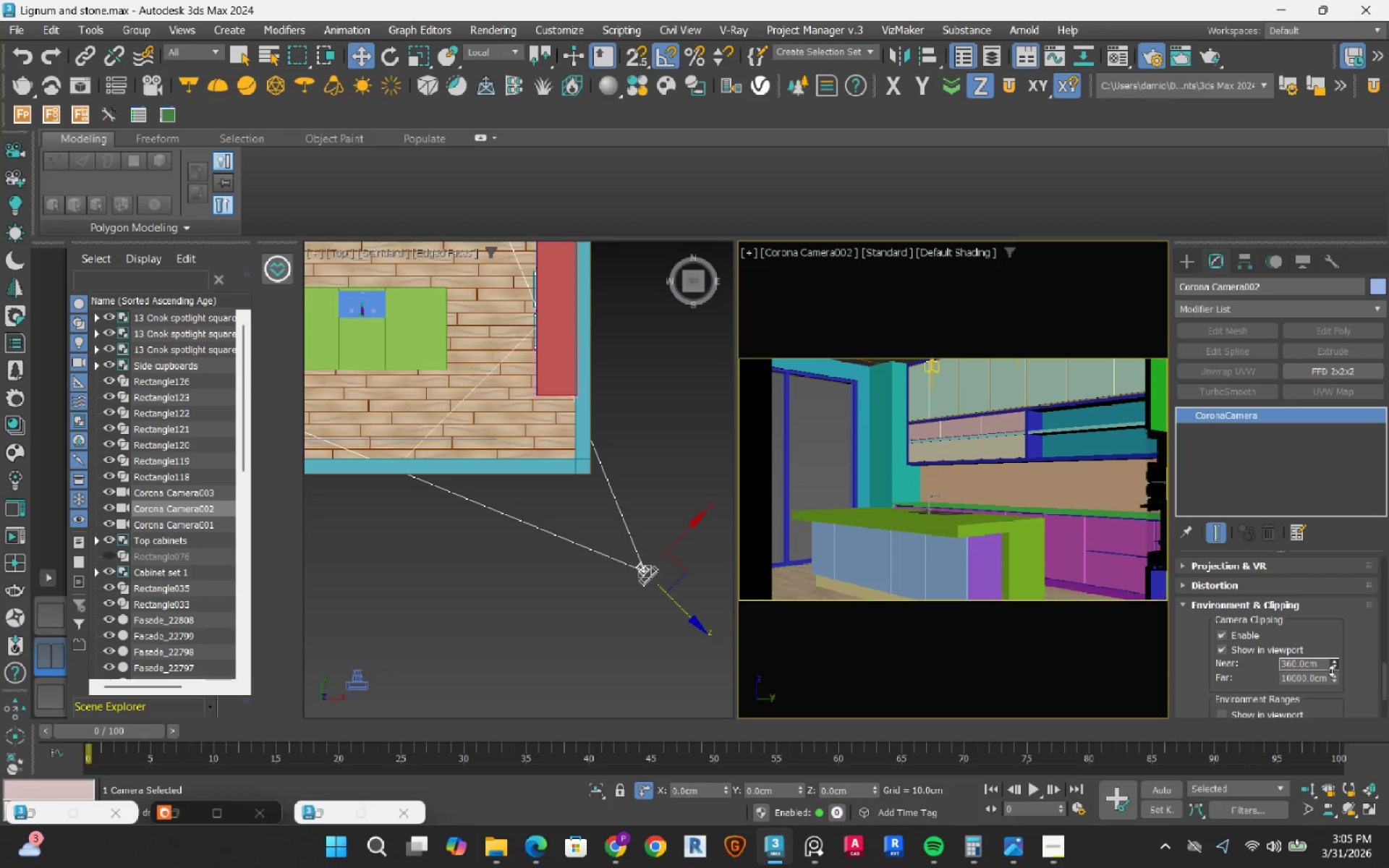 
scroll: coordinate [456, 370], scroll_direction: up, amount: 5.0
 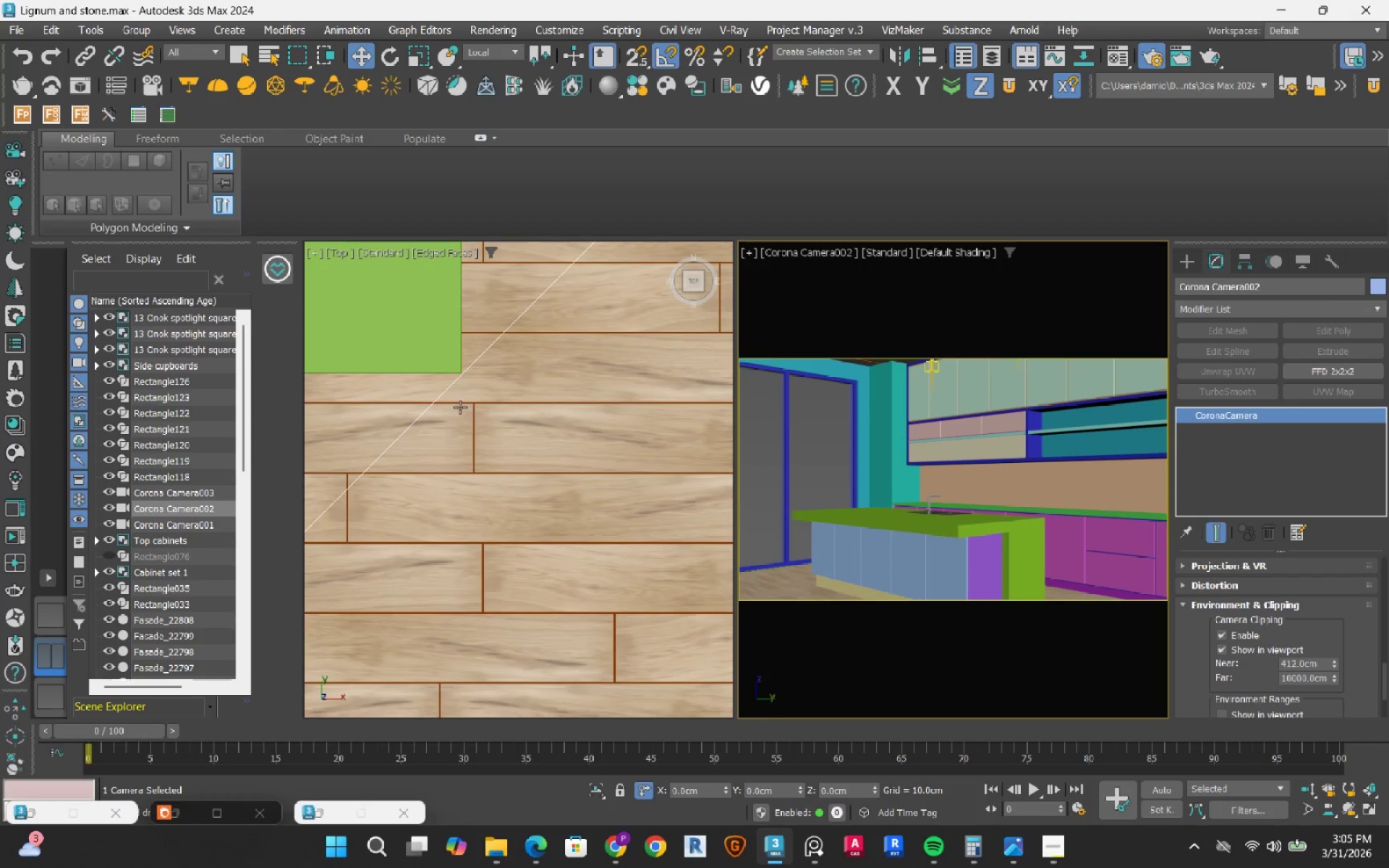 
scroll: coordinate [470, 353], scroll_direction: down, amount: 2.0
 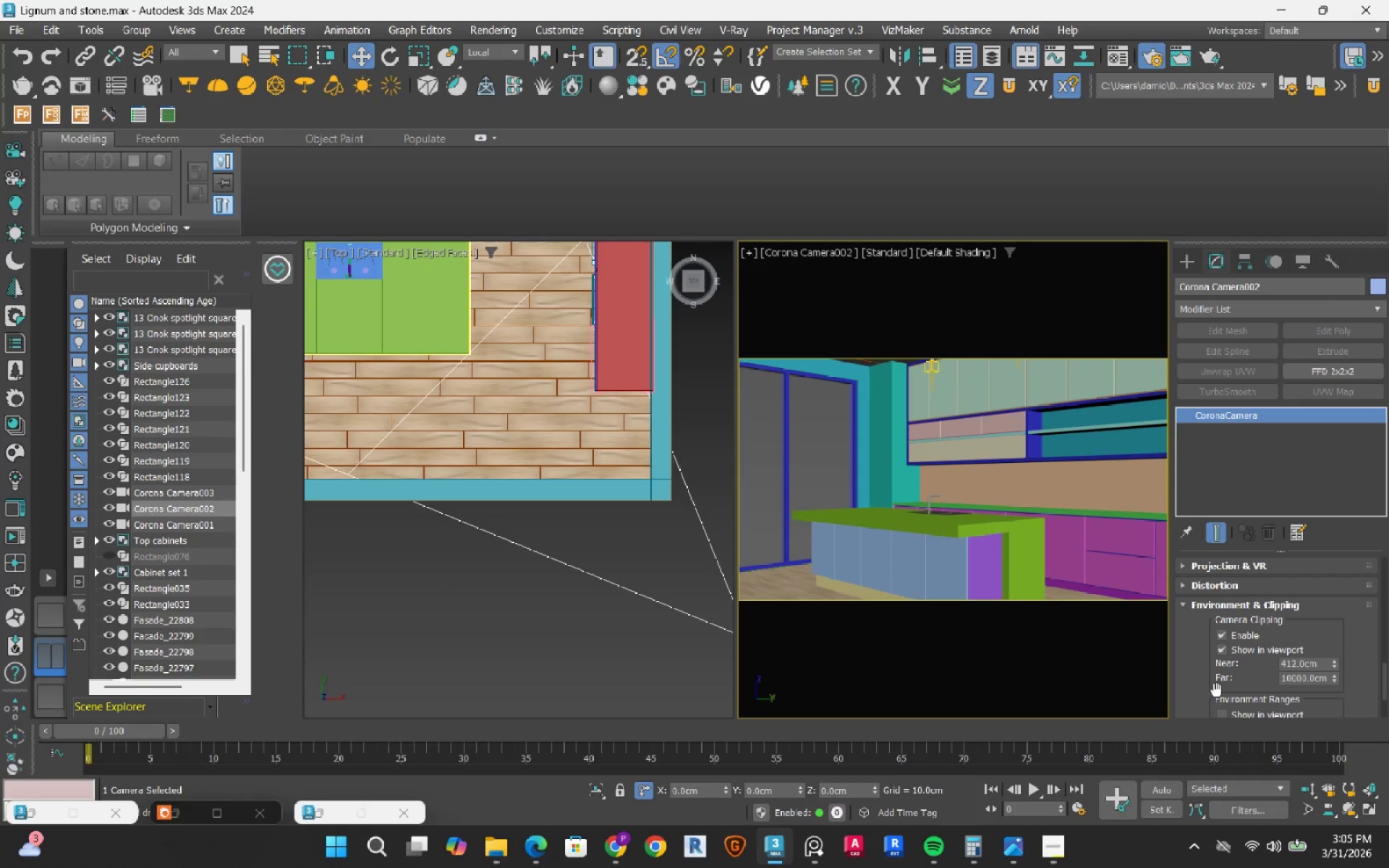 
scroll: coordinate [1198, 658], scroll_direction: up, amount: 12.0
 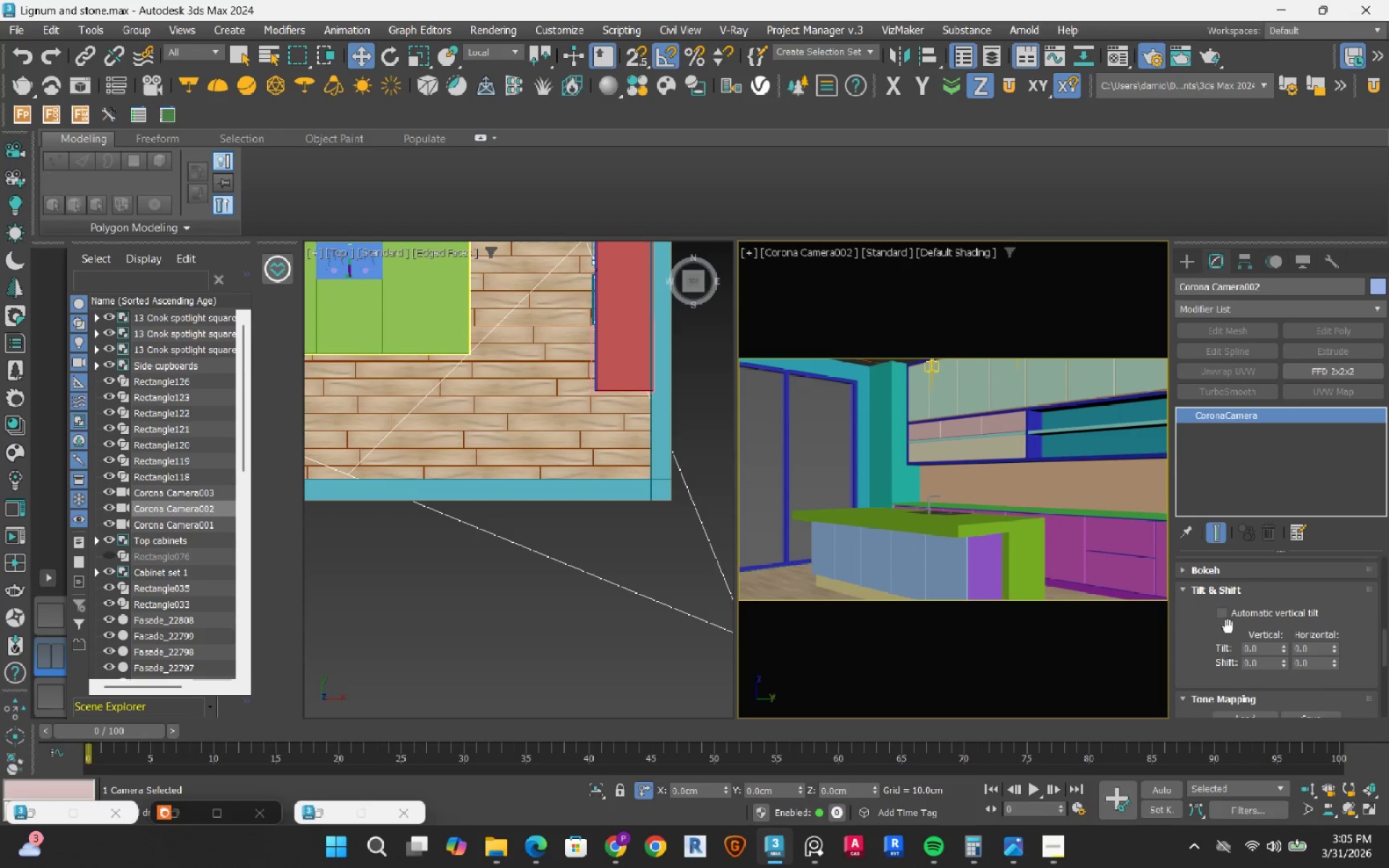 
left_click([1228, 618])
 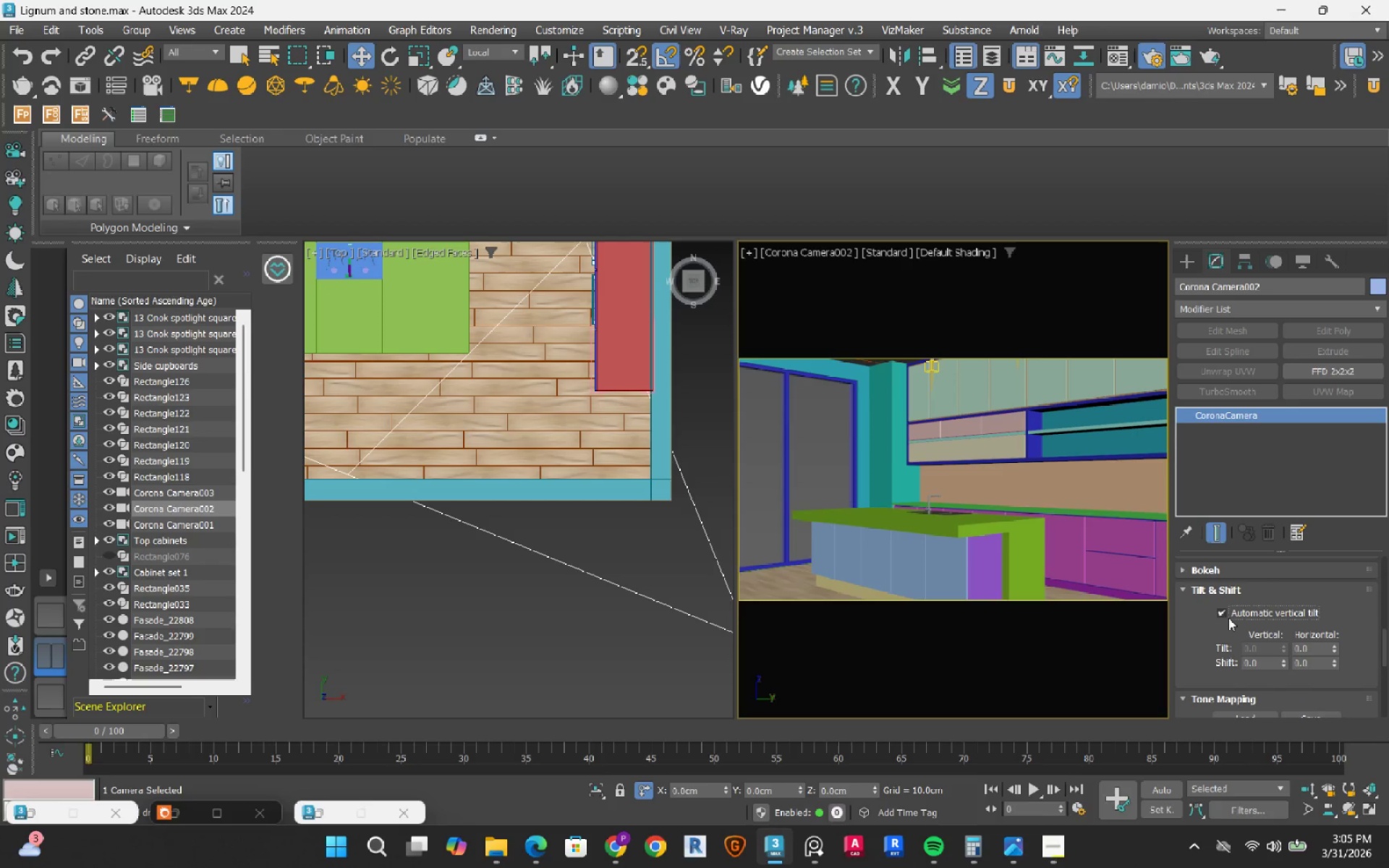 
left_click([1228, 618])
 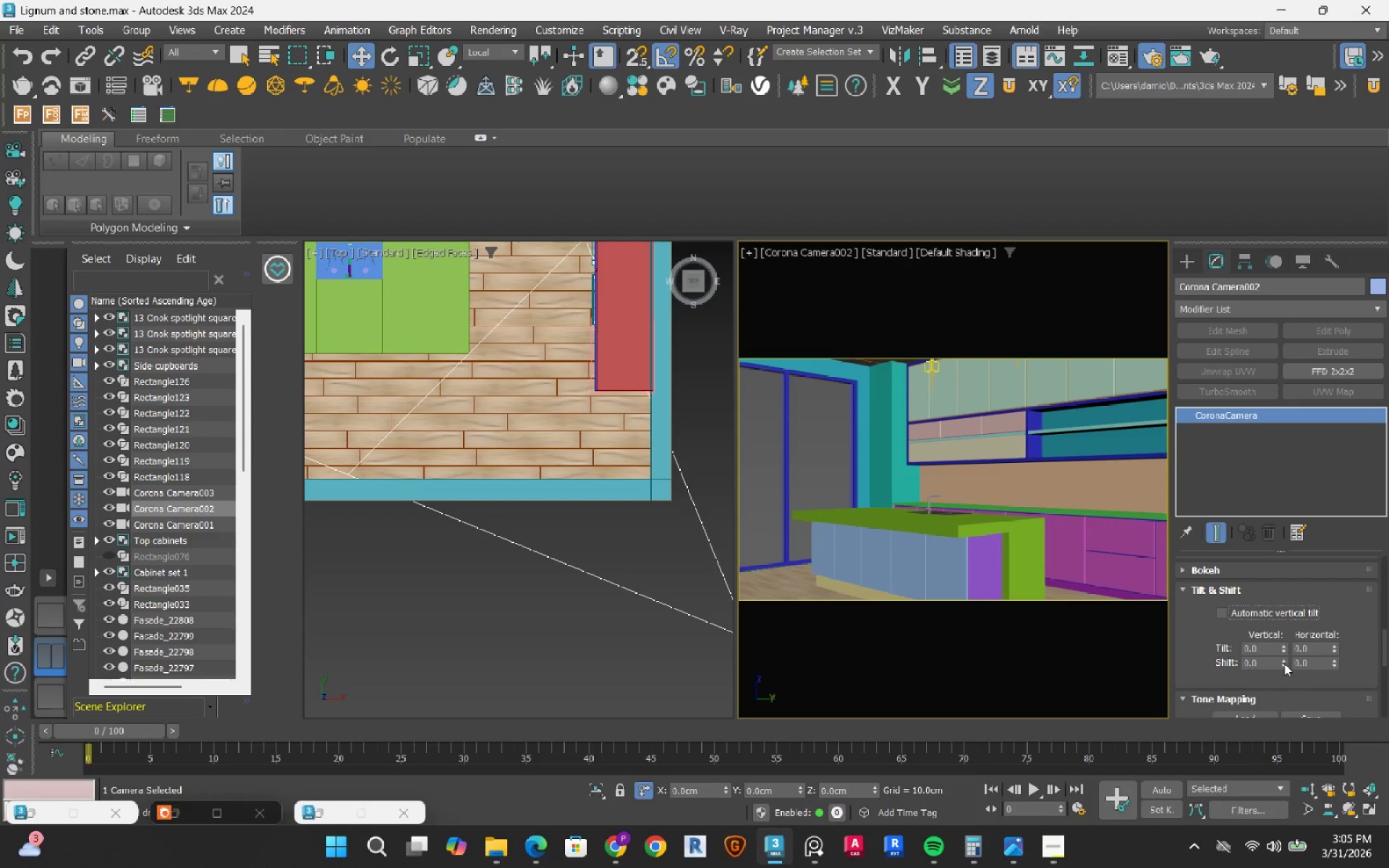 
left_click([1284, 663])
 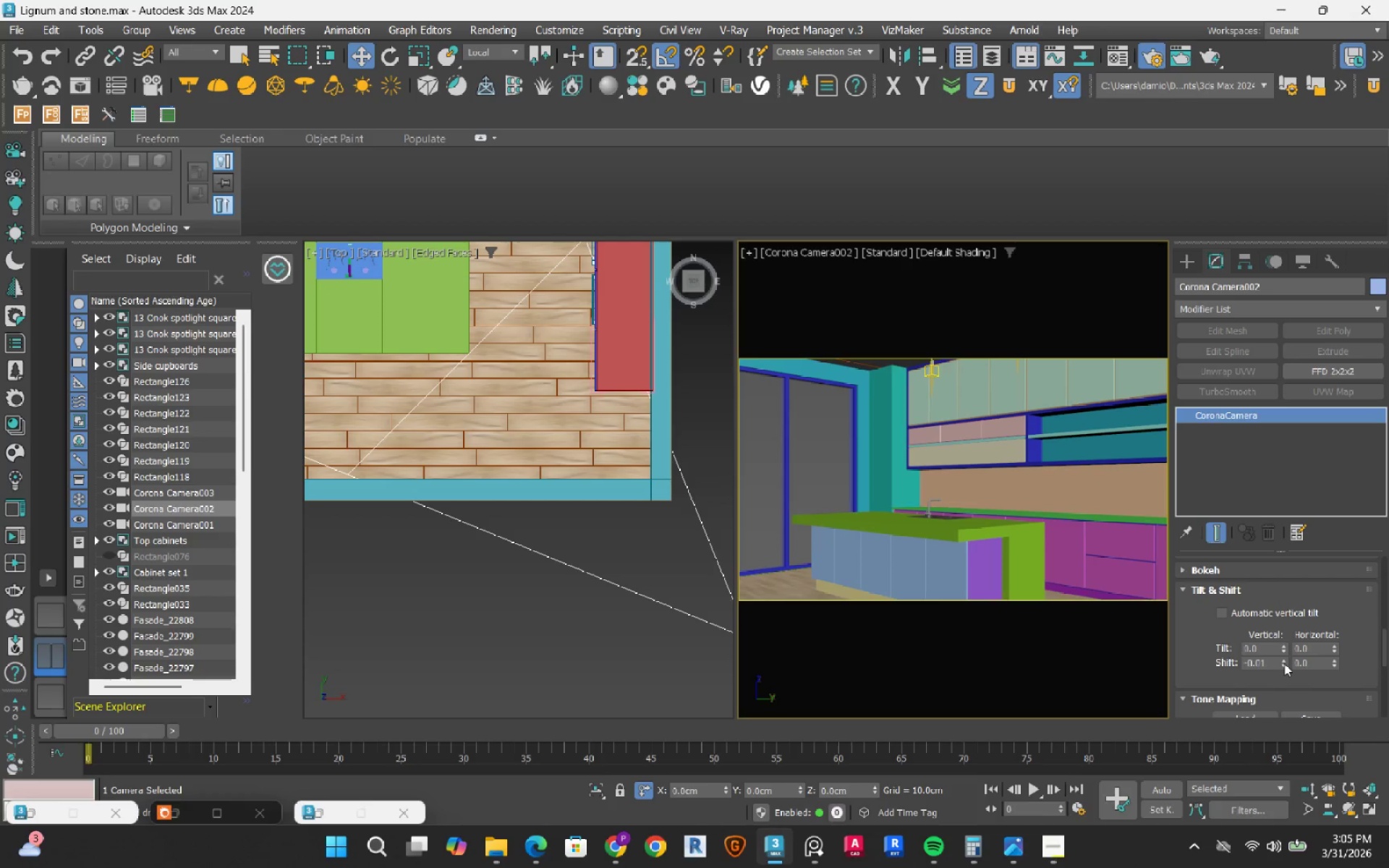 
left_click([1284, 663])
 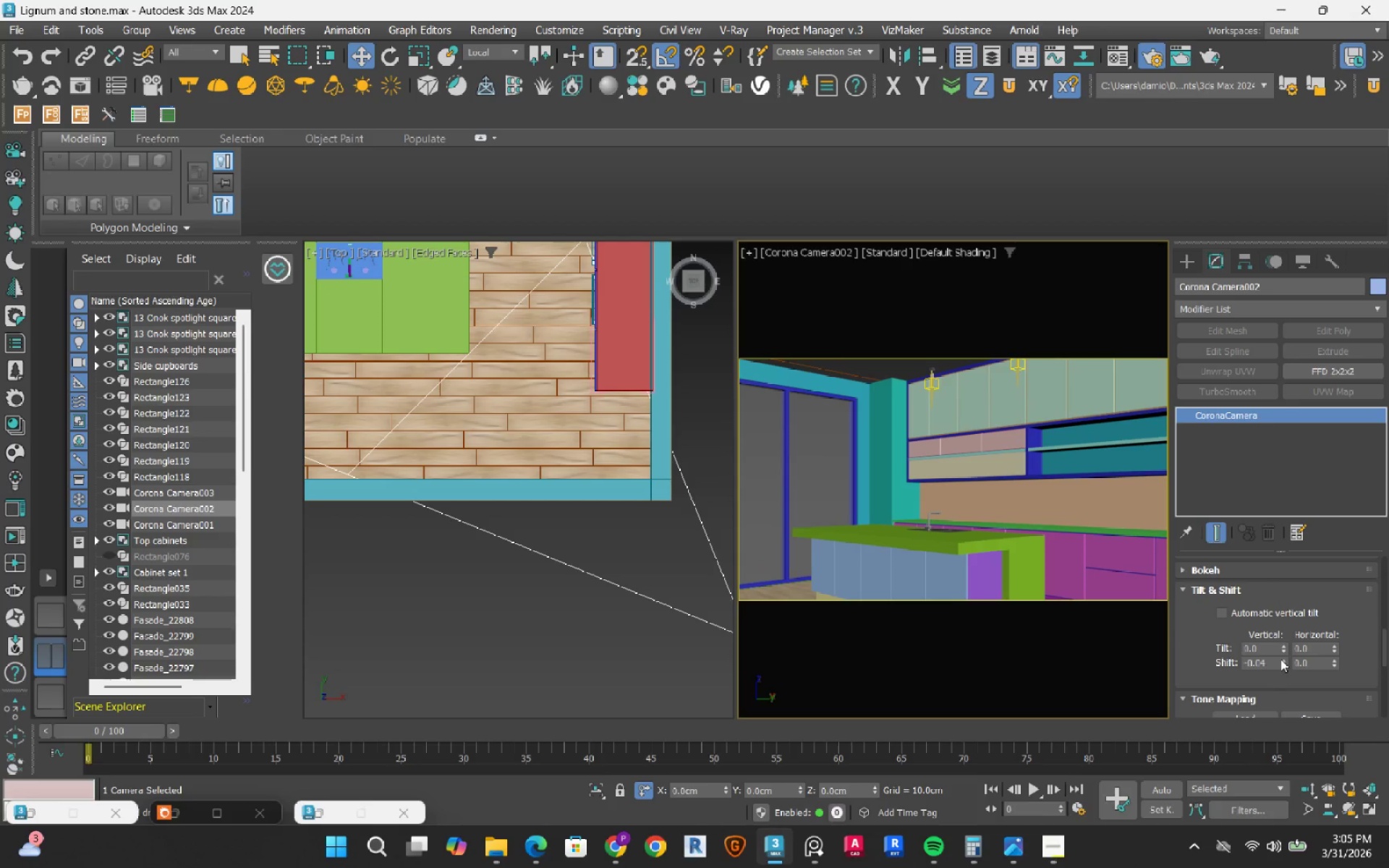 
right_click([1284, 660])
 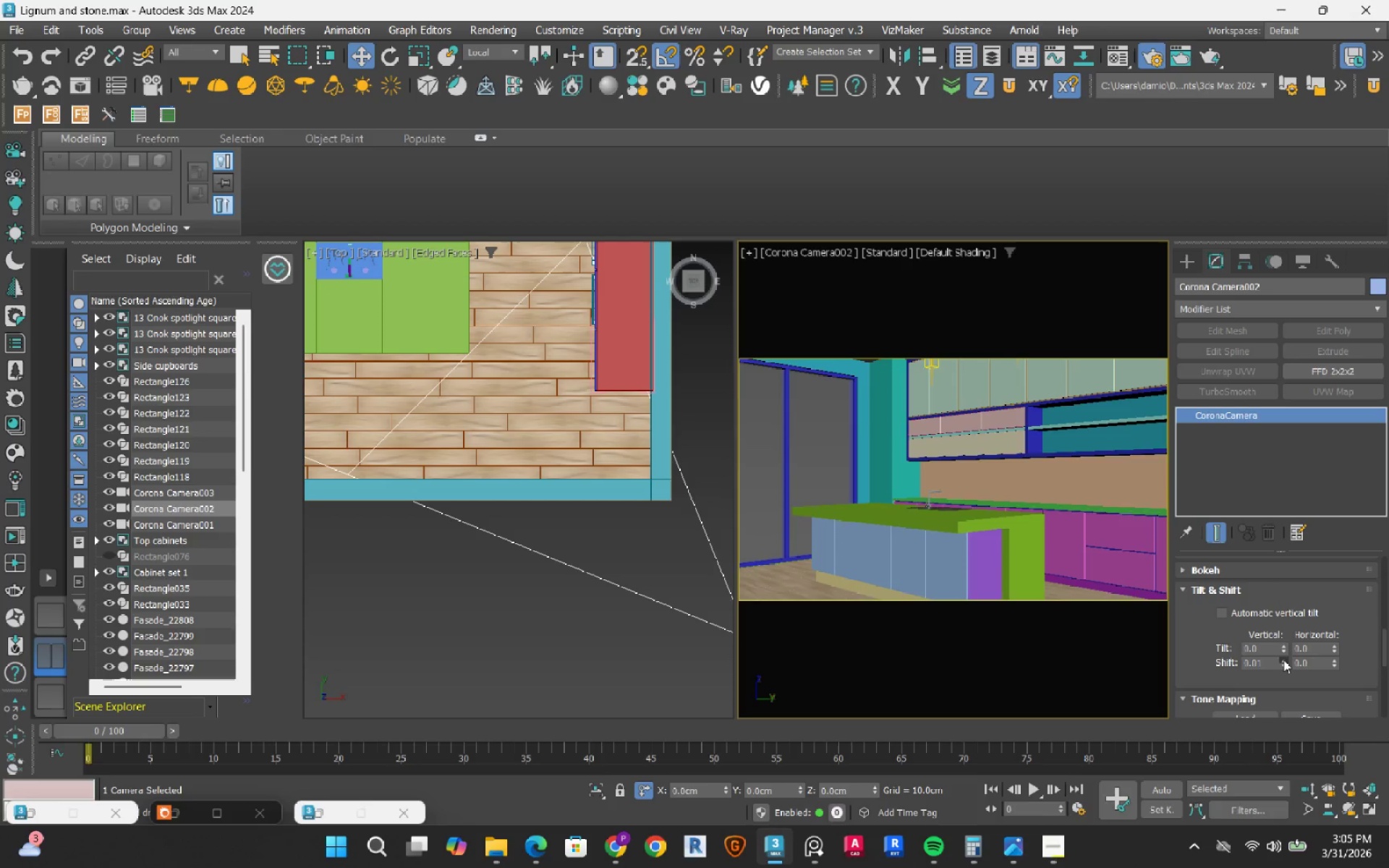 
double_click([1283, 660])
 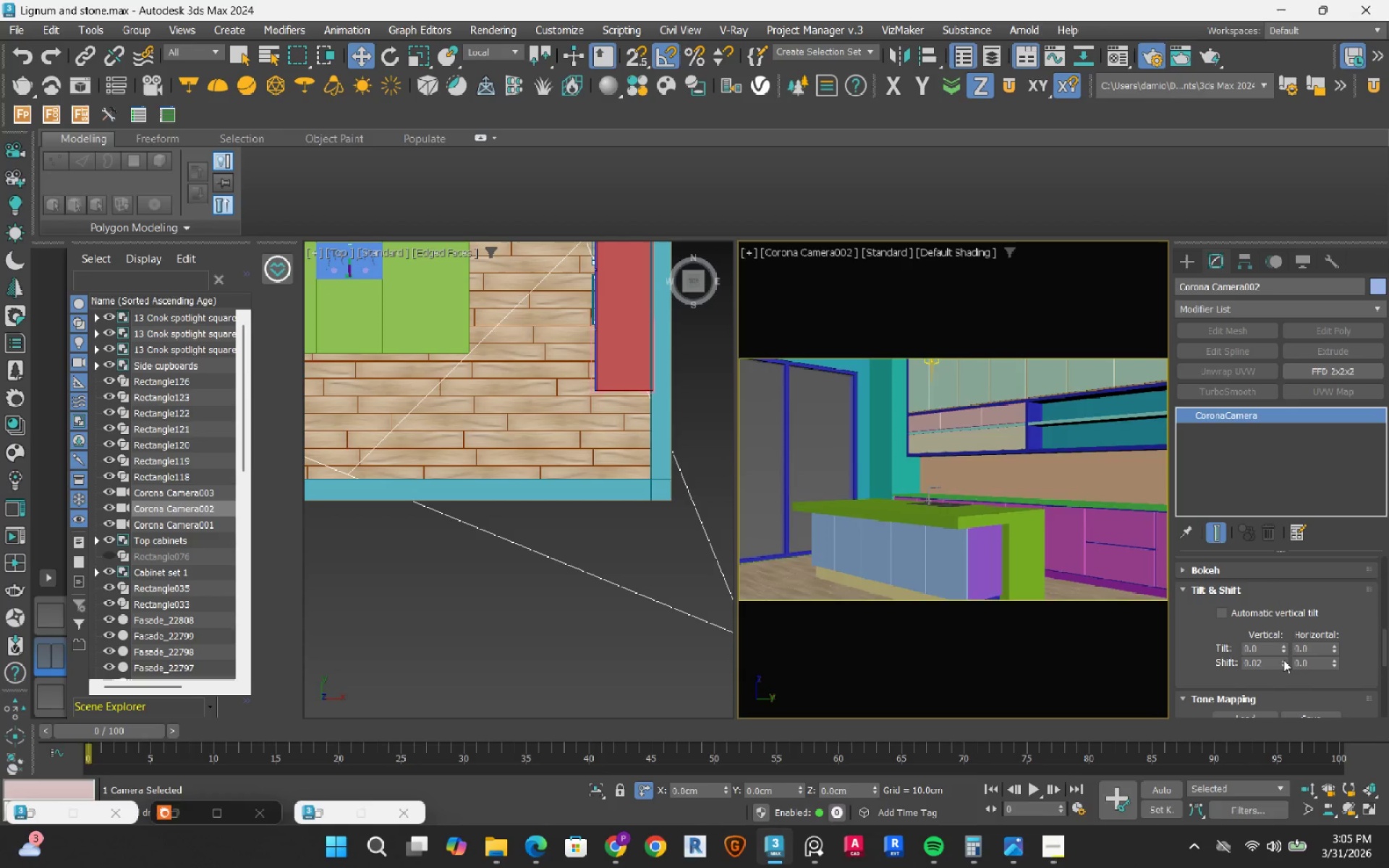 
triple_click([1283, 660])
 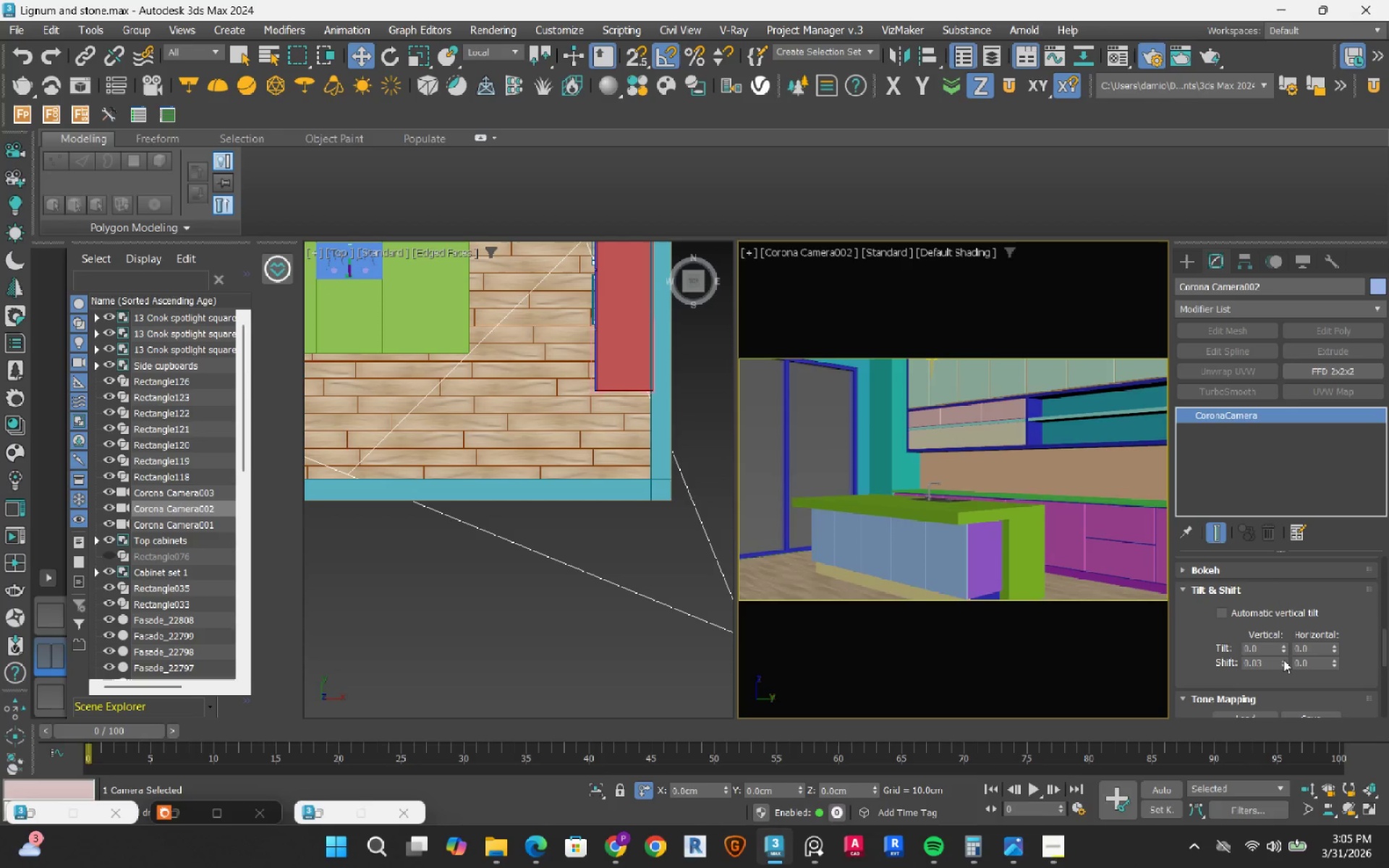 
triple_click([1283, 660])
 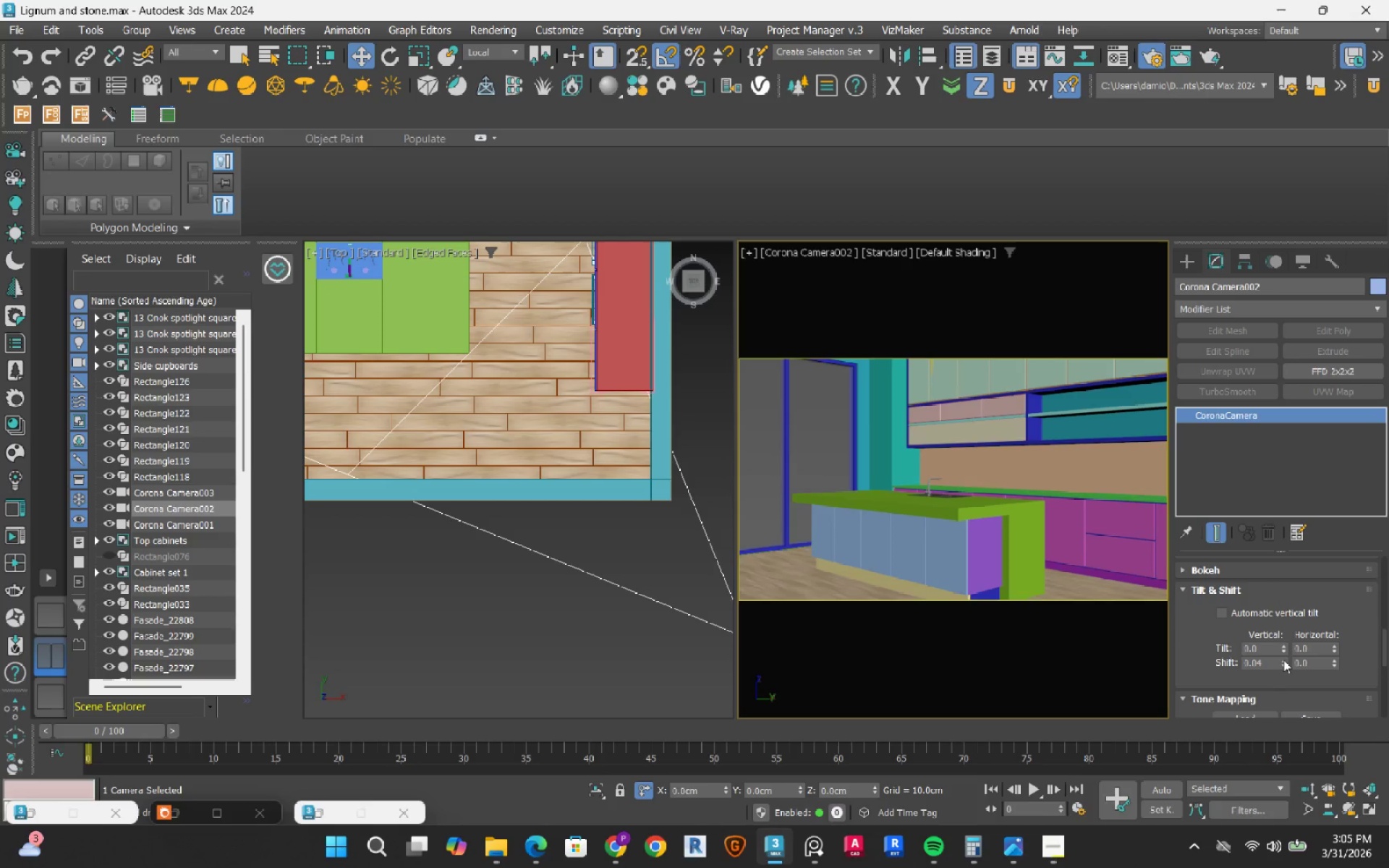 
triple_click([1283, 660])
 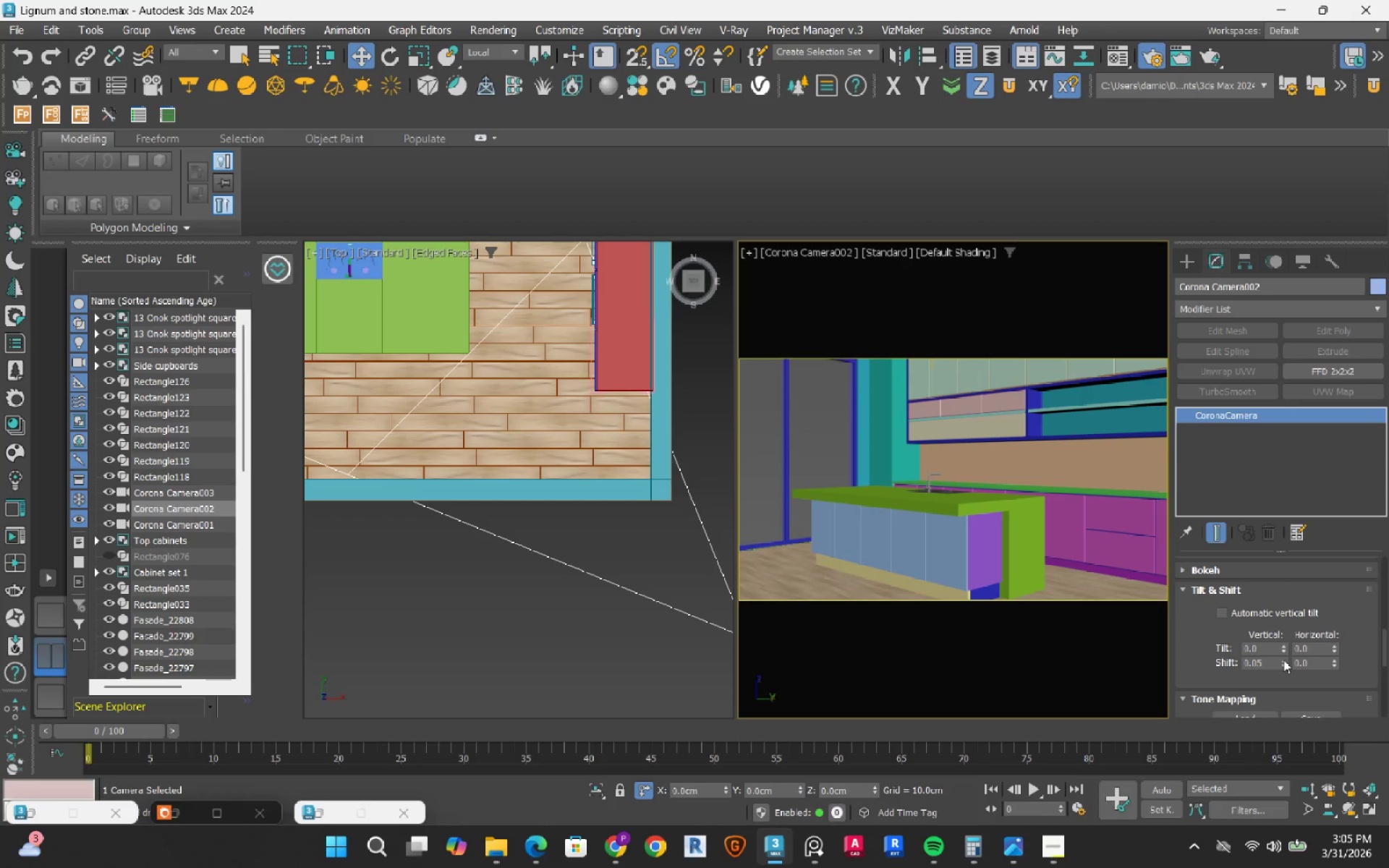 
left_click([1283, 660])
 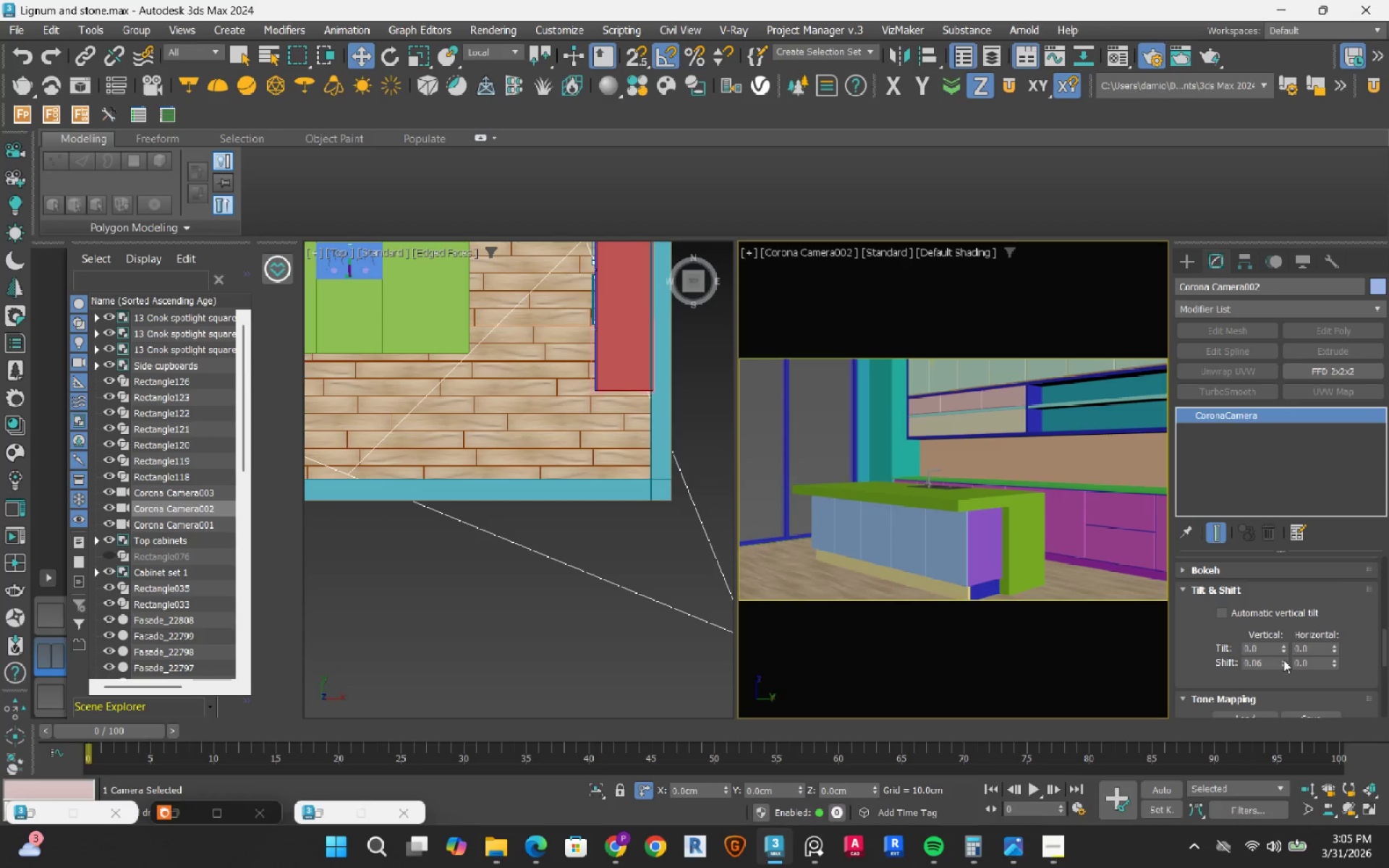 
left_click([1283, 660])
 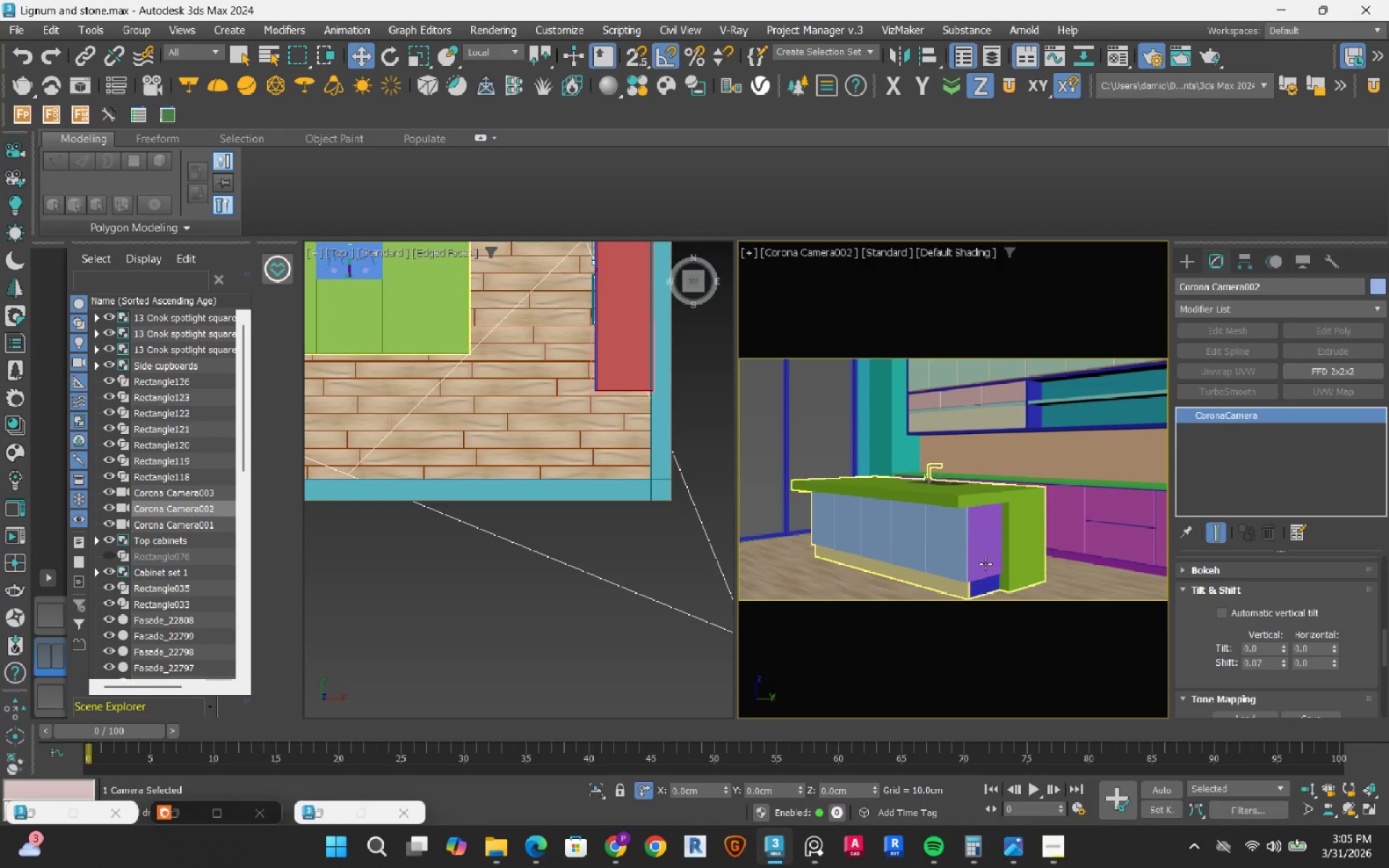 
scroll: coordinate [609, 607], scroll_direction: down, amount: 3.0
 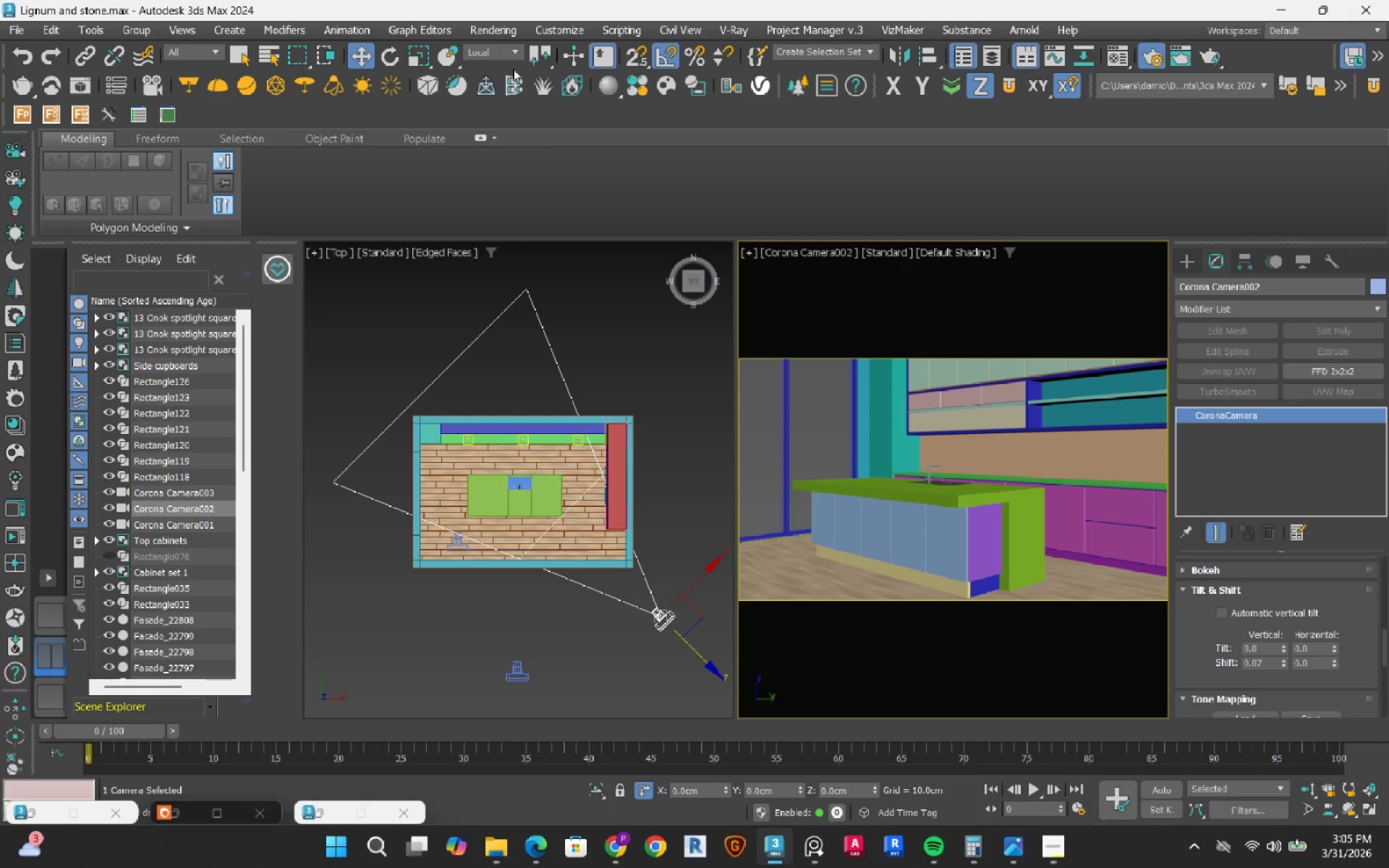 
left_click([487, 51])
 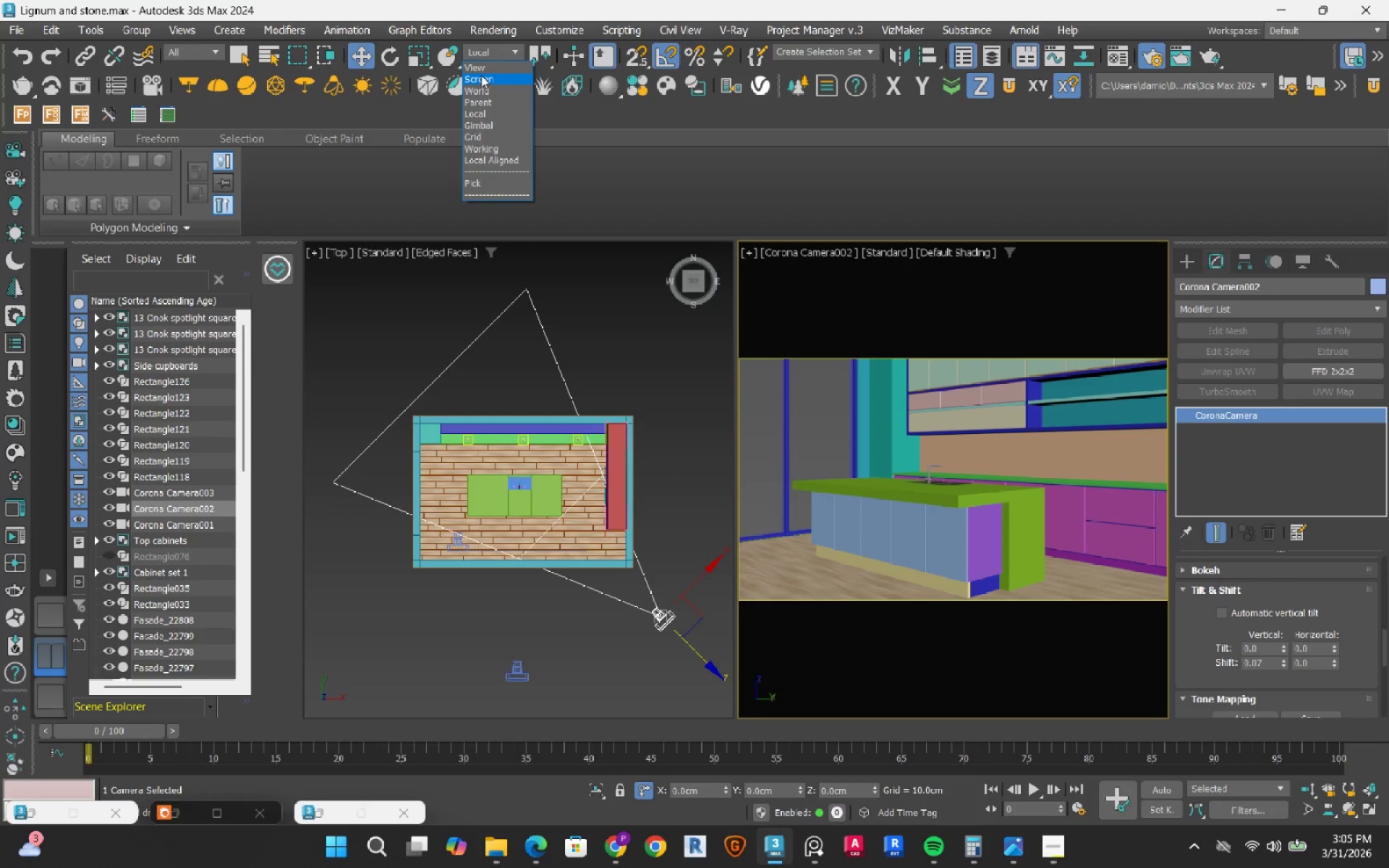 
left_click([481, 75])
 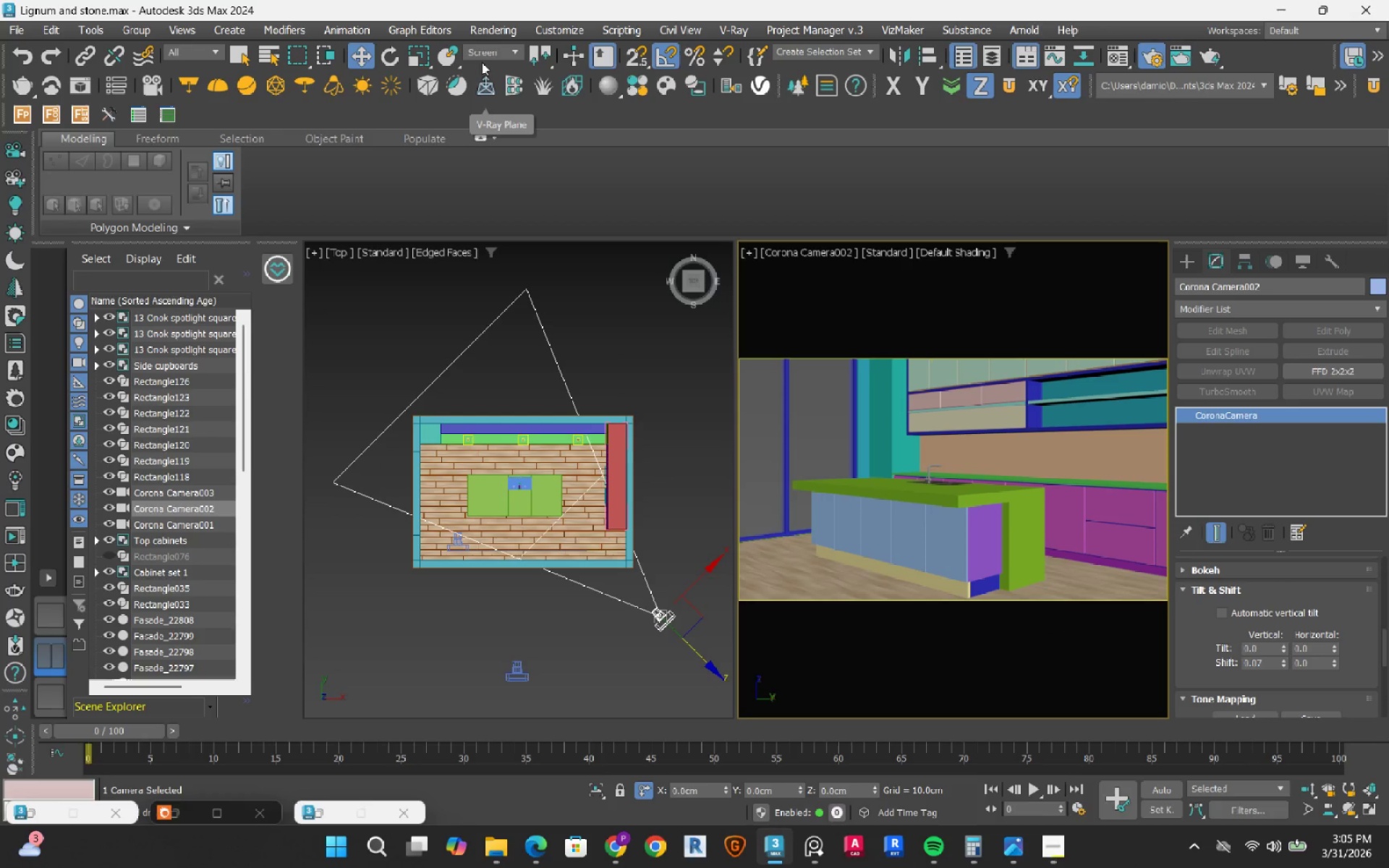 
left_click([483, 55])
 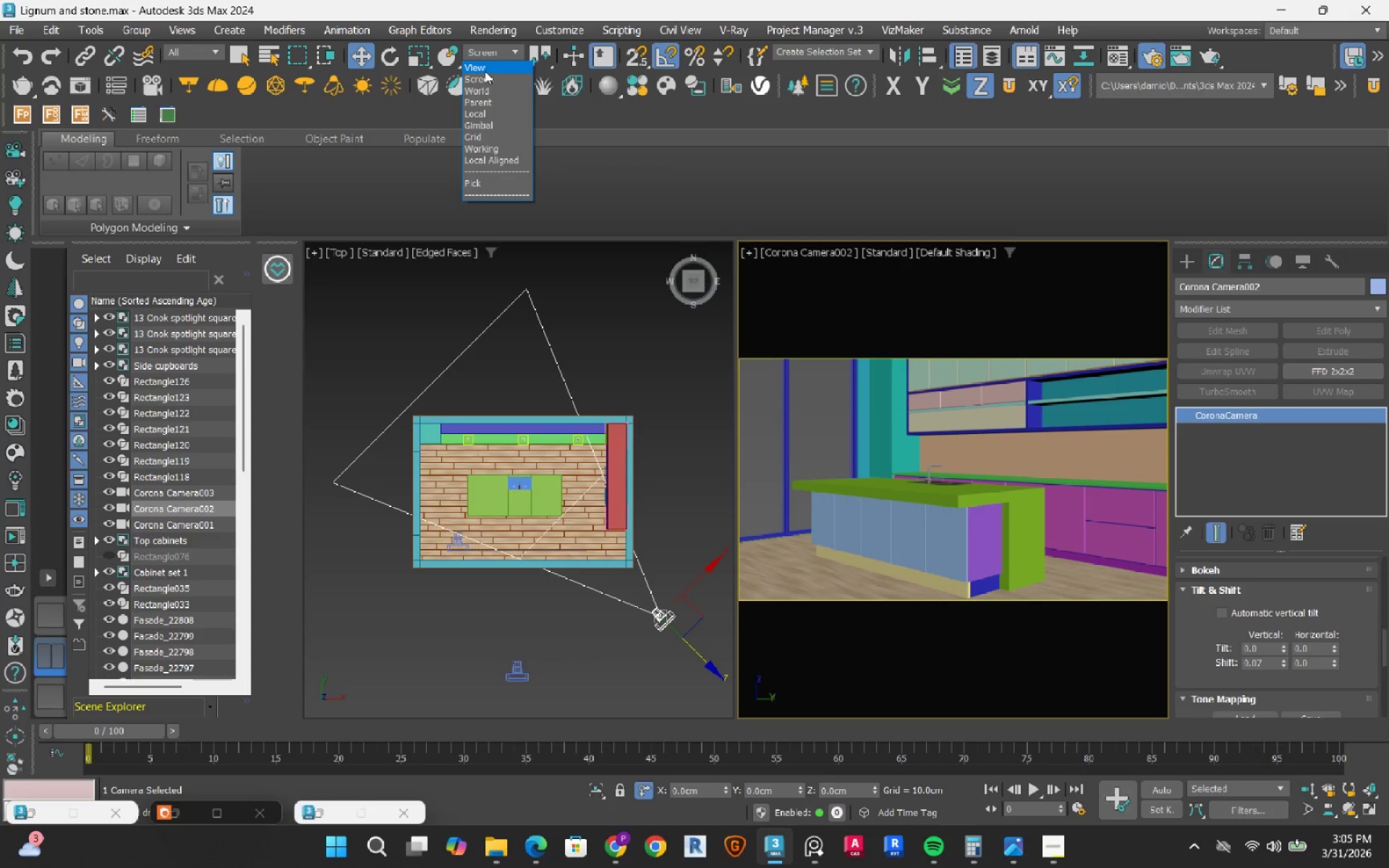 
left_click([485, 71])
 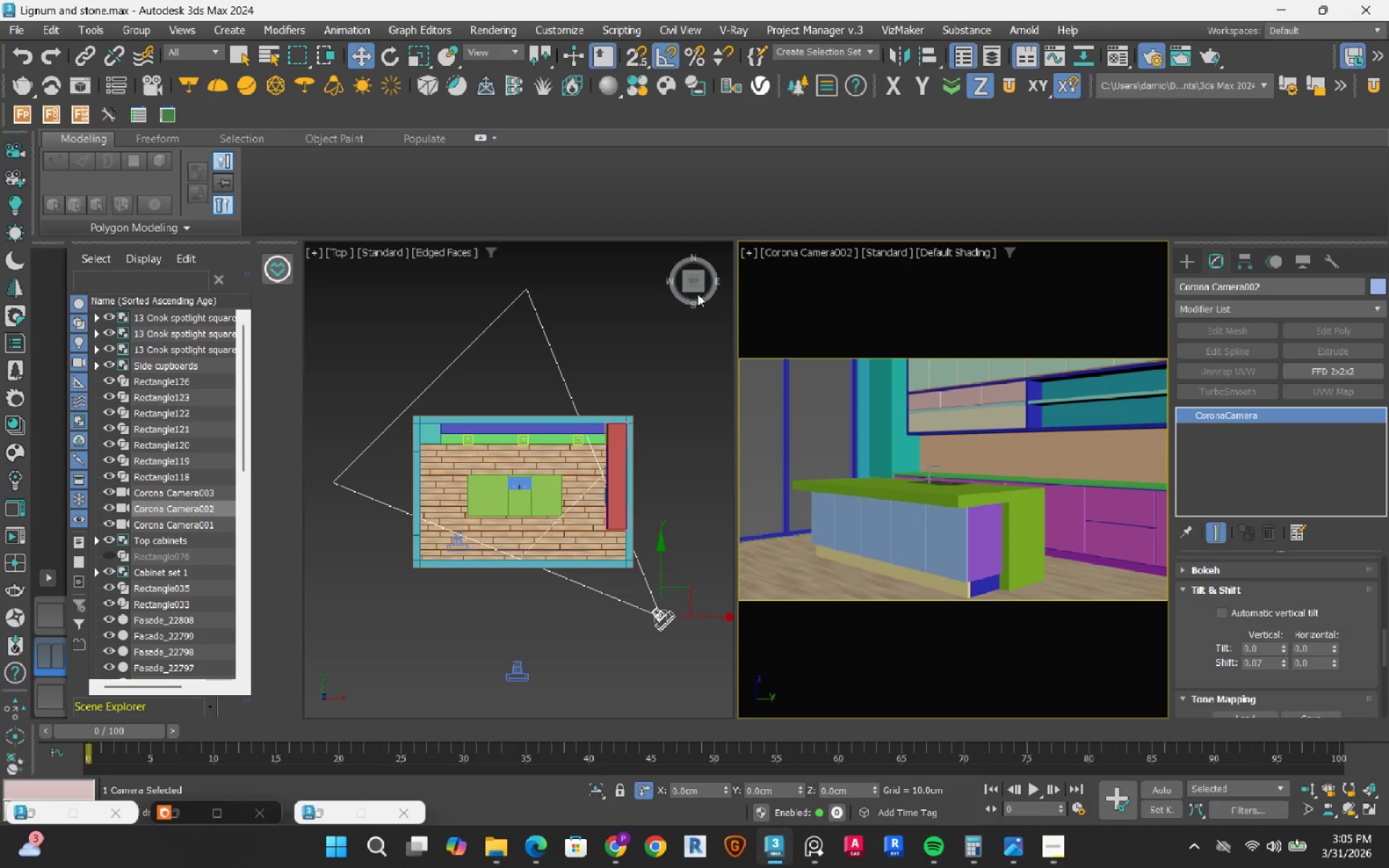 
left_click([689, 291])
 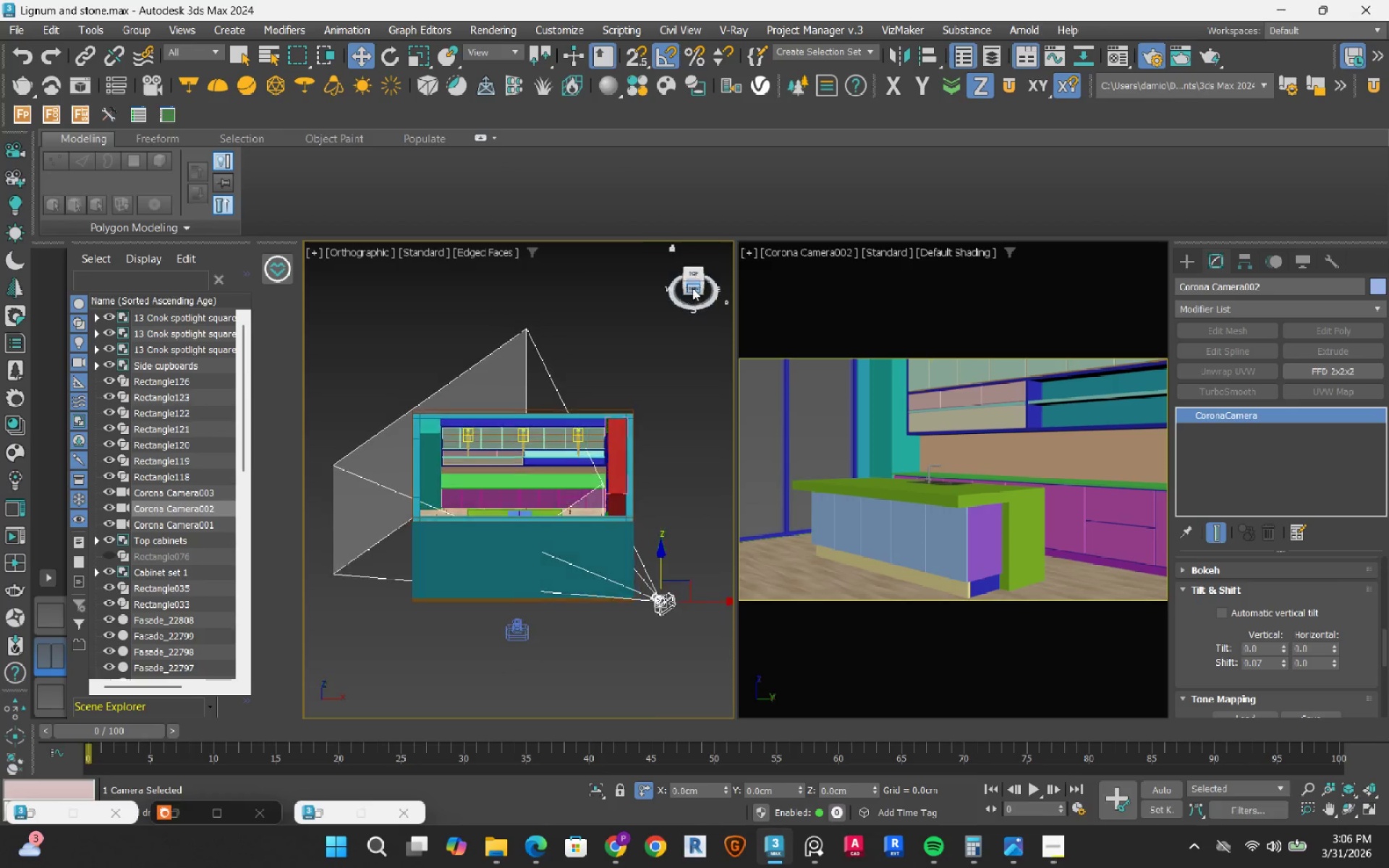 
left_click([692, 286])
 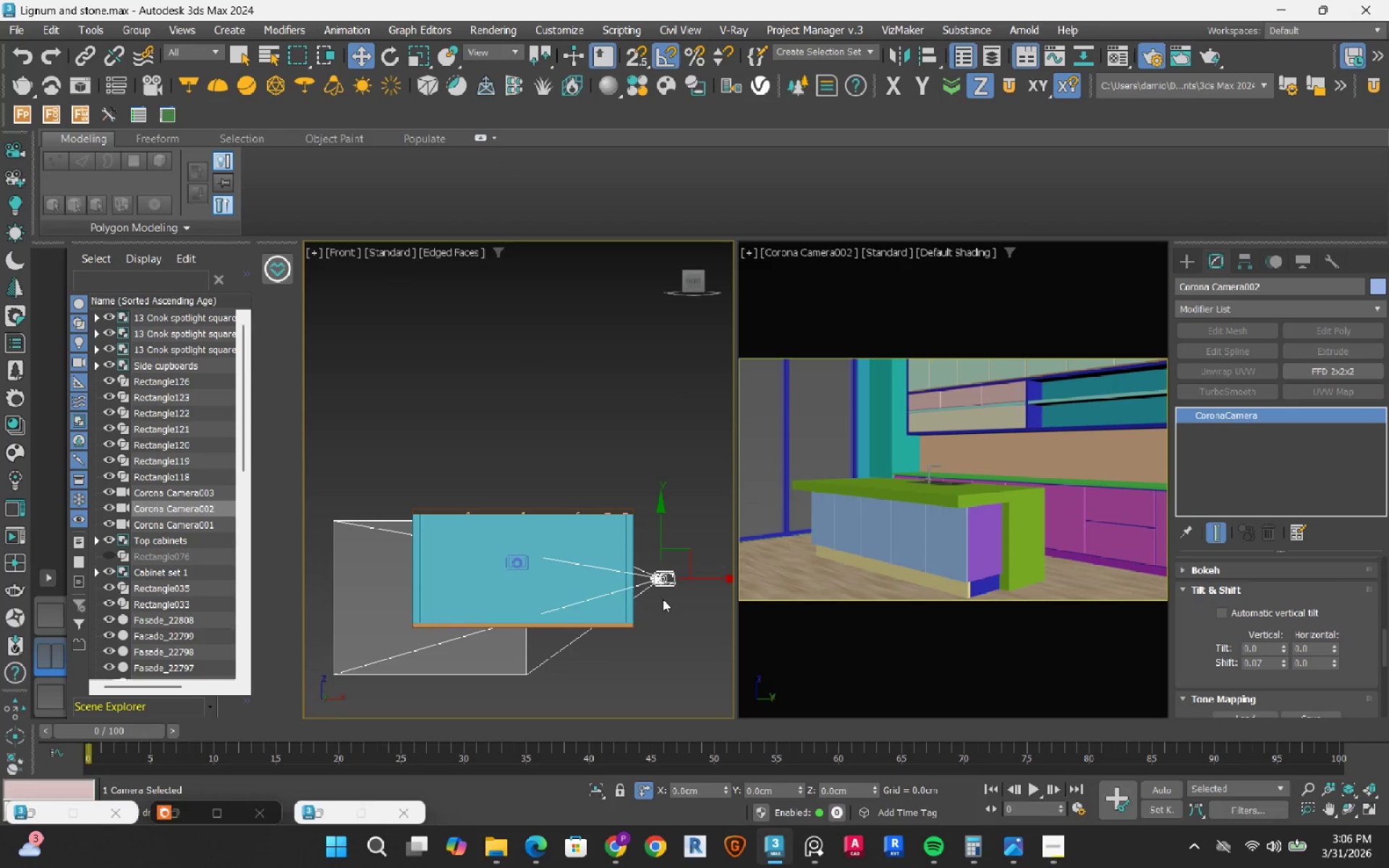 
scroll: coordinate [659, 594], scroll_direction: up, amount: 1.0
 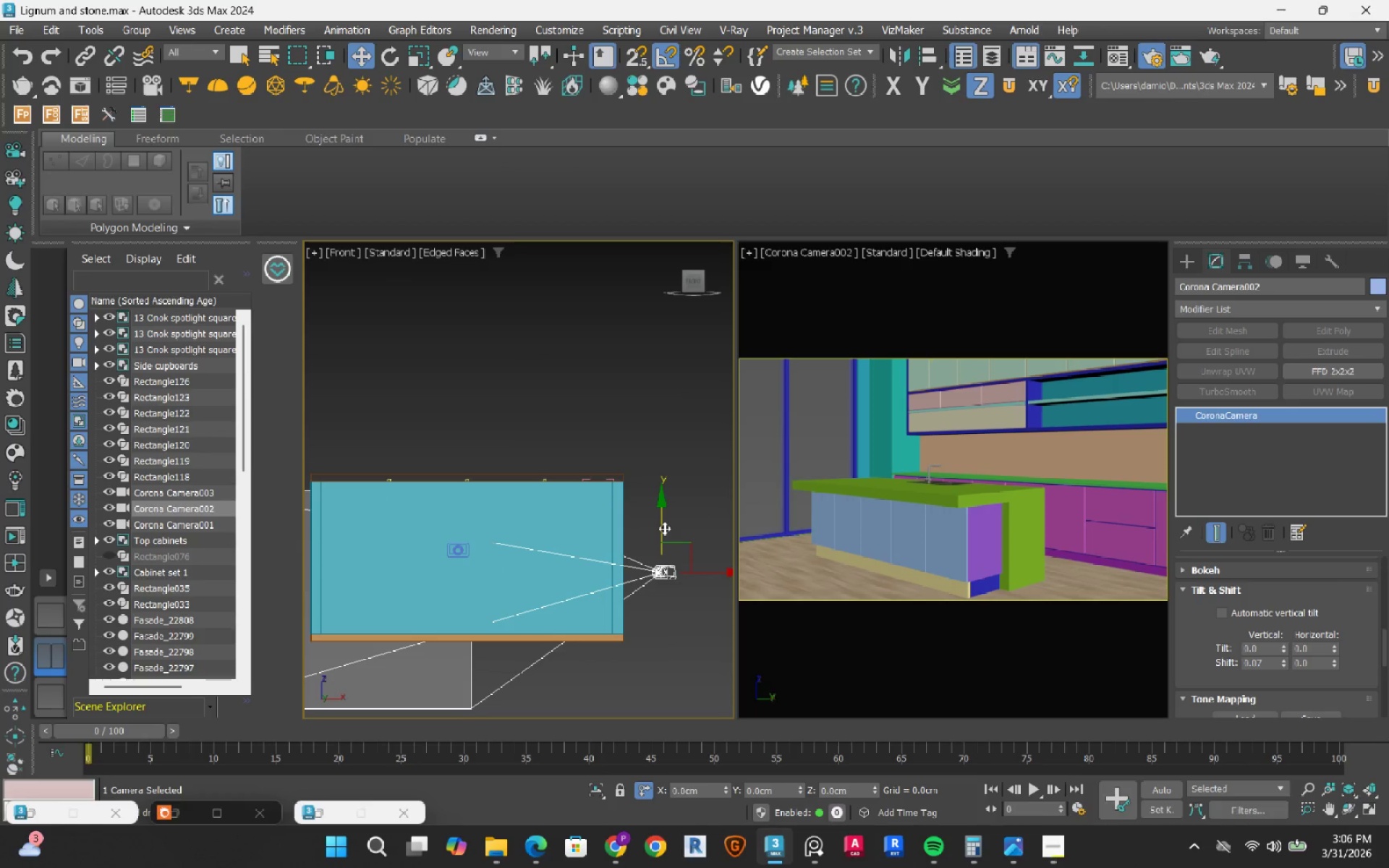 
left_click_drag(start_coordinate=[664, 528], to_coordinate=[660, 528])
 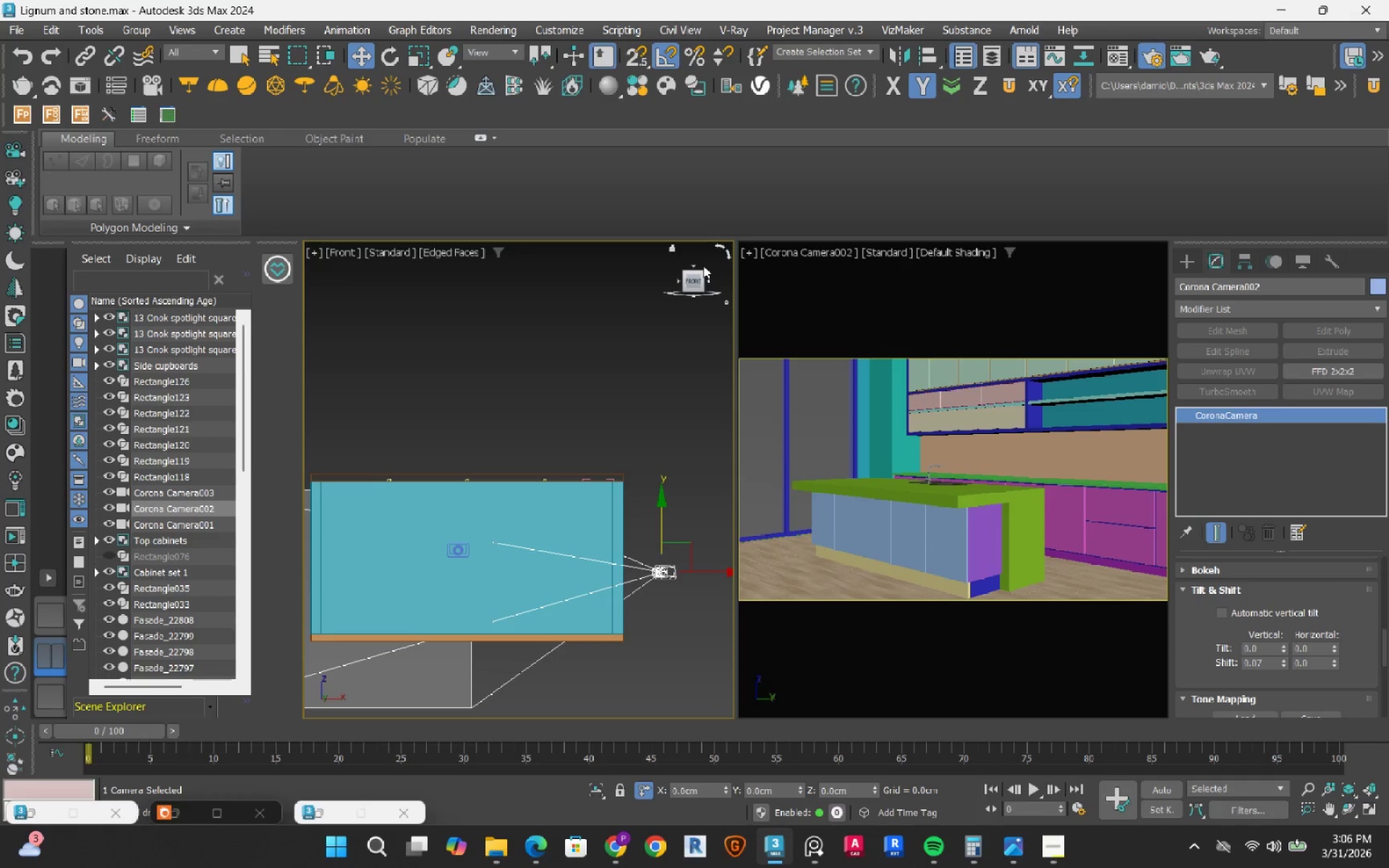 
left_click([694, 270])
 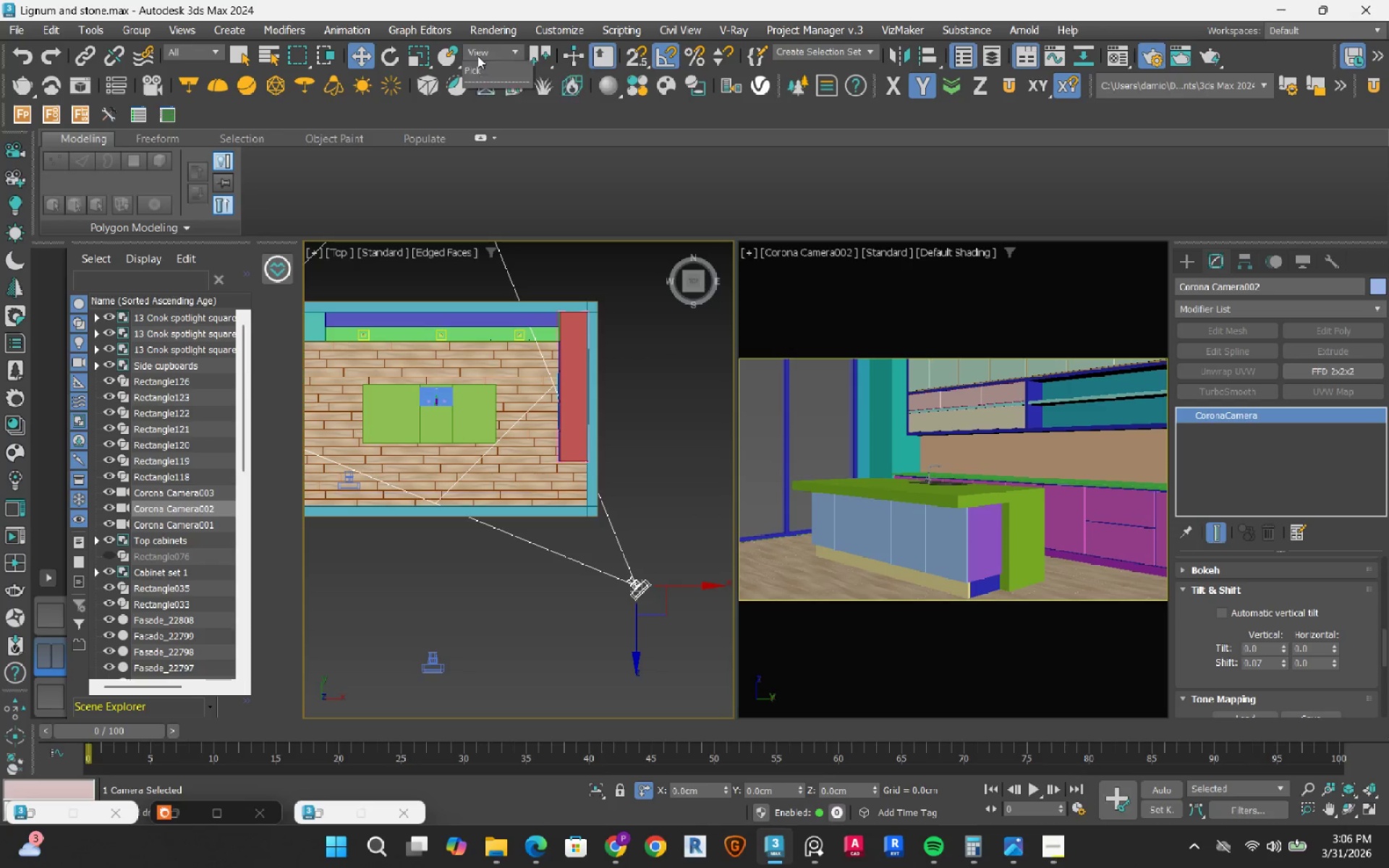 
left_click([490, 110])
 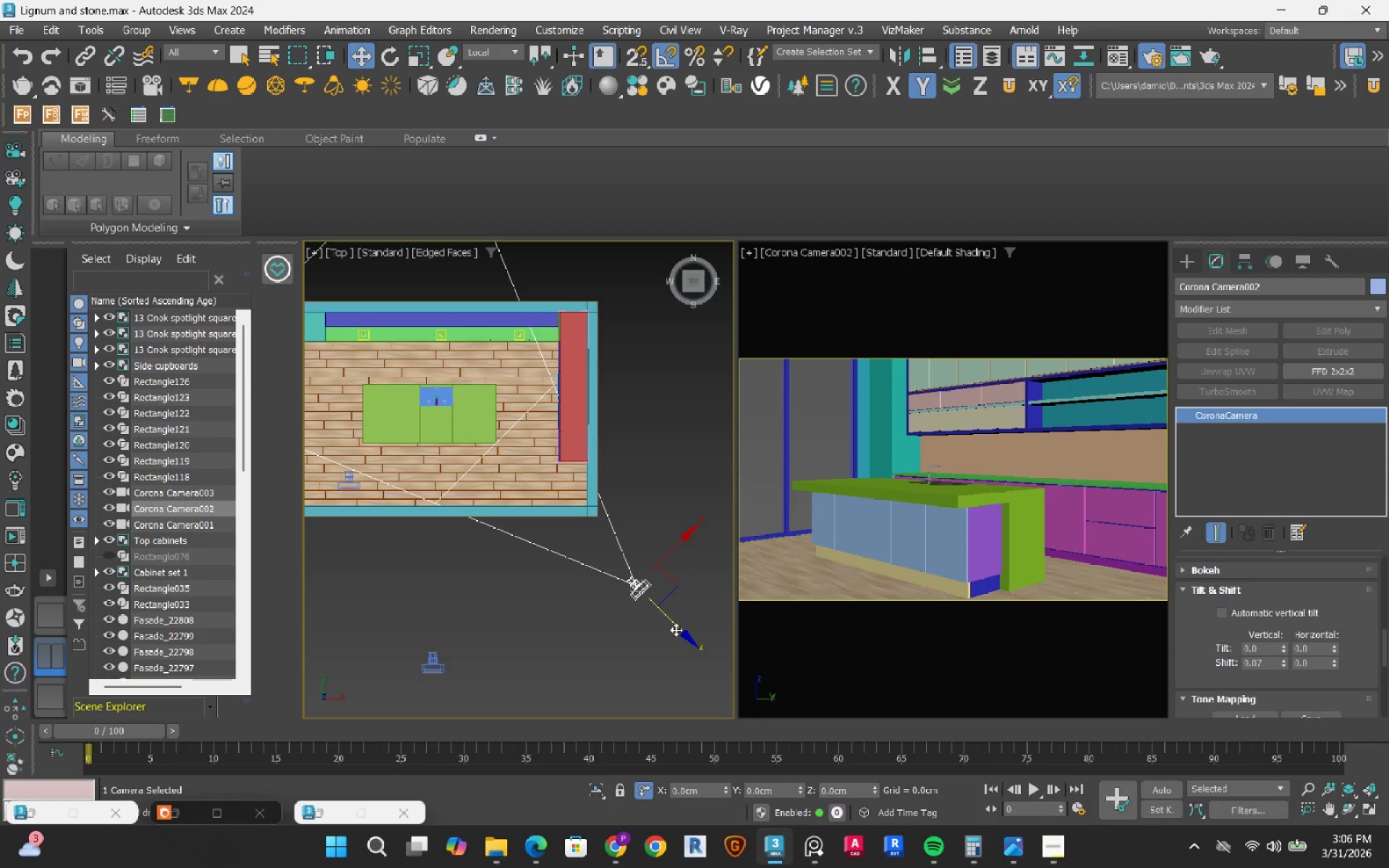 
left_click_drag(start_coordinate=[676, 629], to_coordinate=[684, 664])
 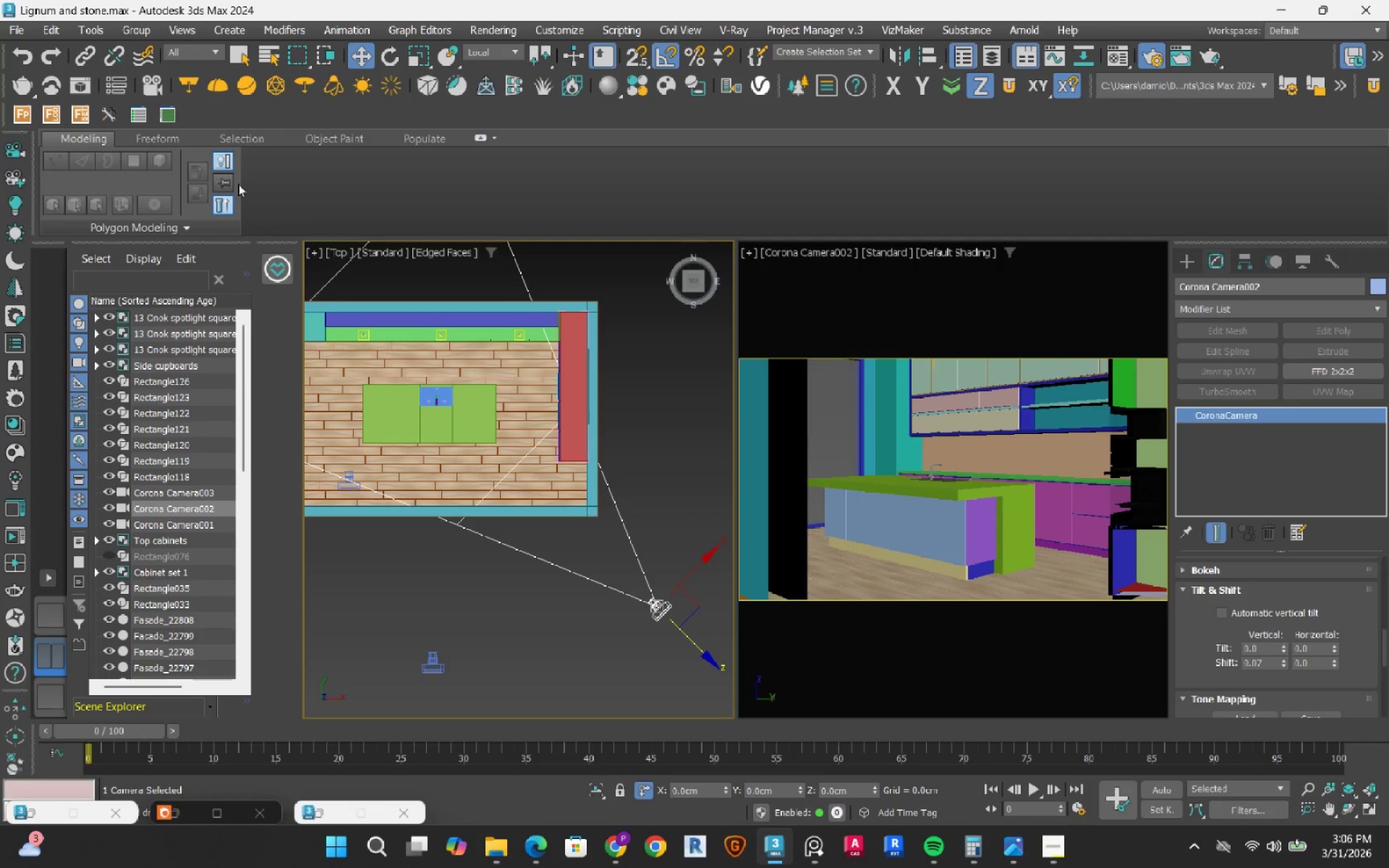 
wait(18.5)
 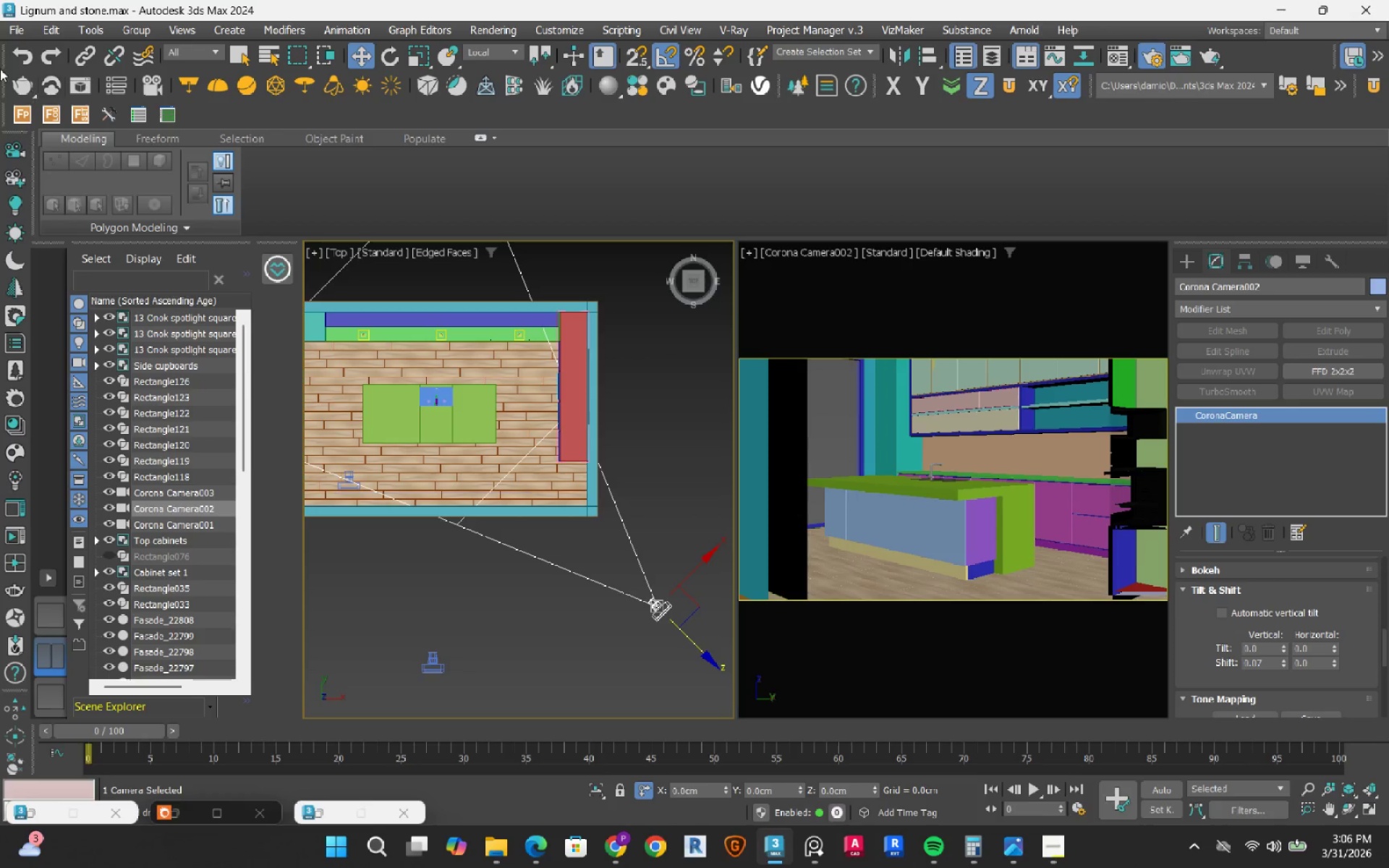 
key(Control+C)
 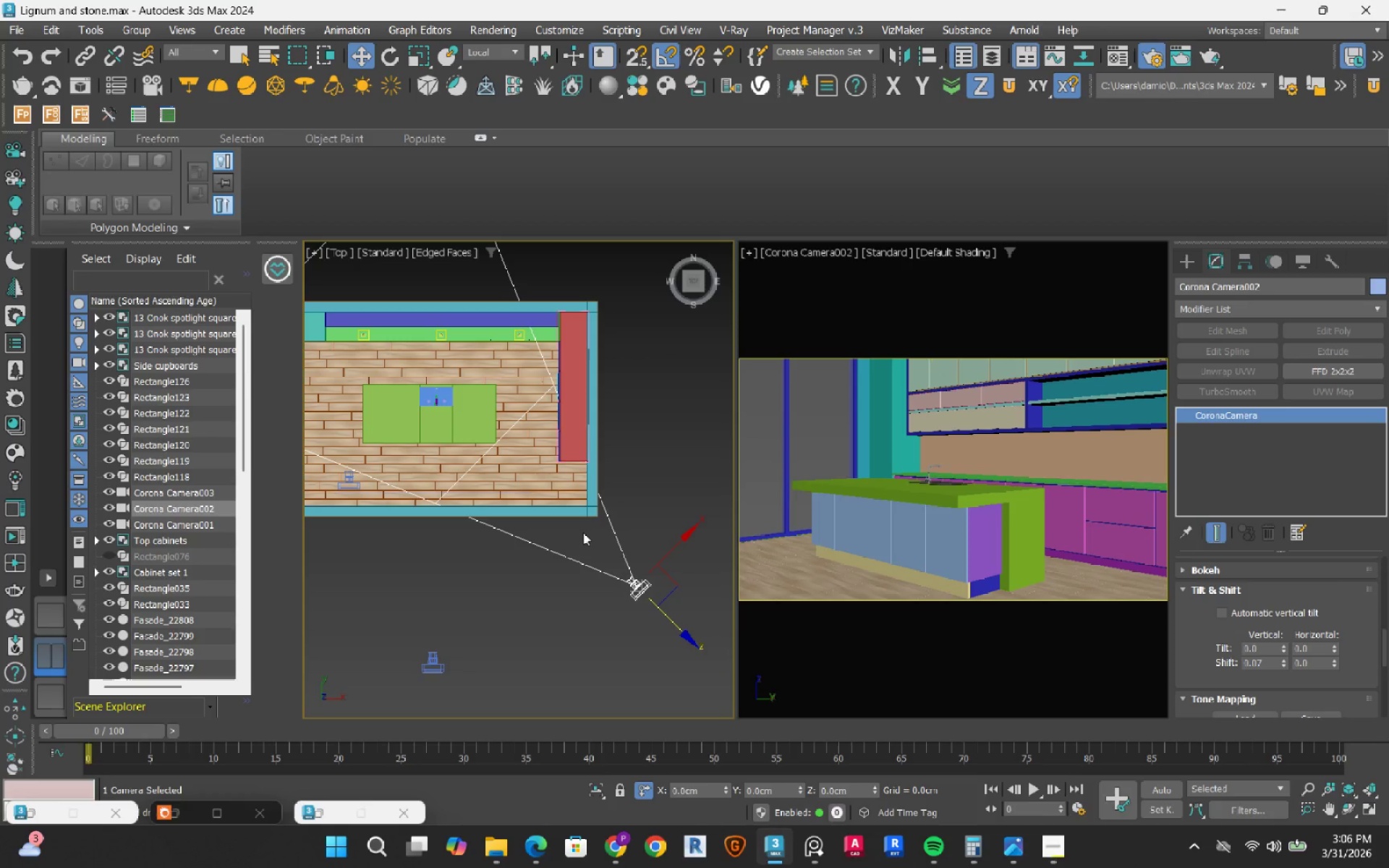 
key(Control+ControlLeft)
 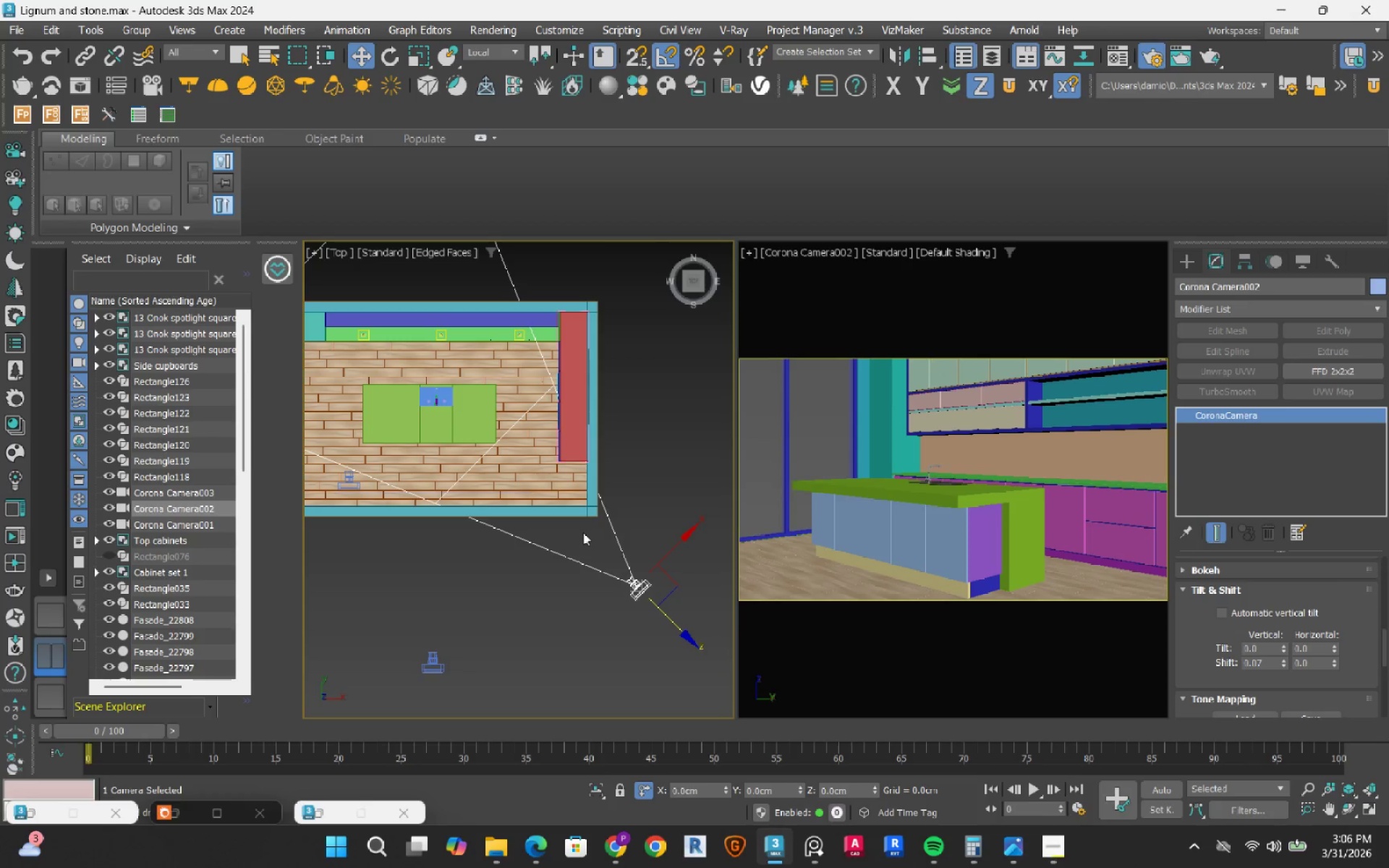 
key(Control+V)
 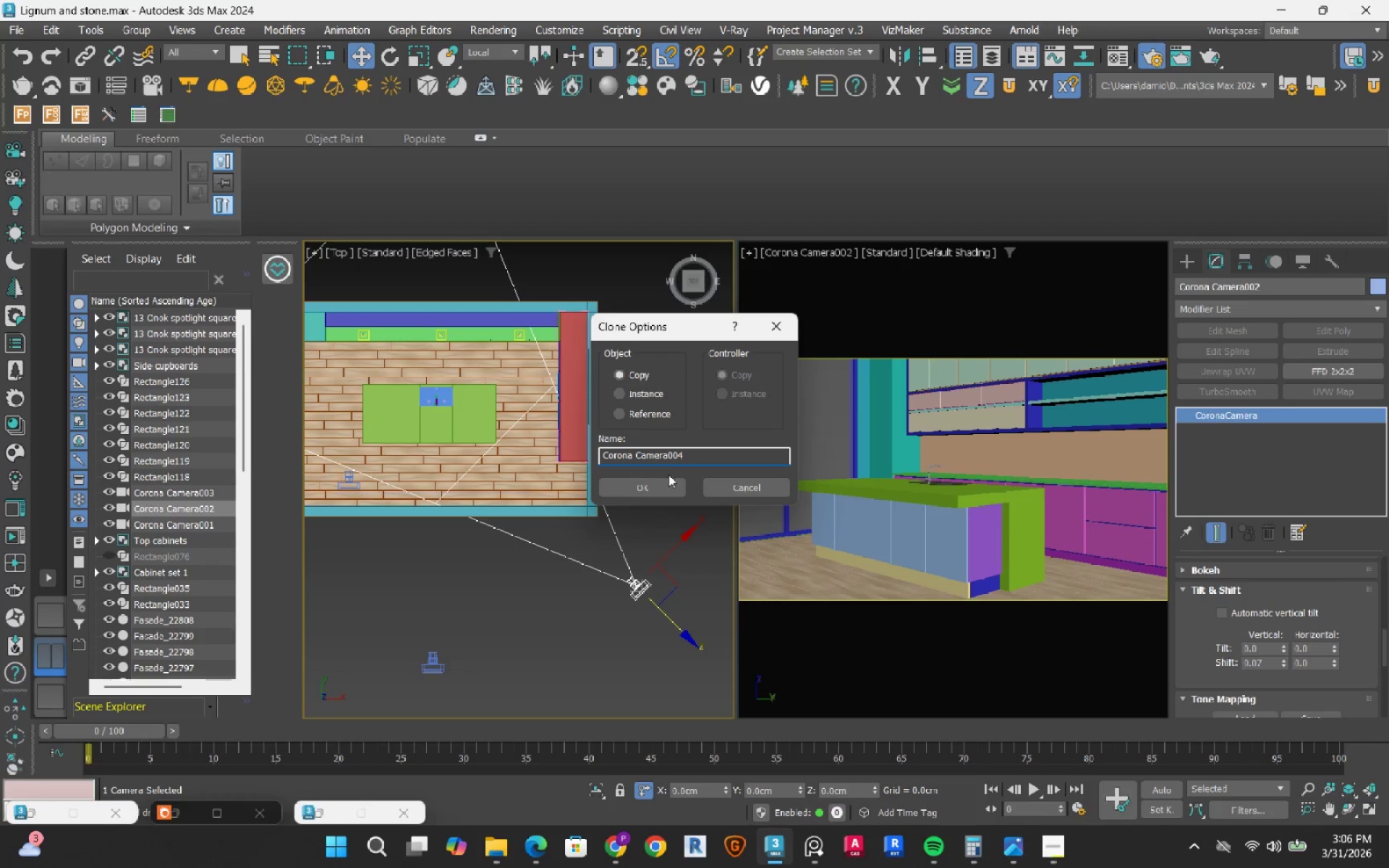 
left_click([657, 485])
 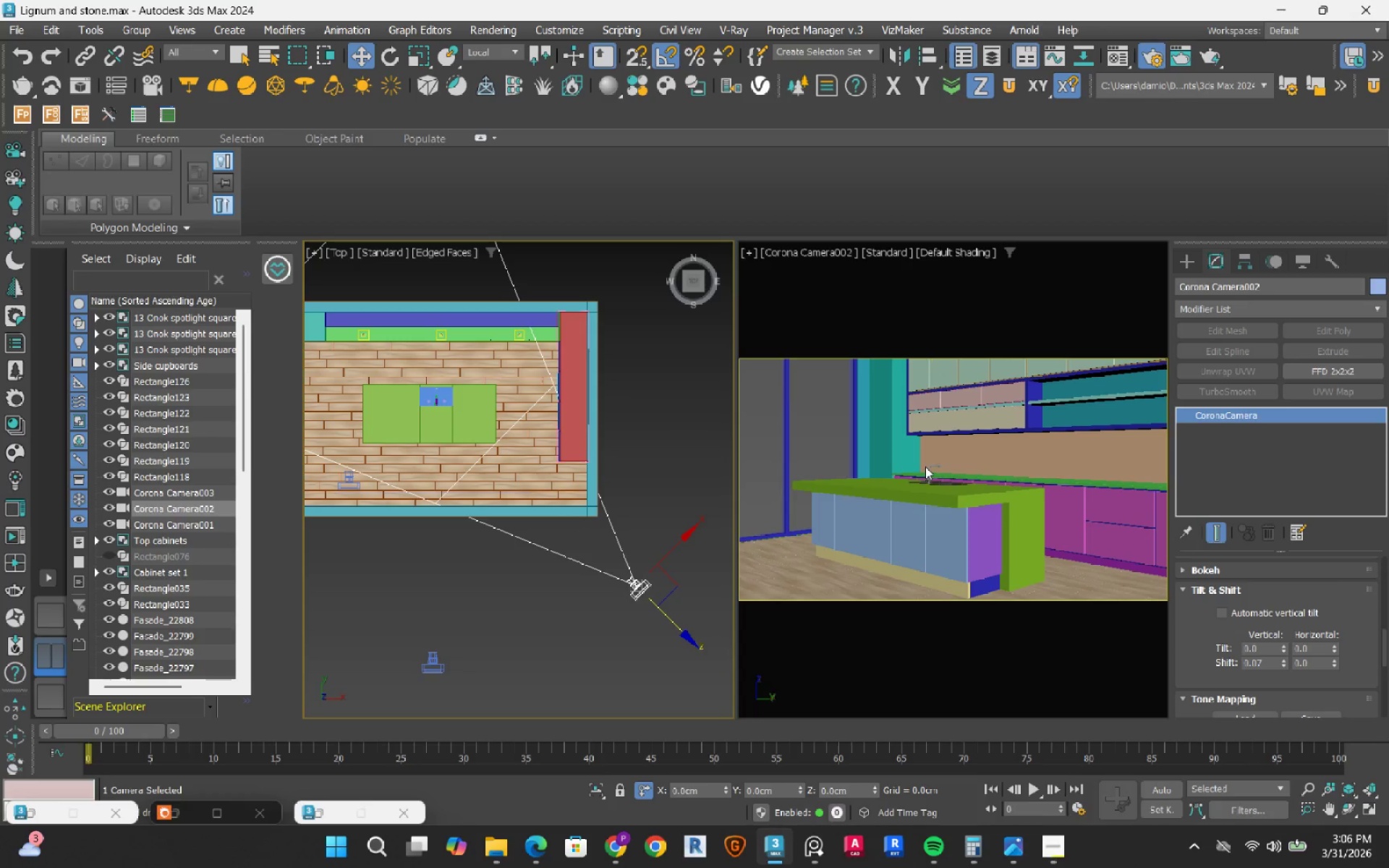 
key(C)
 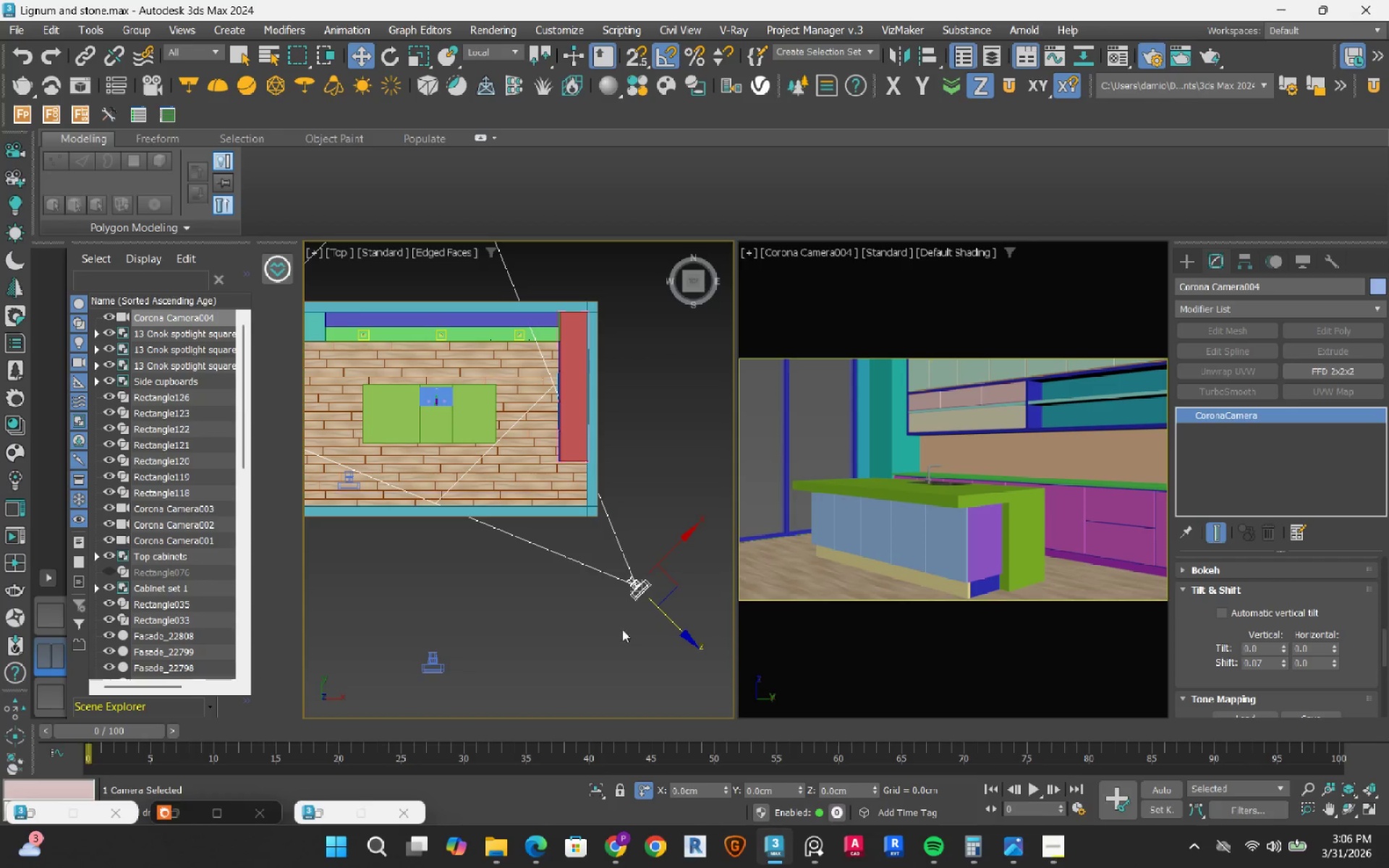 
left_click_drag(start_coordinate=[678, 632], to_coordinate=[694, 658])
 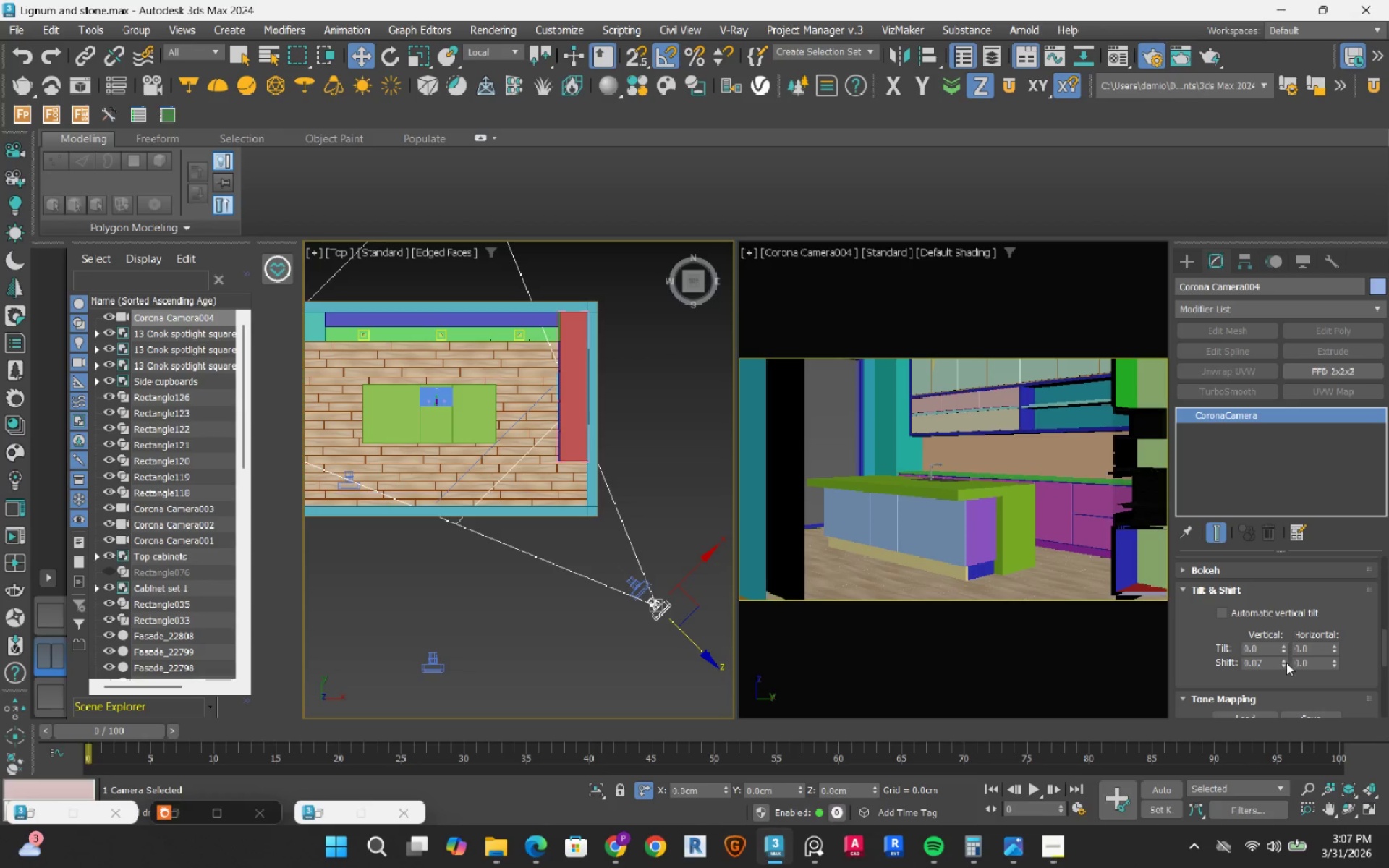 
double_click([1280, 660])
 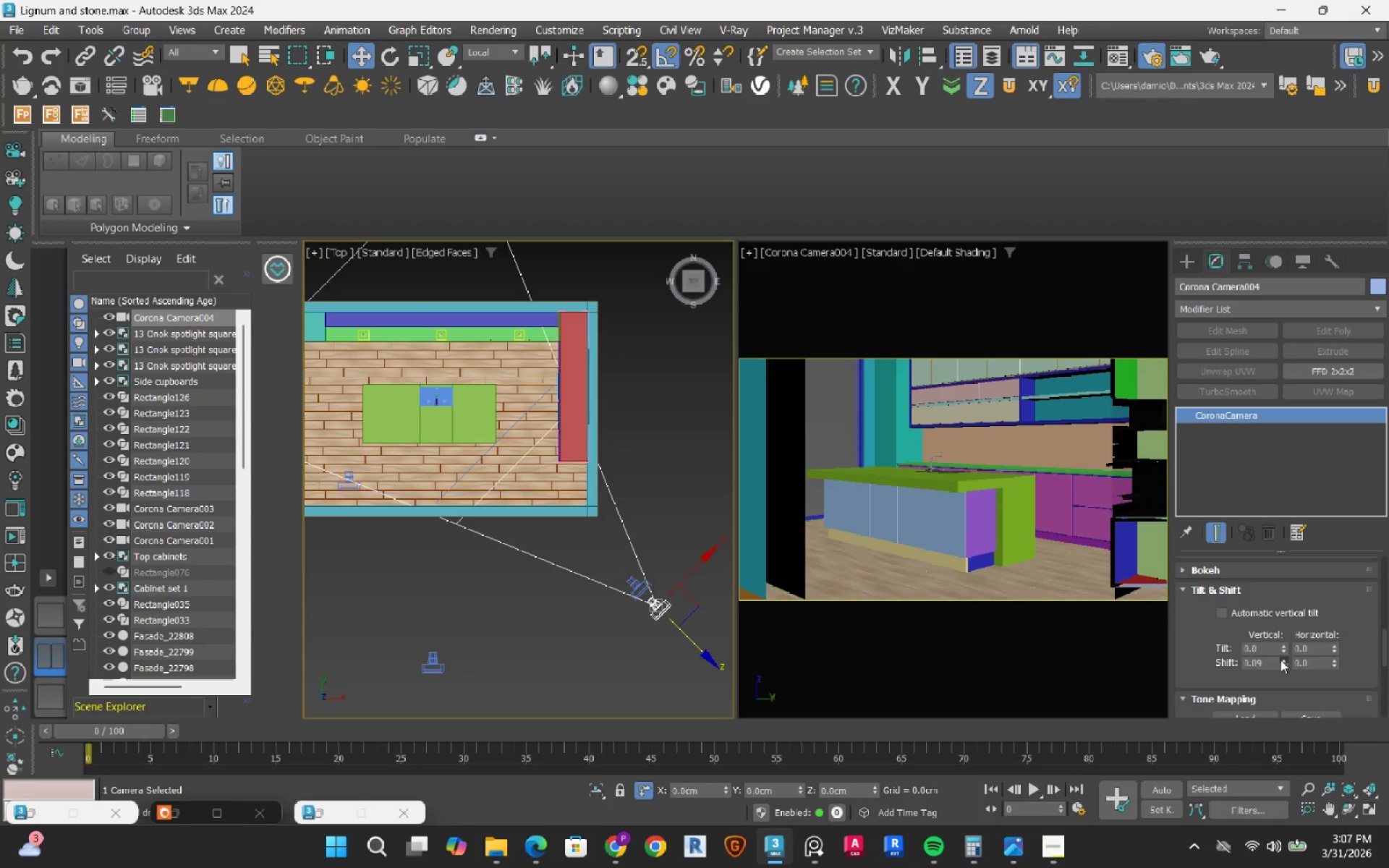 
triple_click([1280, 660])
 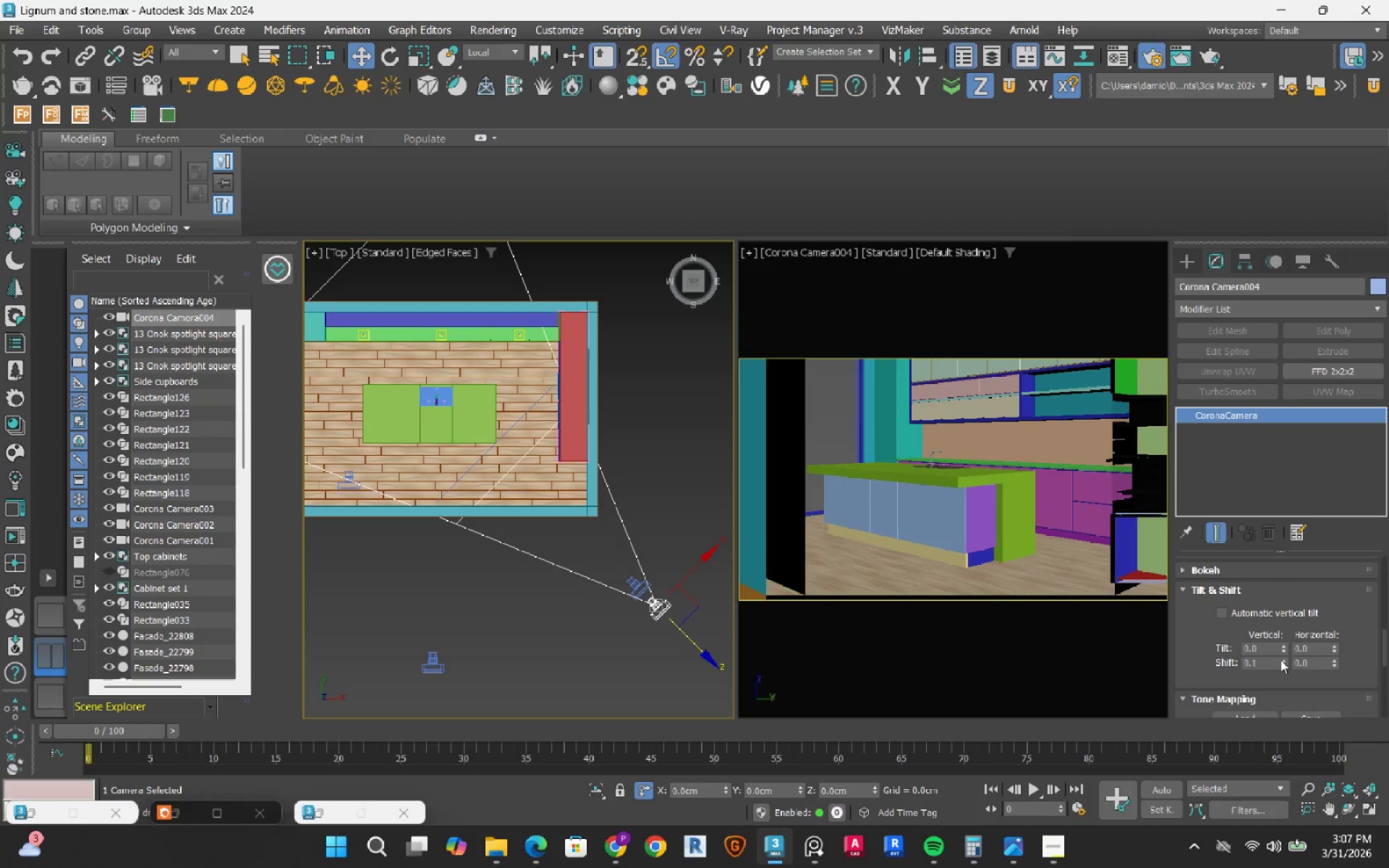 
triple_click([1280, 660])
 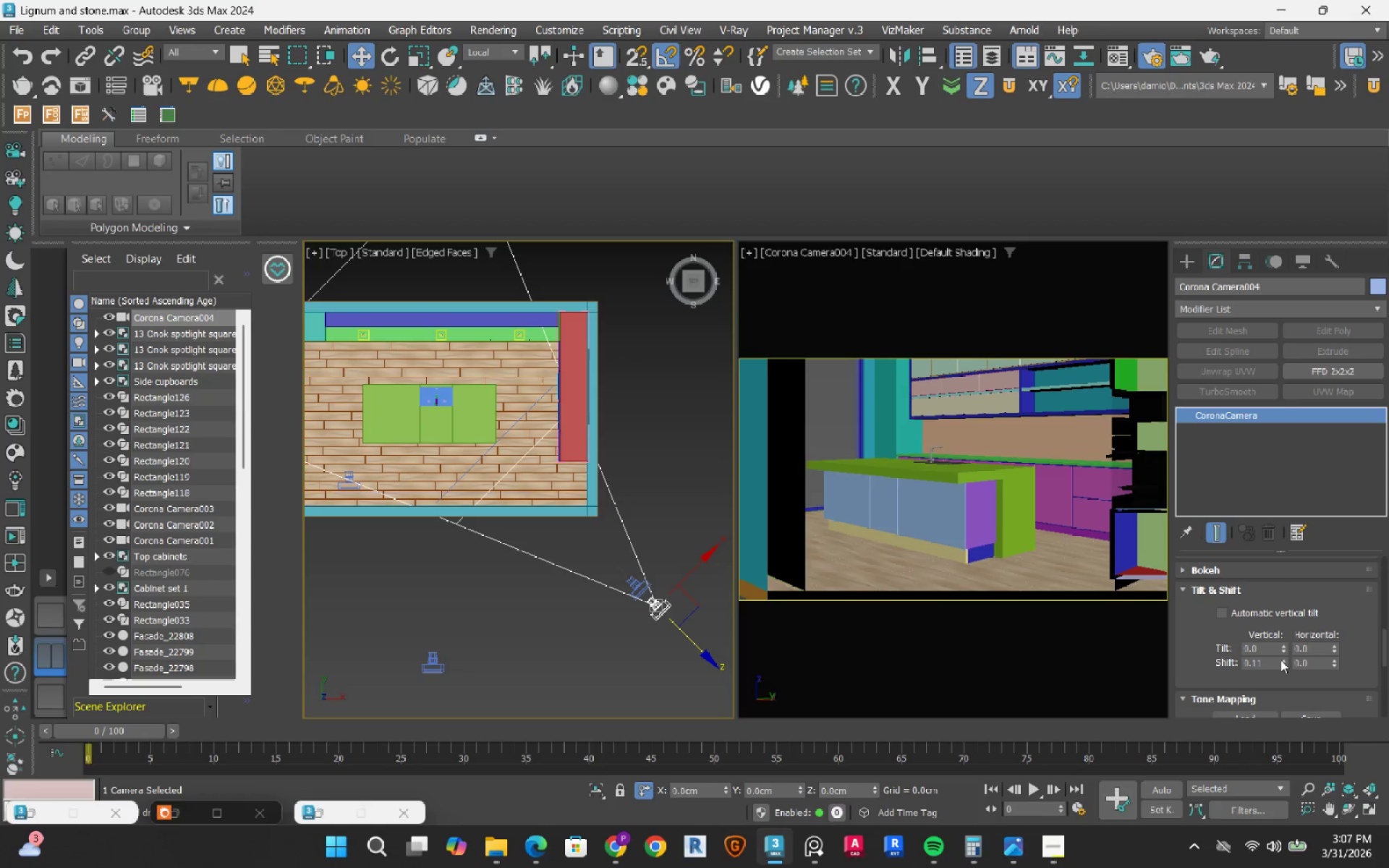 
triple_click([1280, 660])
 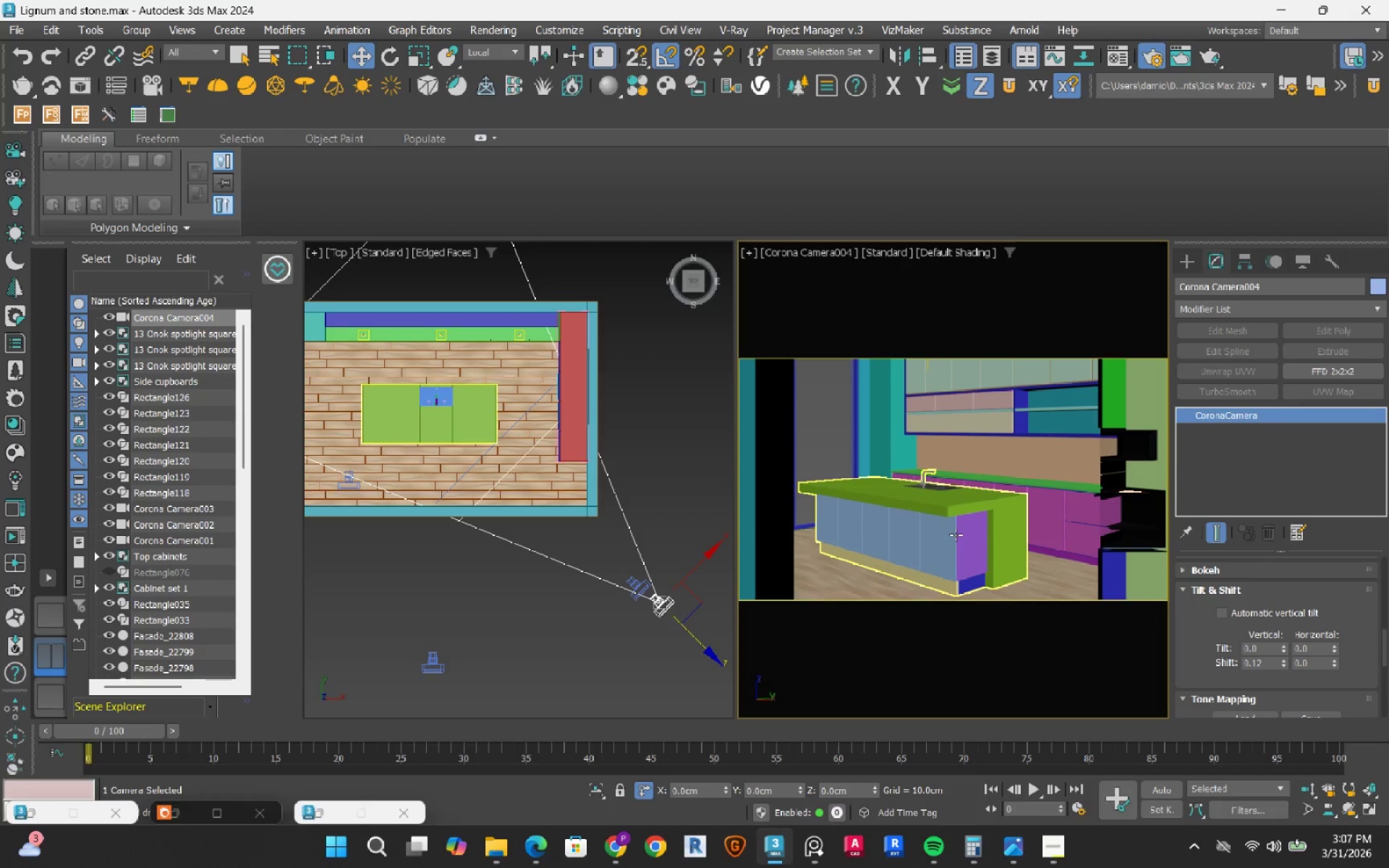 
wait(6.5)
 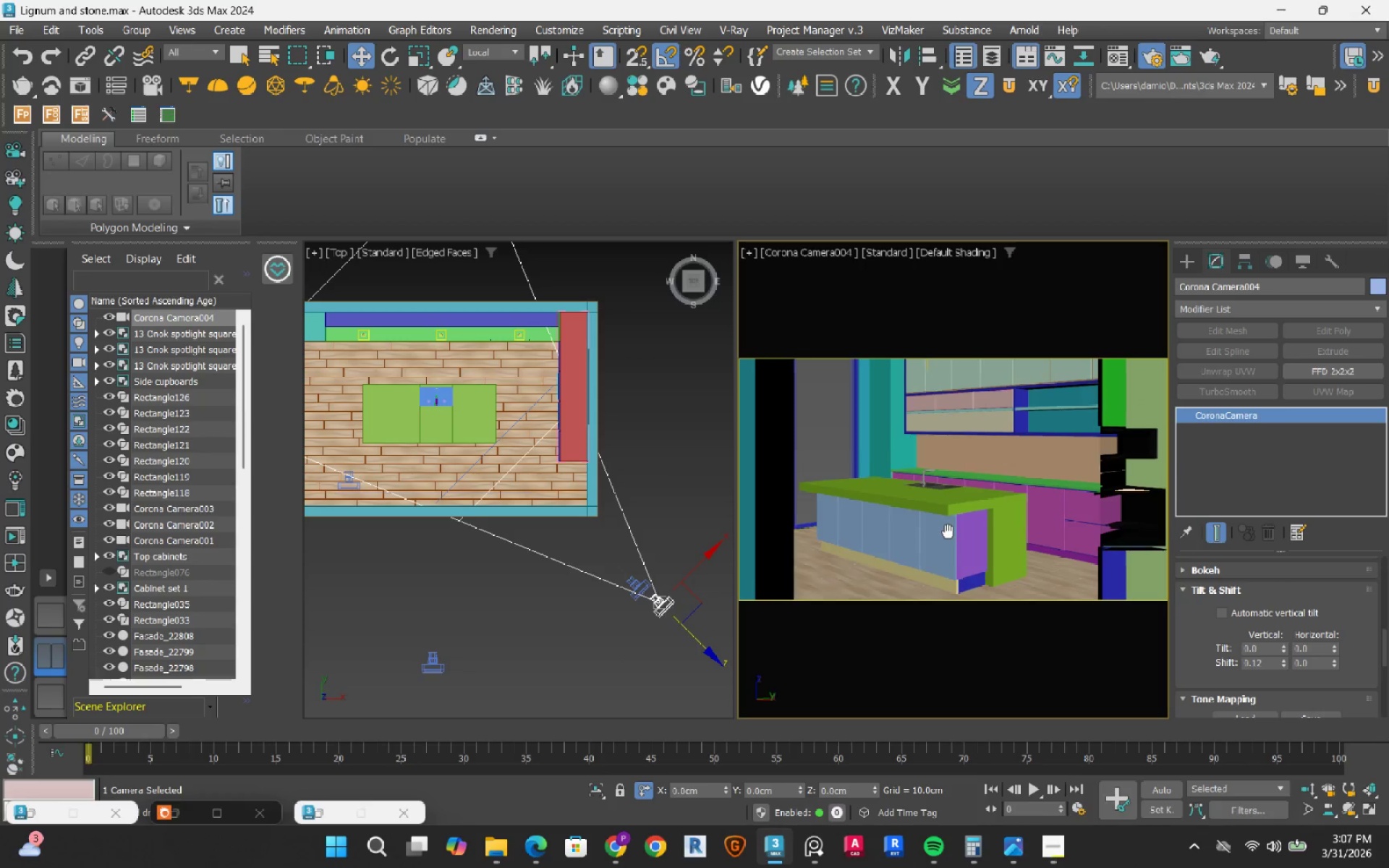 
left_click([824, 850])
 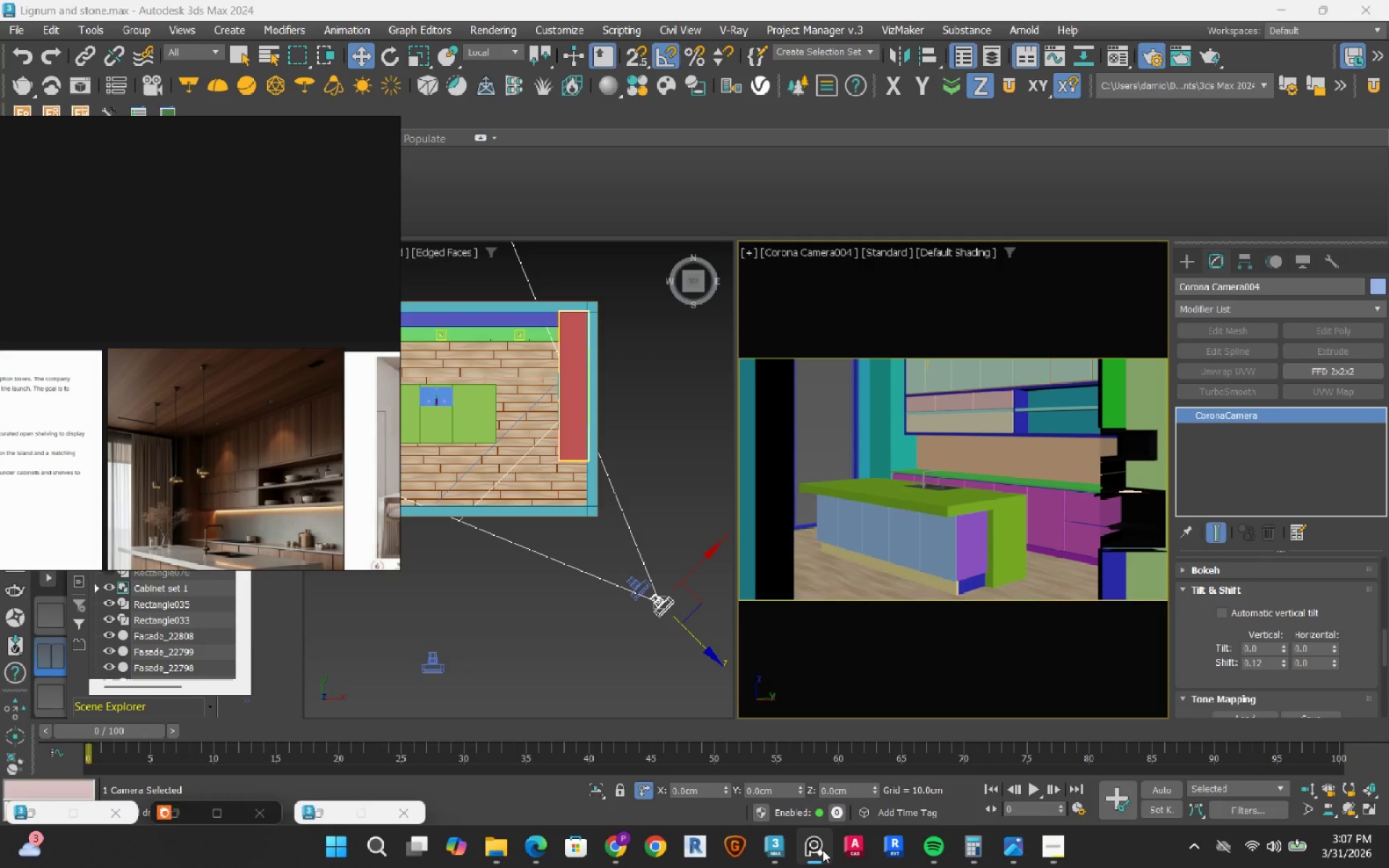 
left_click([823, 850])
 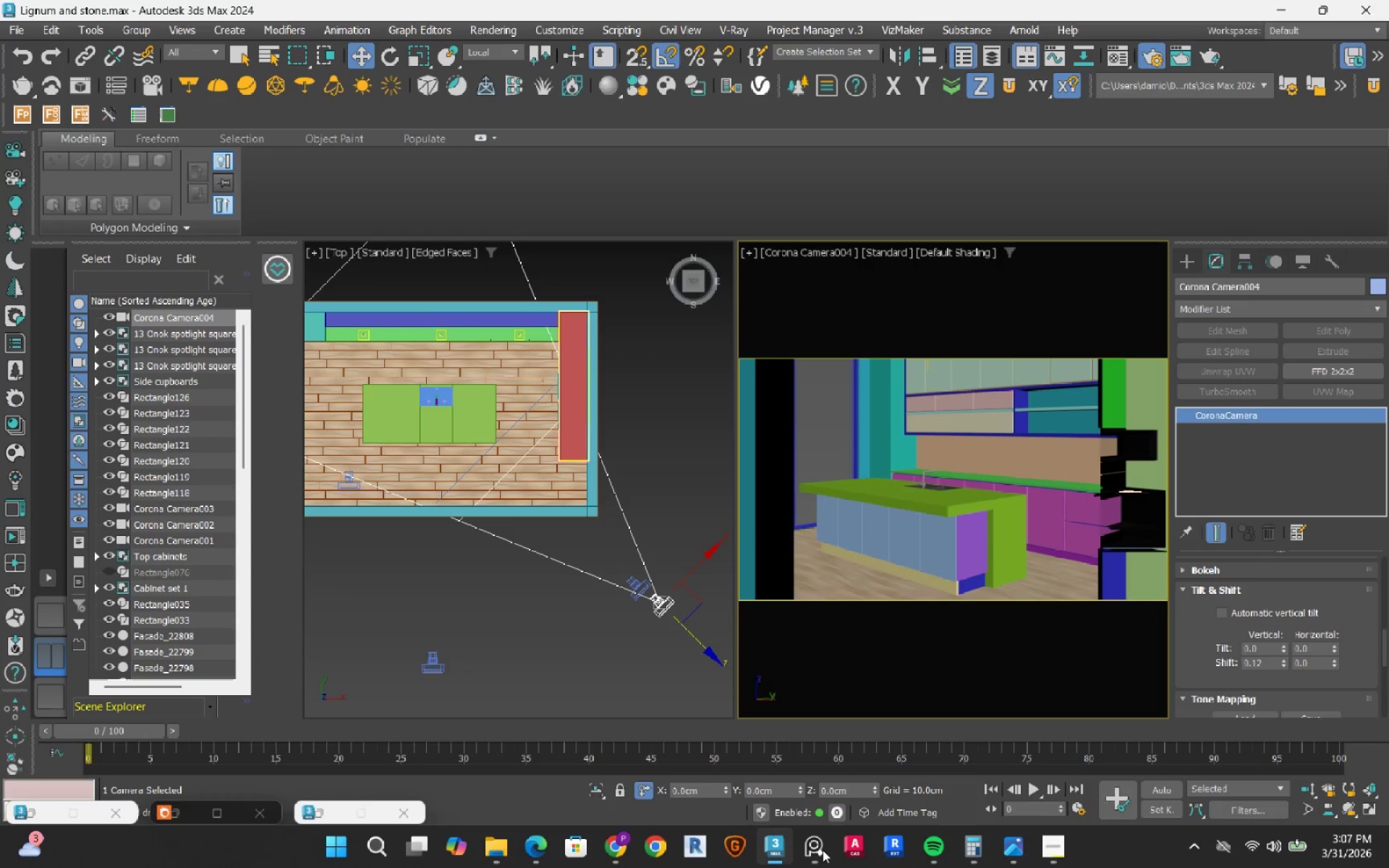 
left_click([823, 850])
 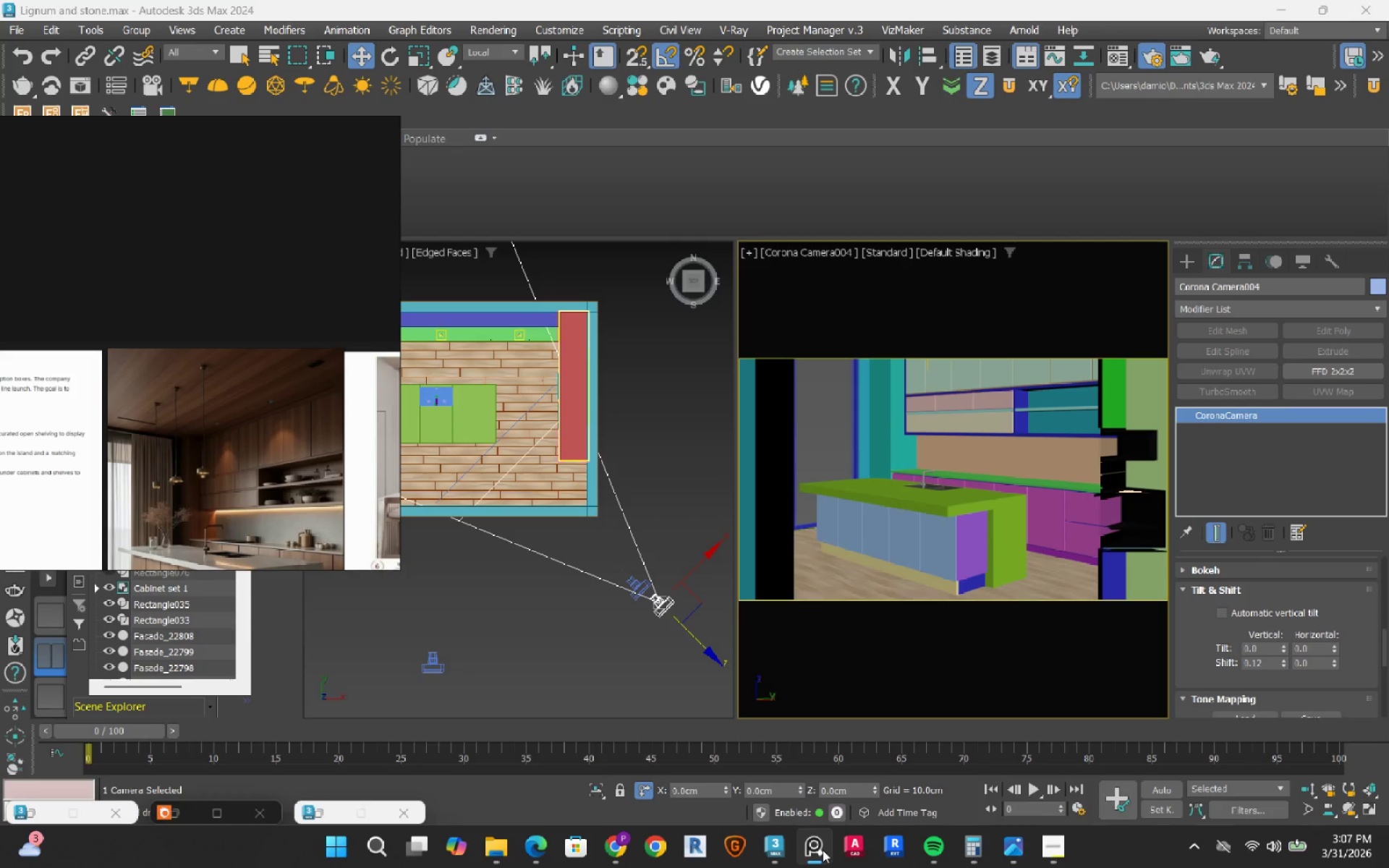 
left_click([823, 850])
 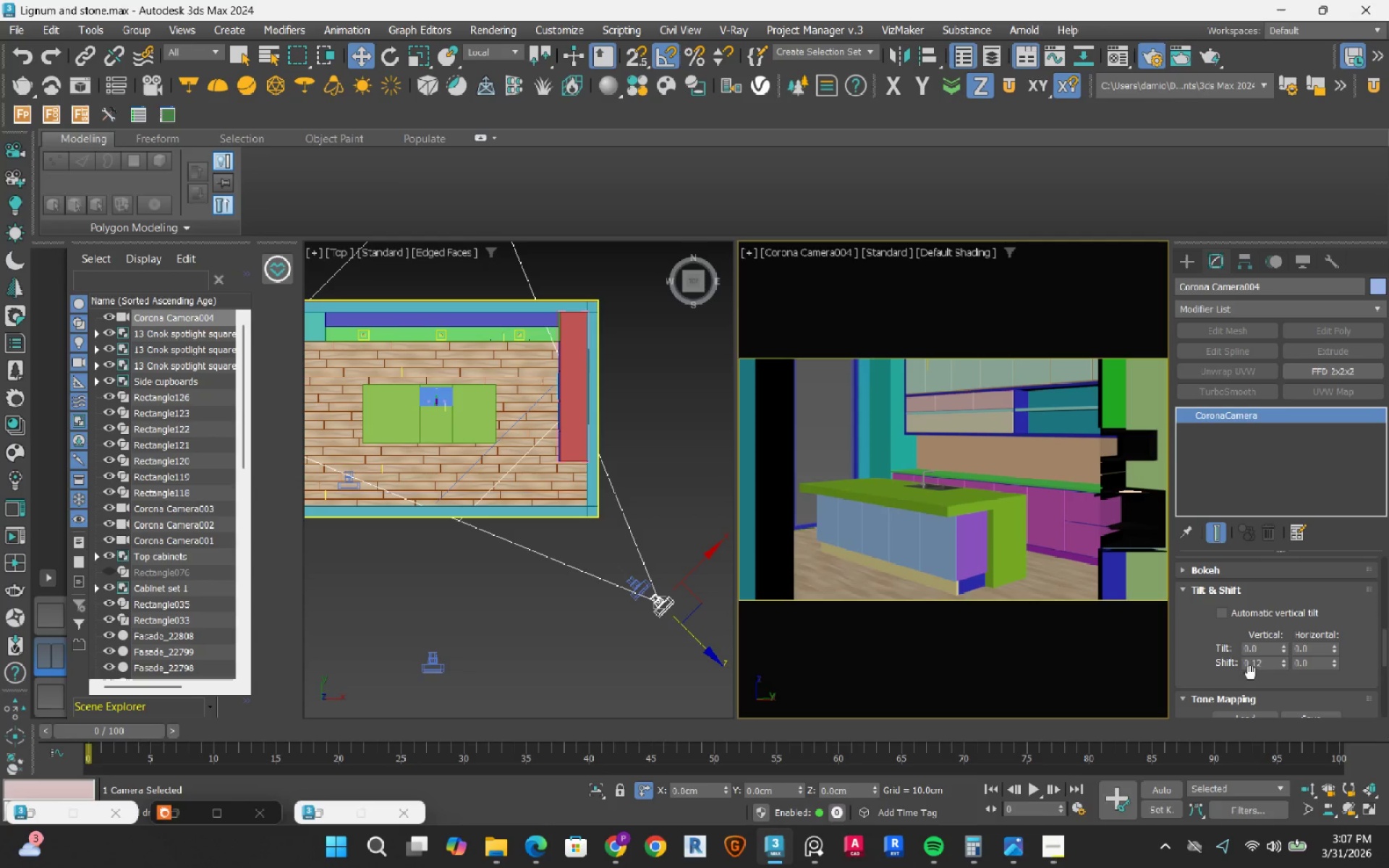 
double_click([1274, 667])
 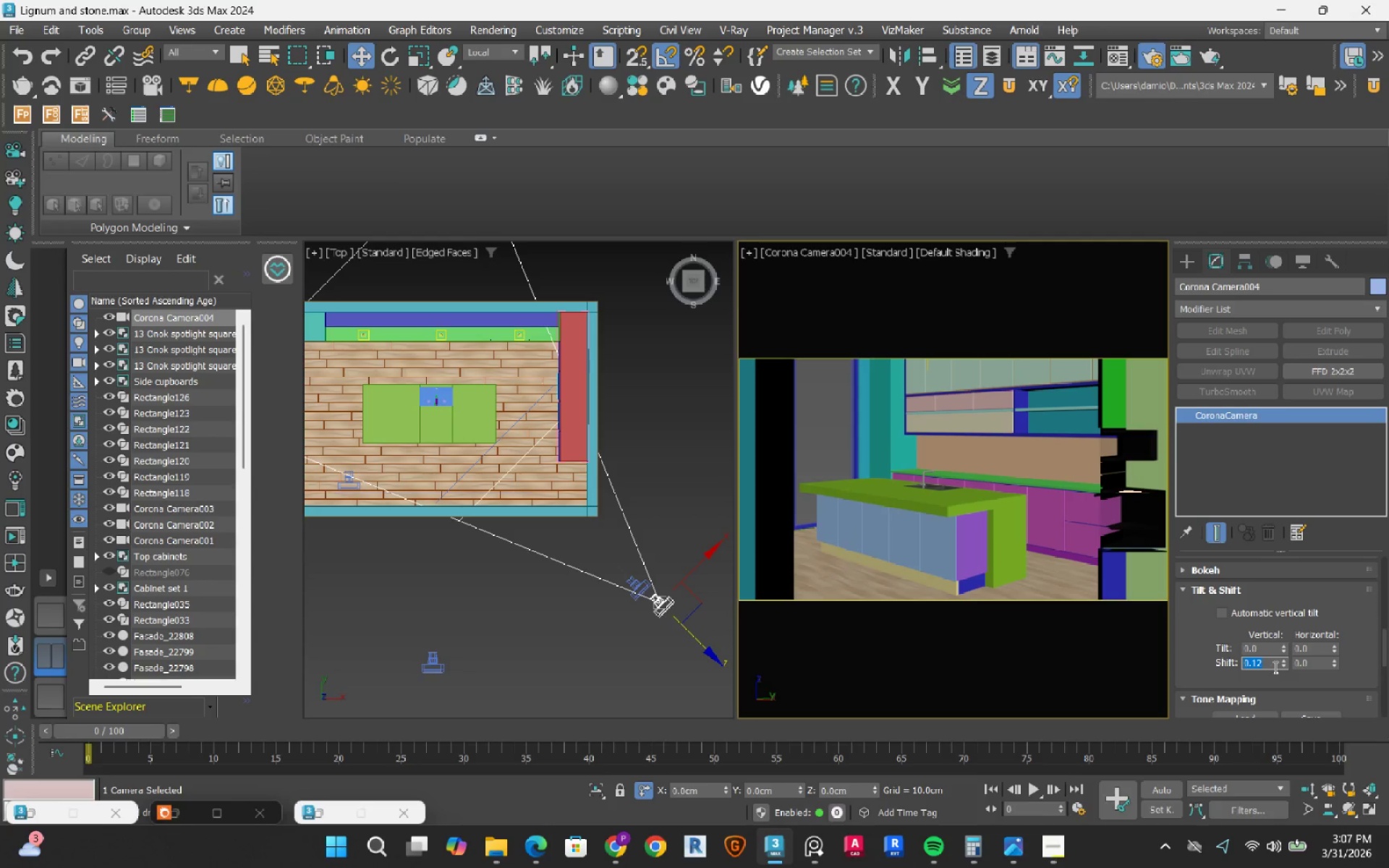 
key(NumpadDecimal)
 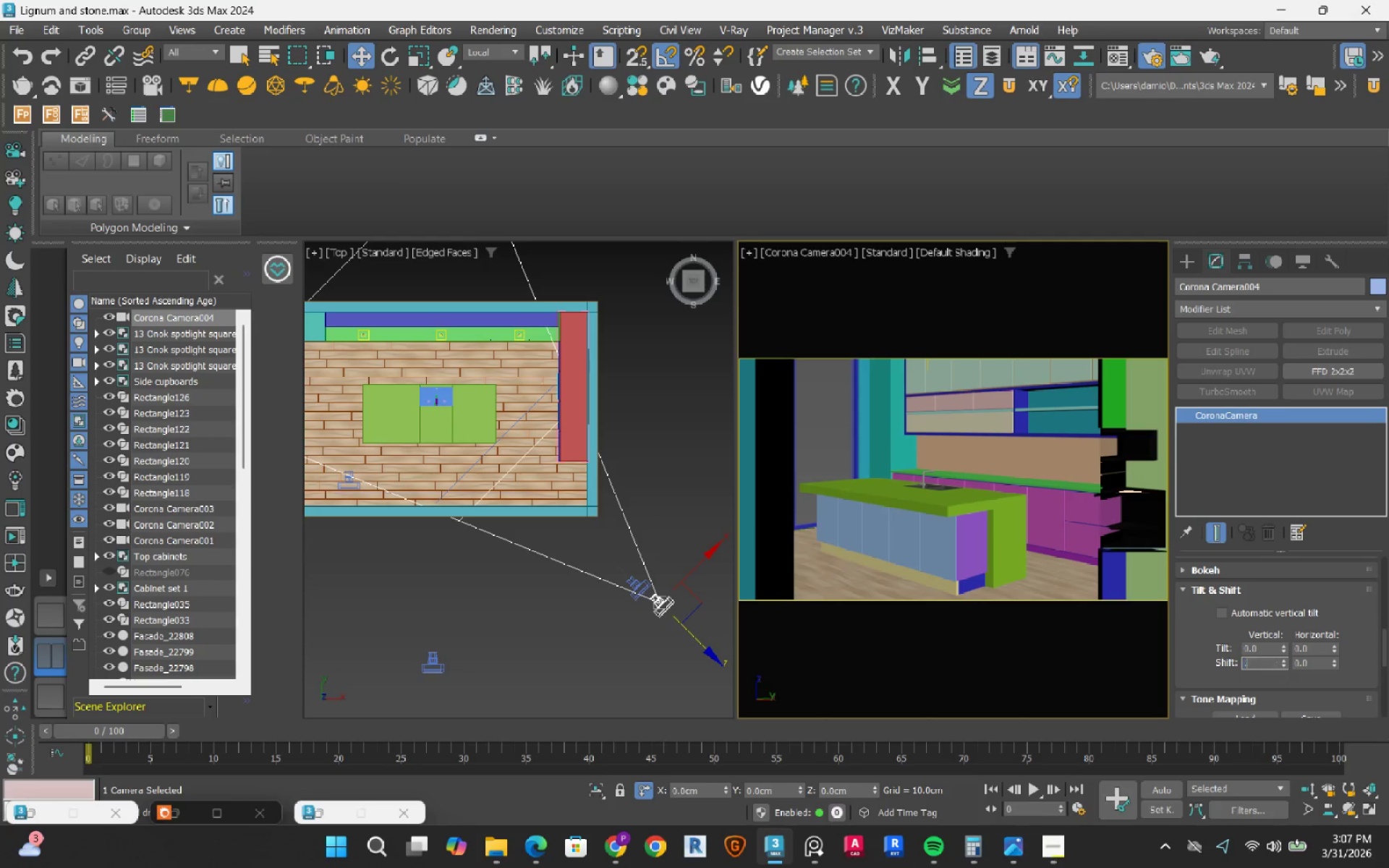 
key(Numpad2)
 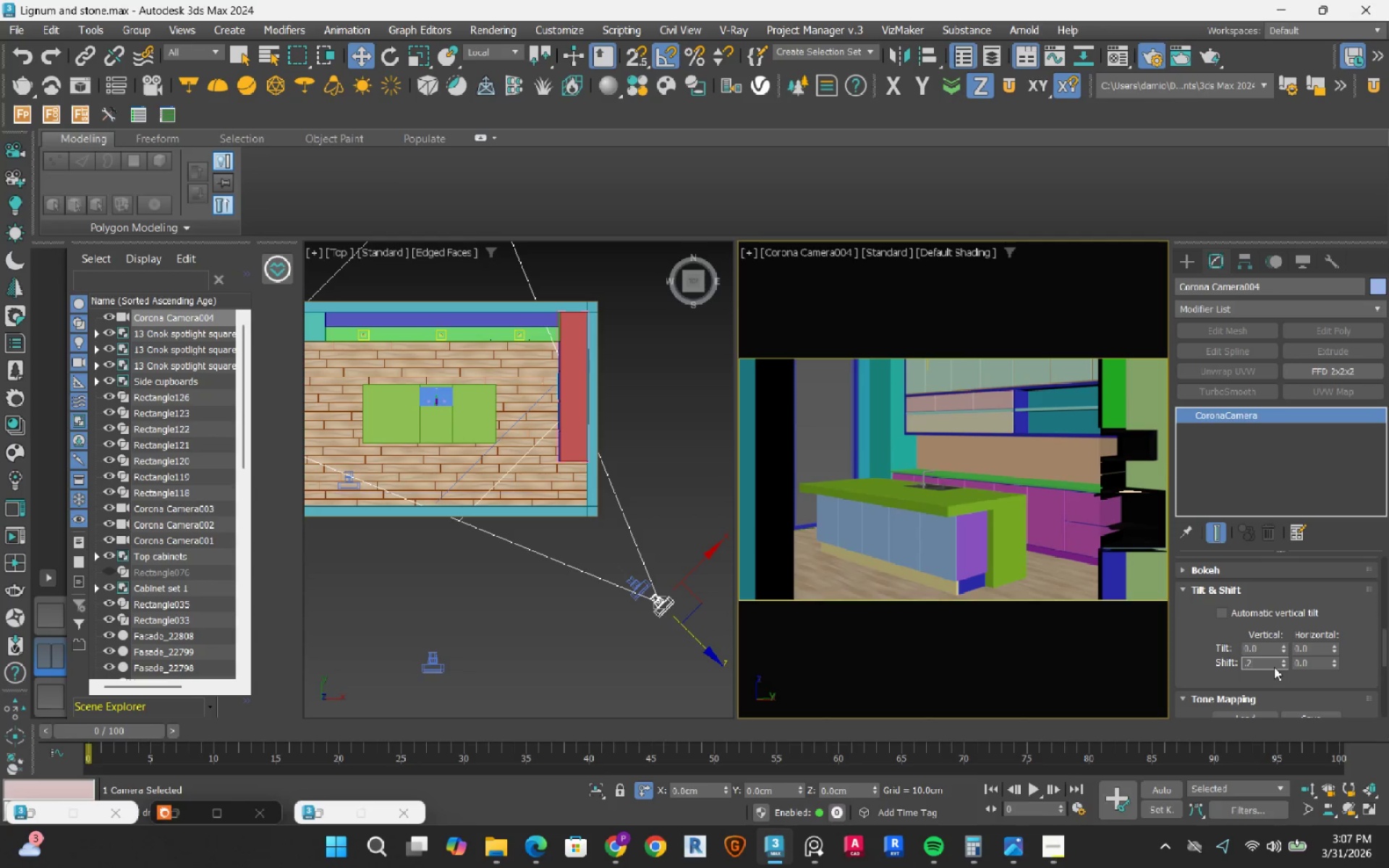 
key(NumpadEnter)
 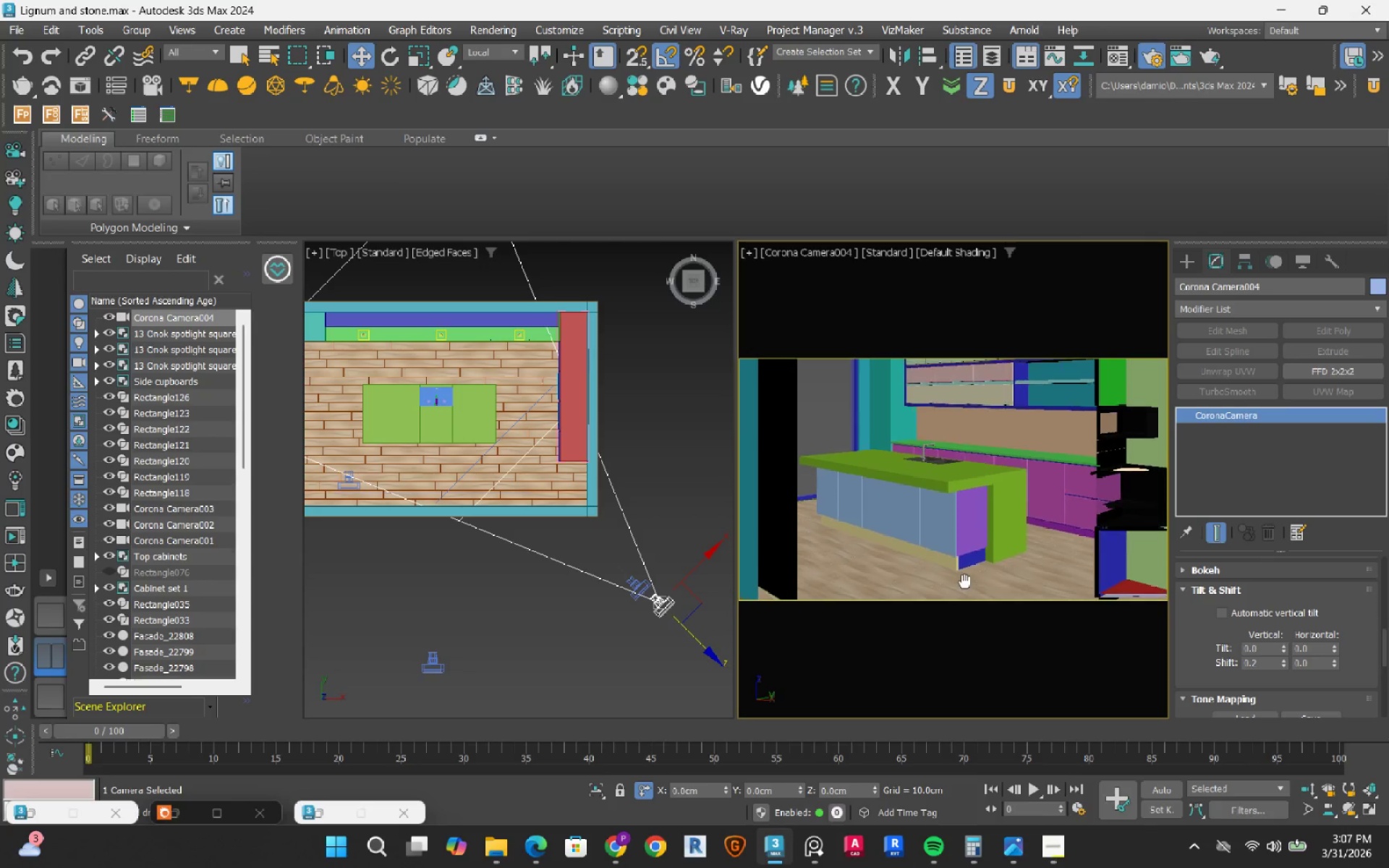 
wait(8.2)
 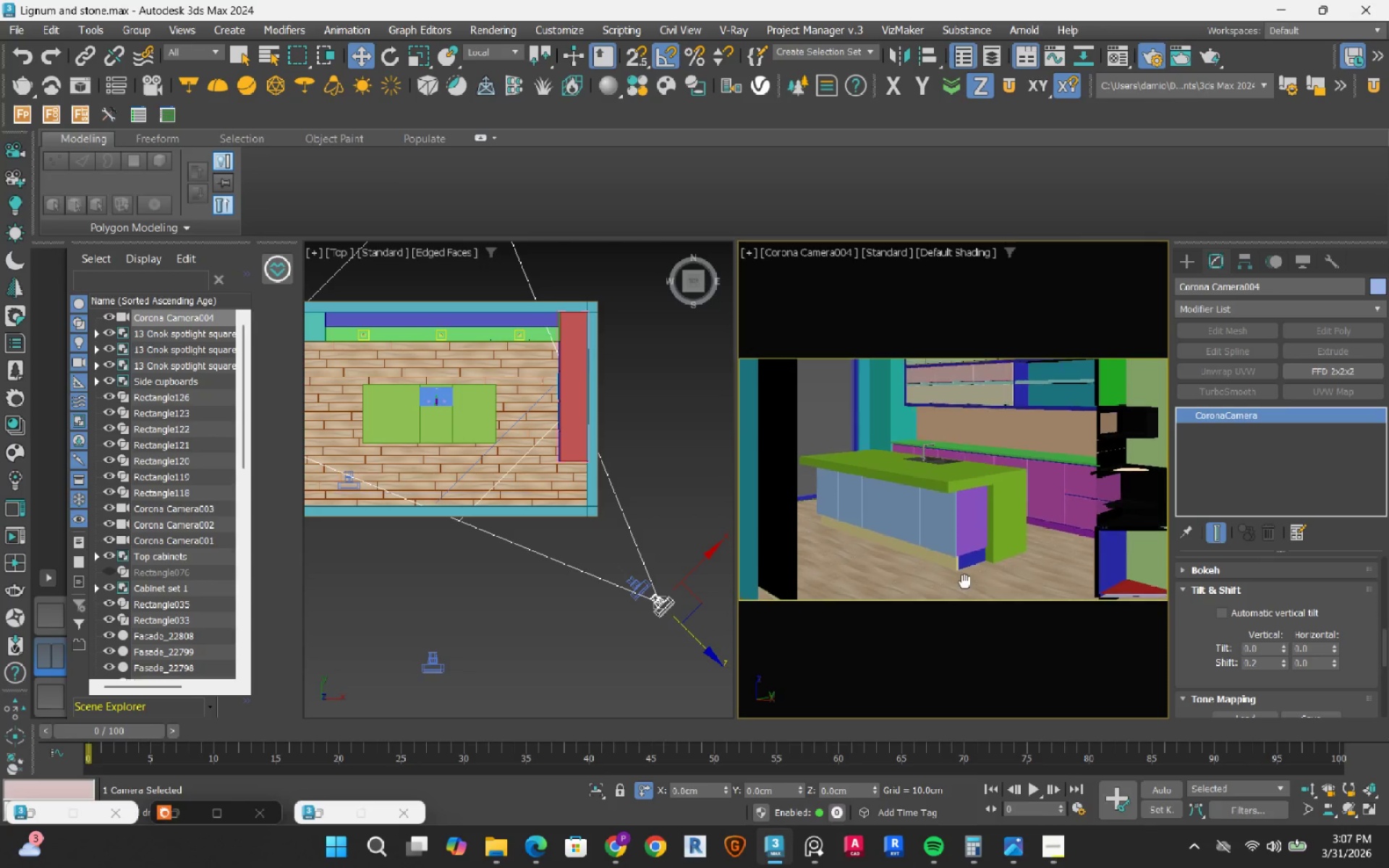 
double_click([1255, 663])
 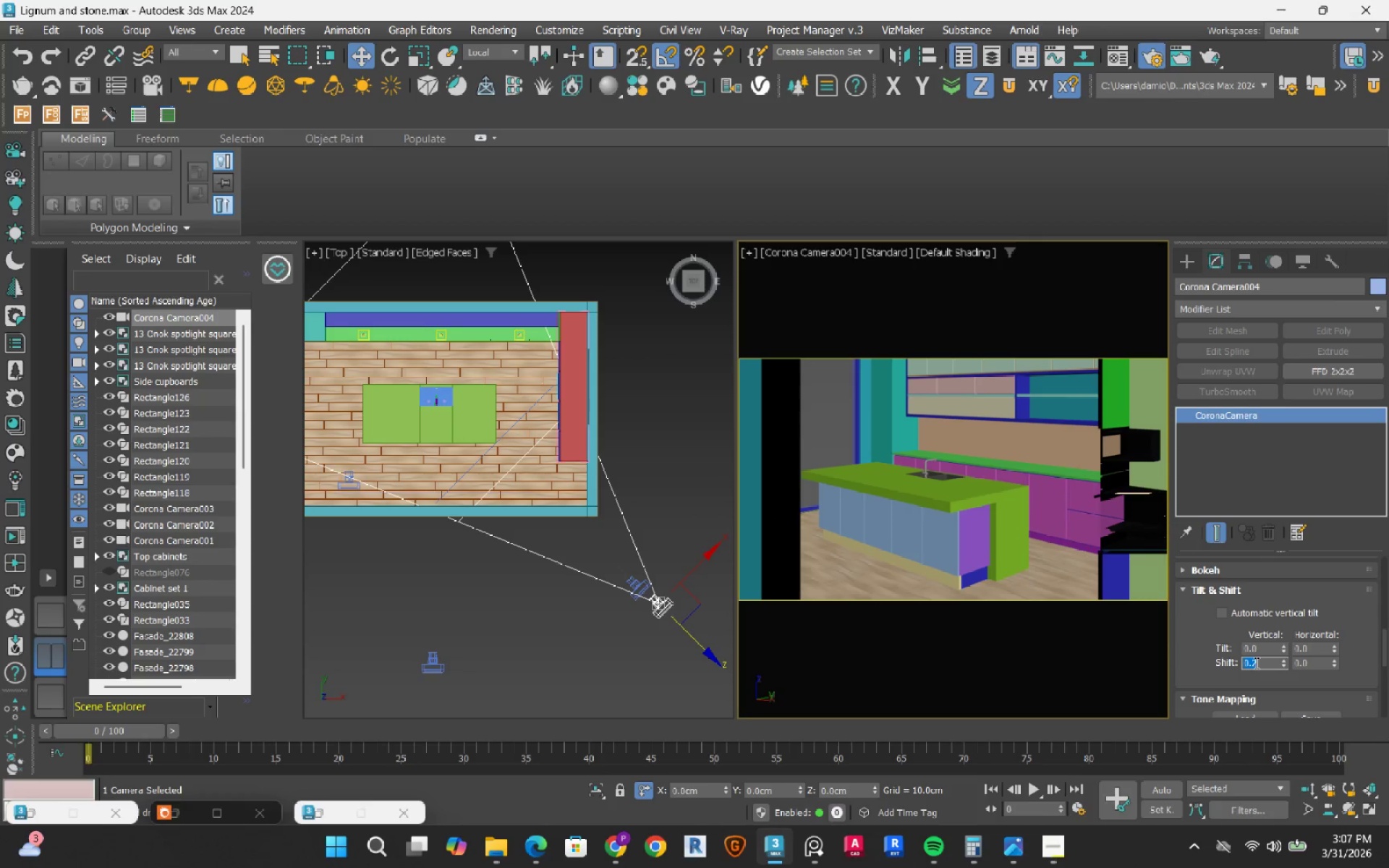 
key(NumpadDecimal)
 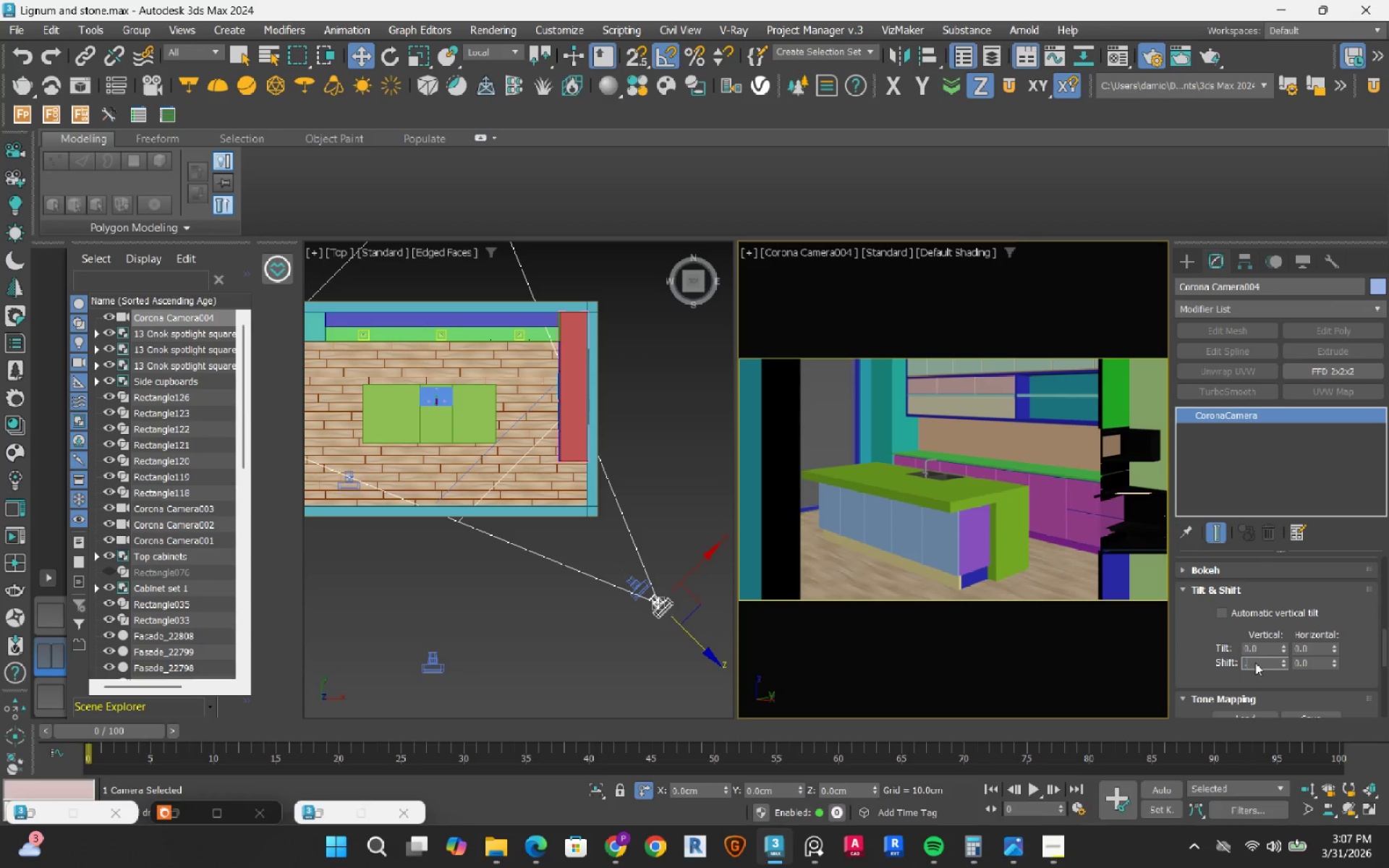 
key(Numpad1)
 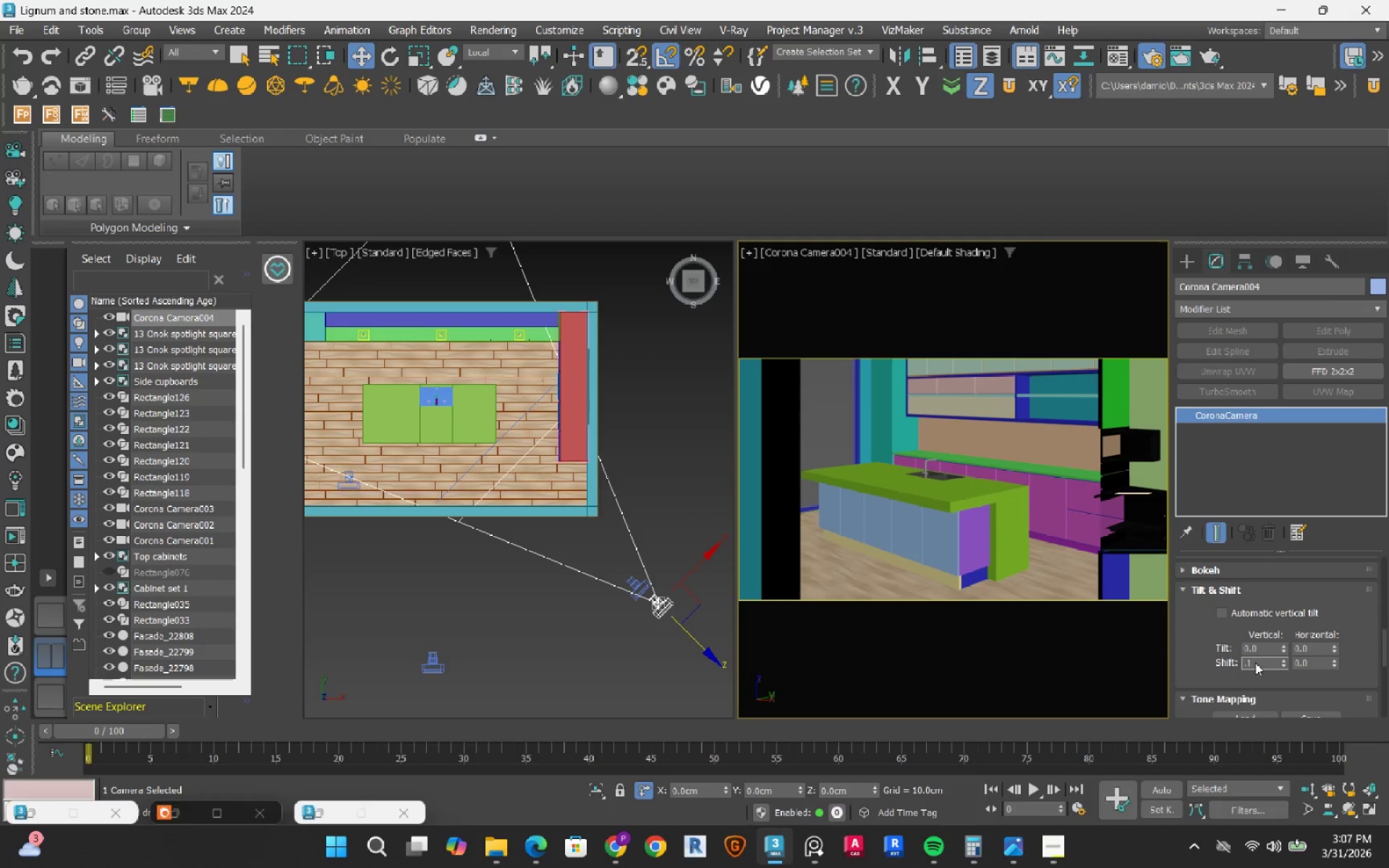 
key(Numpad5)
 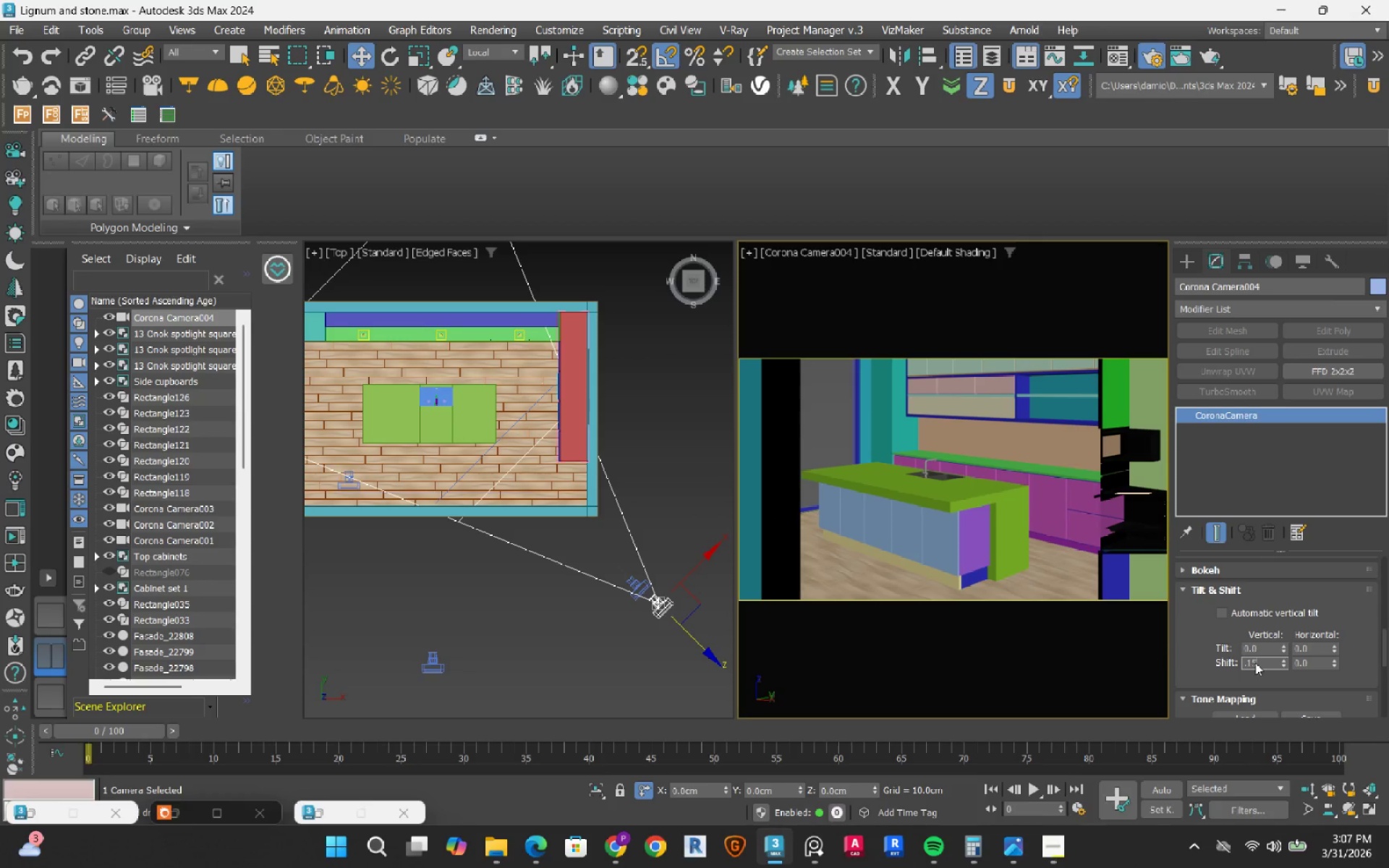 
key(NumpadEnter)
 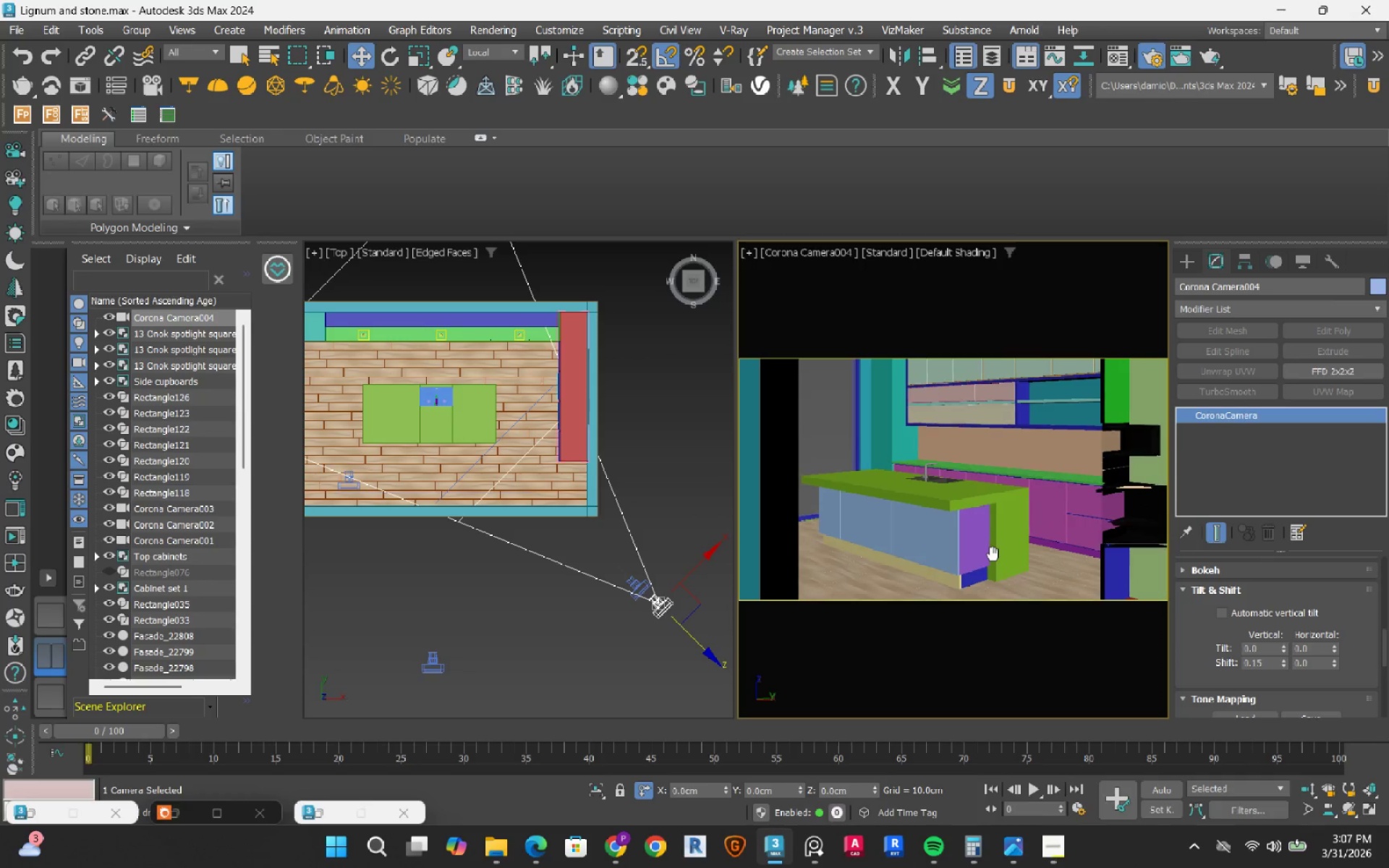 
wait(9.71)
 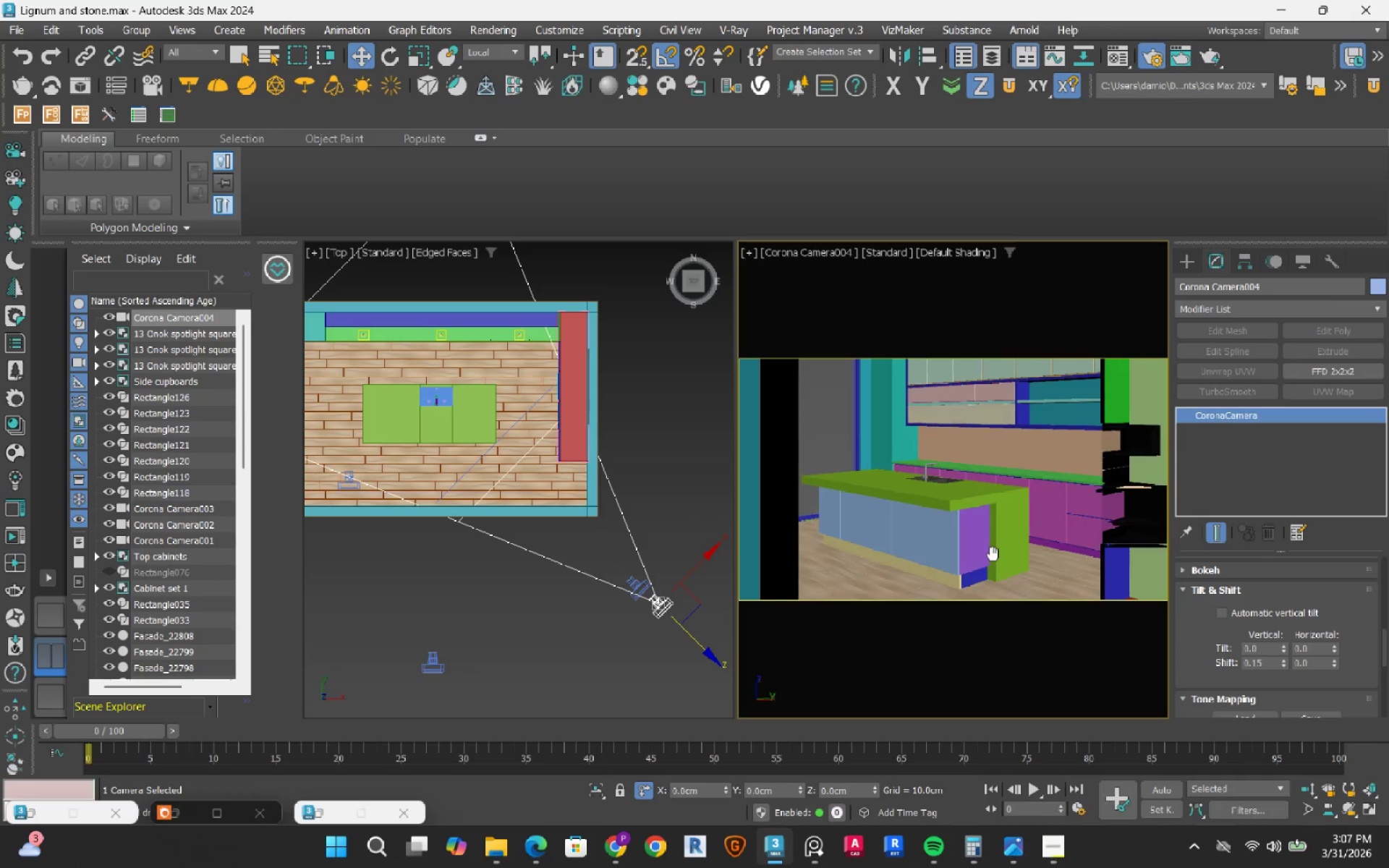 
left_click_drag(start_coordinate=[691, 660], to_coordinate=[705, 682])
 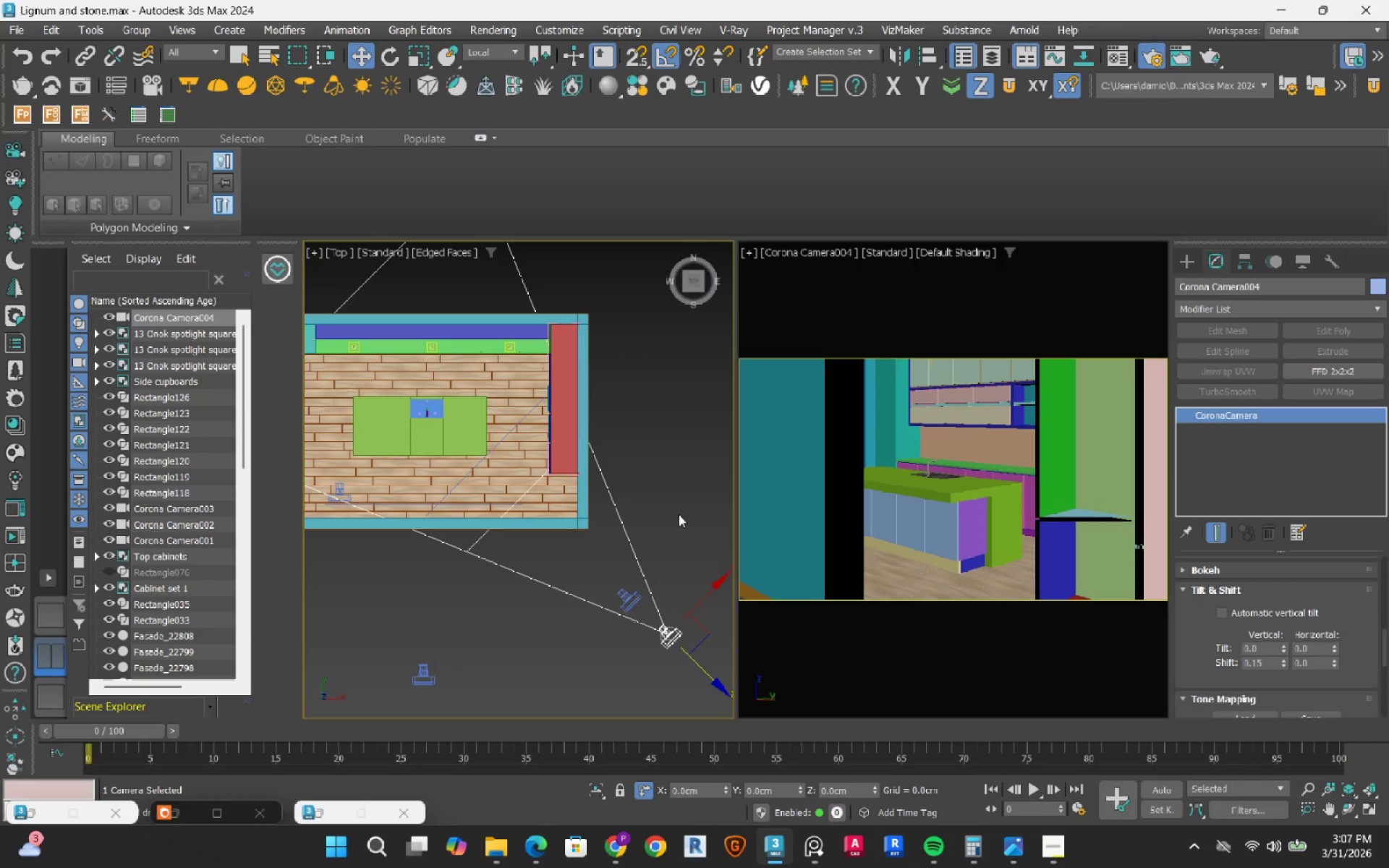 
left_click([522, 529])
 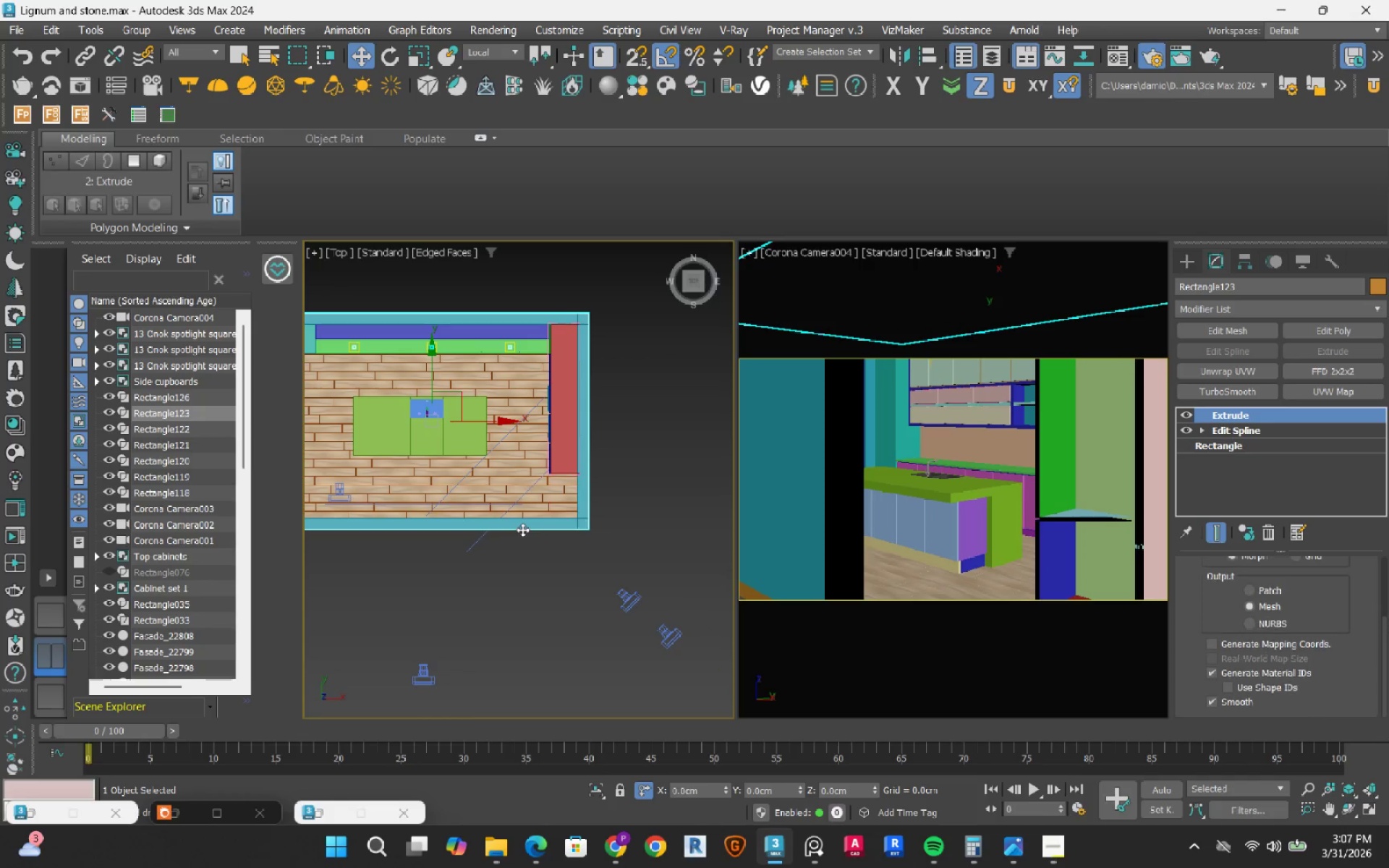 
right_click([522, 529])
 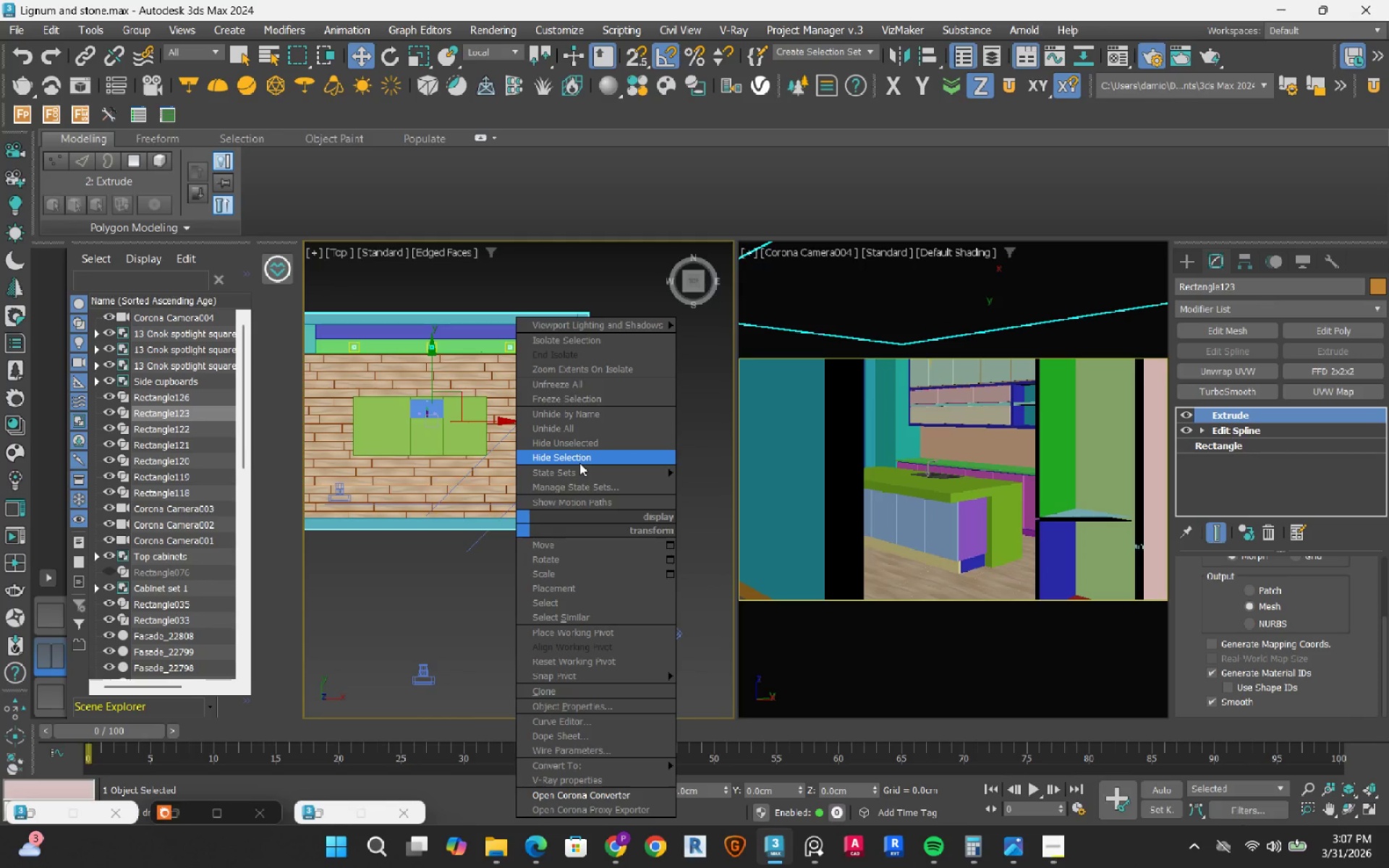 
left_click([579, 463])
 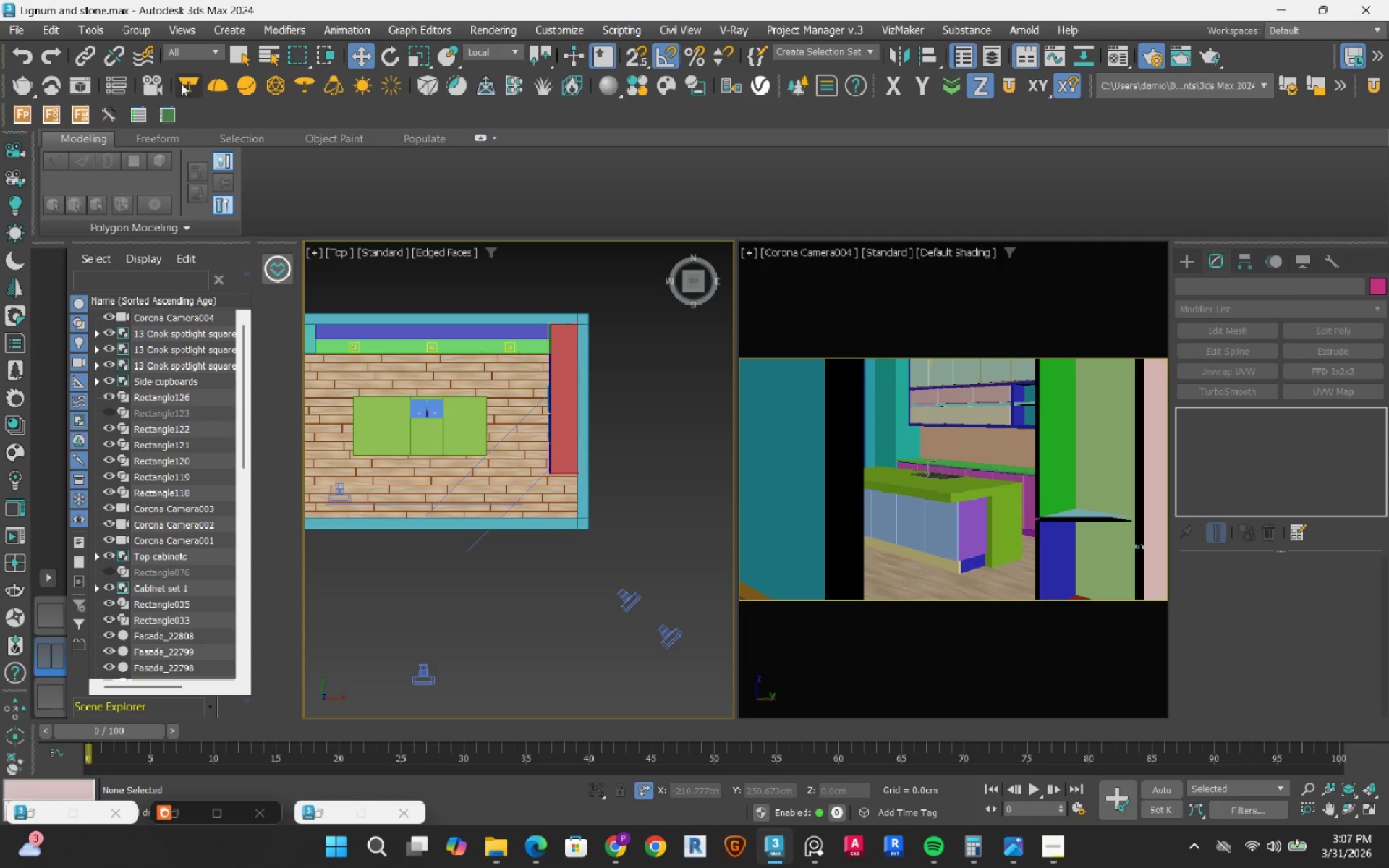 
left_click([29, 51])
 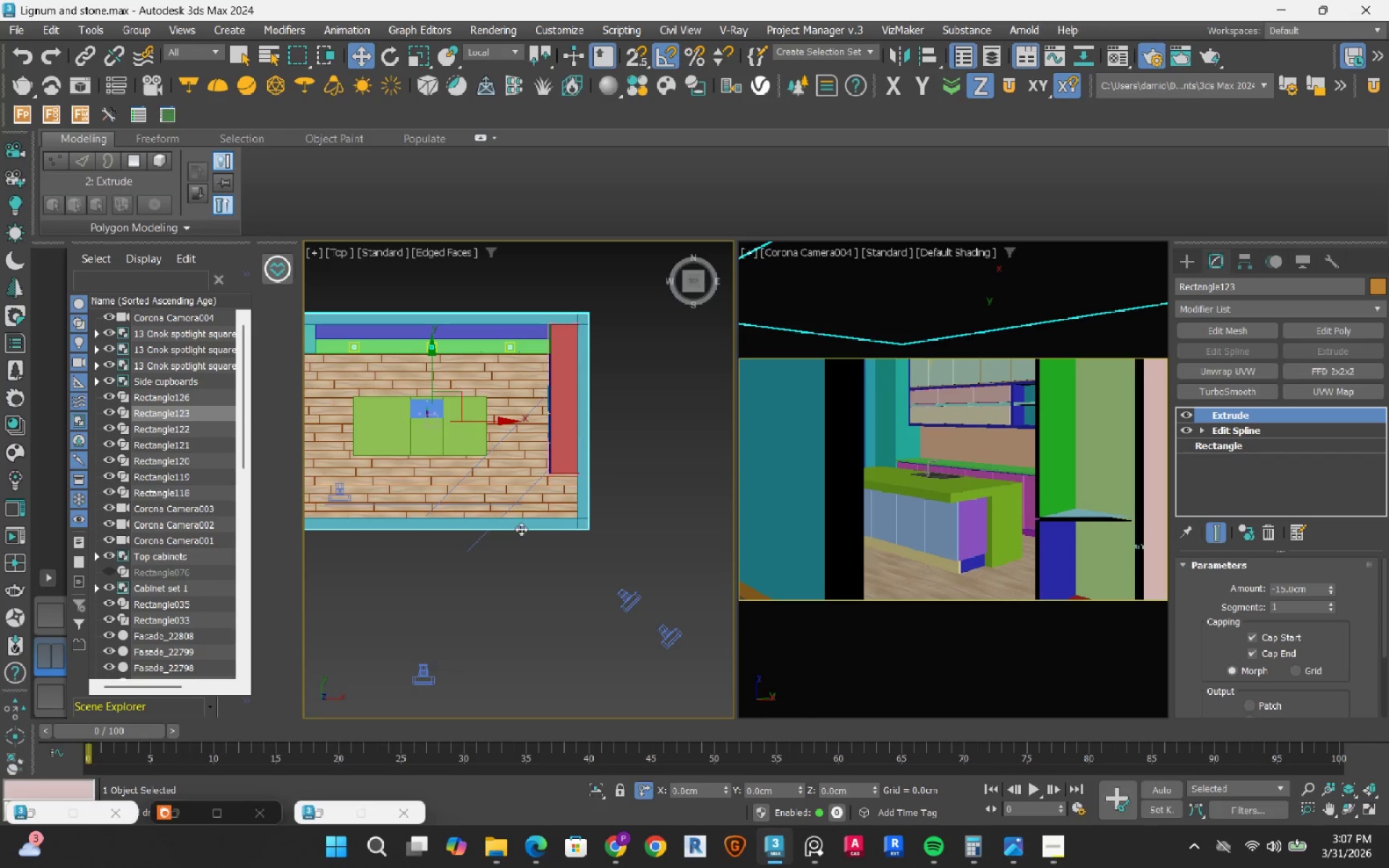 
scroll: coordinate [520, 532], scroll_direction: up, amount: 3.0
 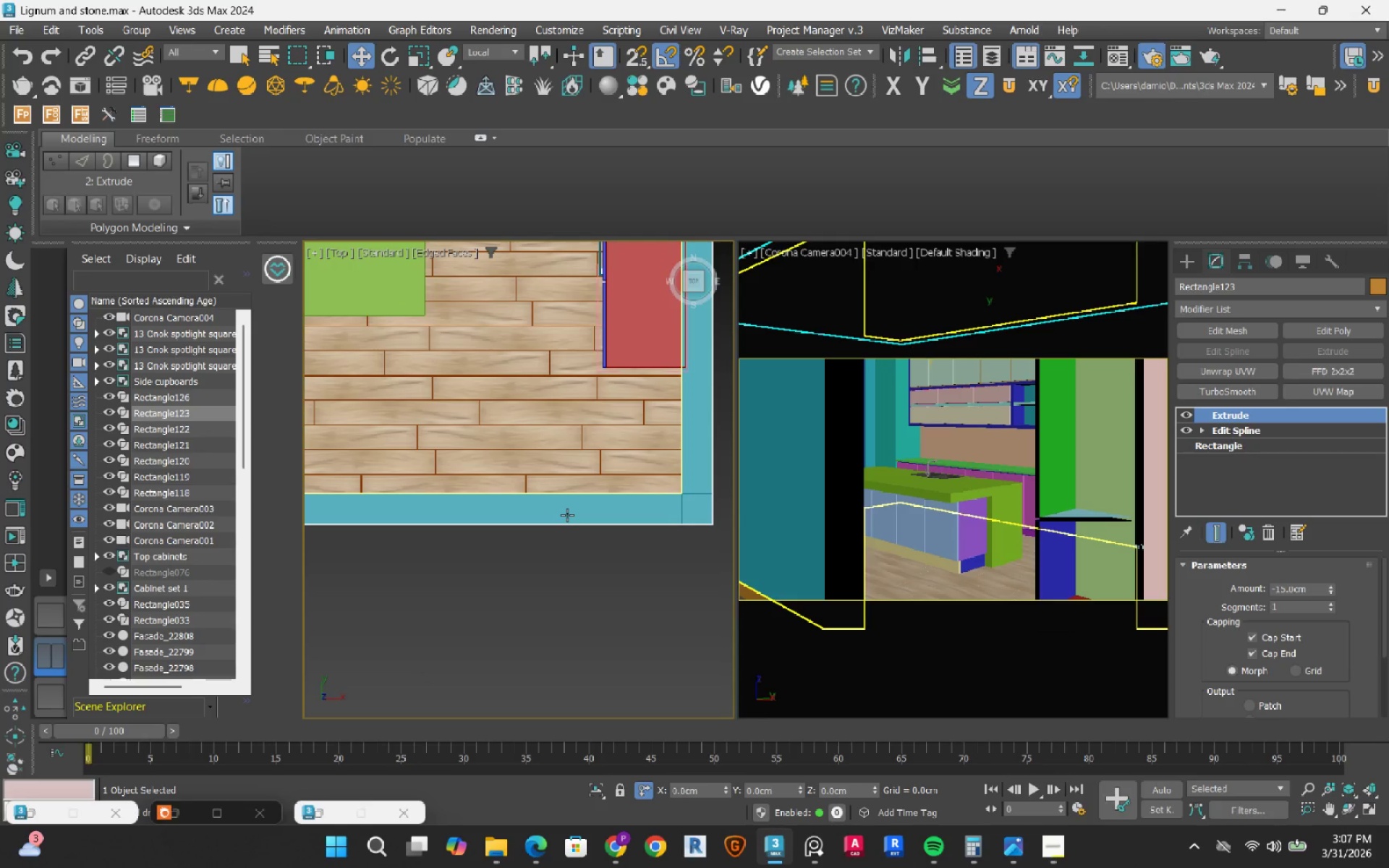 
left_click([567, 515])
 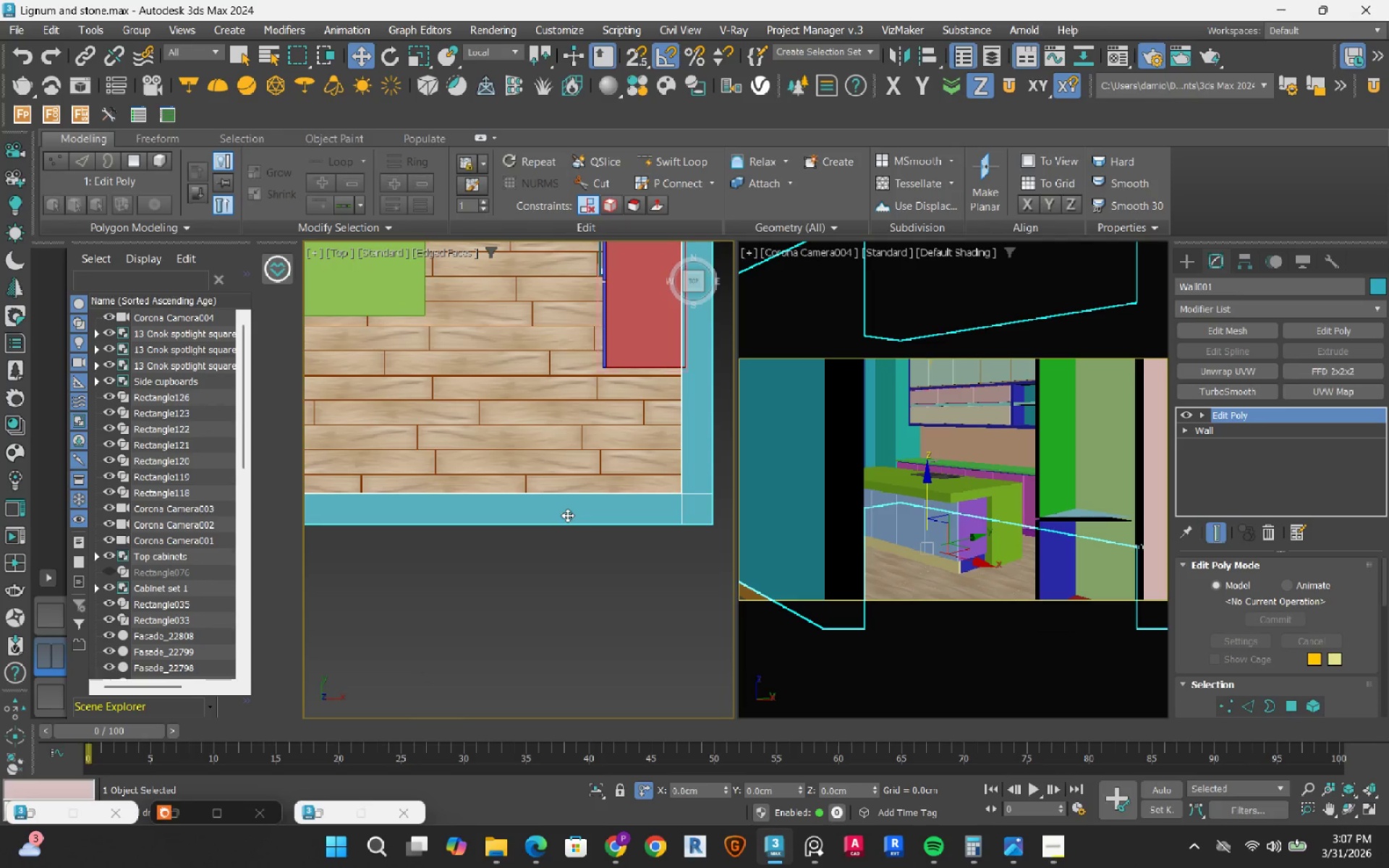 
right_click([567, 515])
 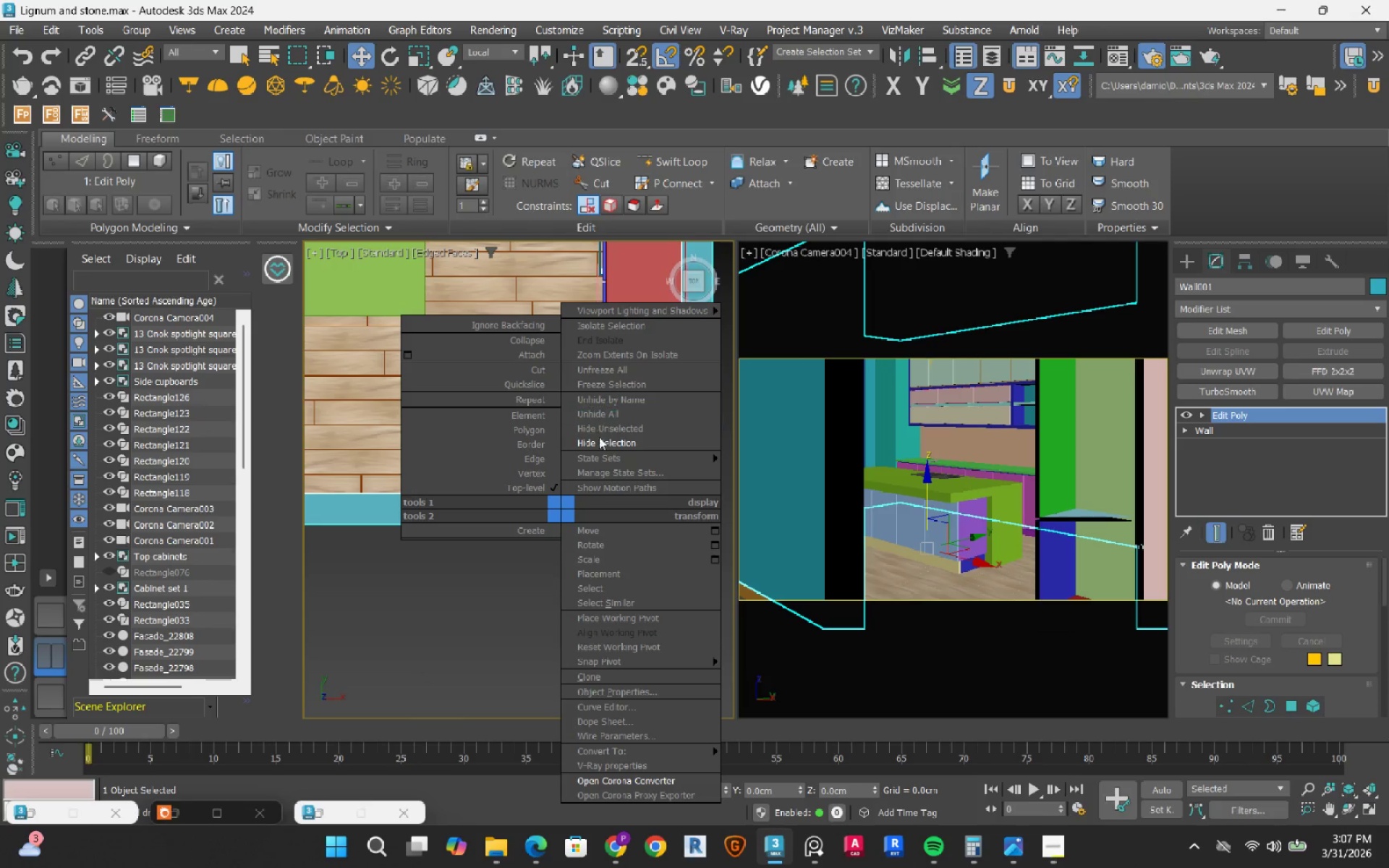 
left_click([600, 438])
 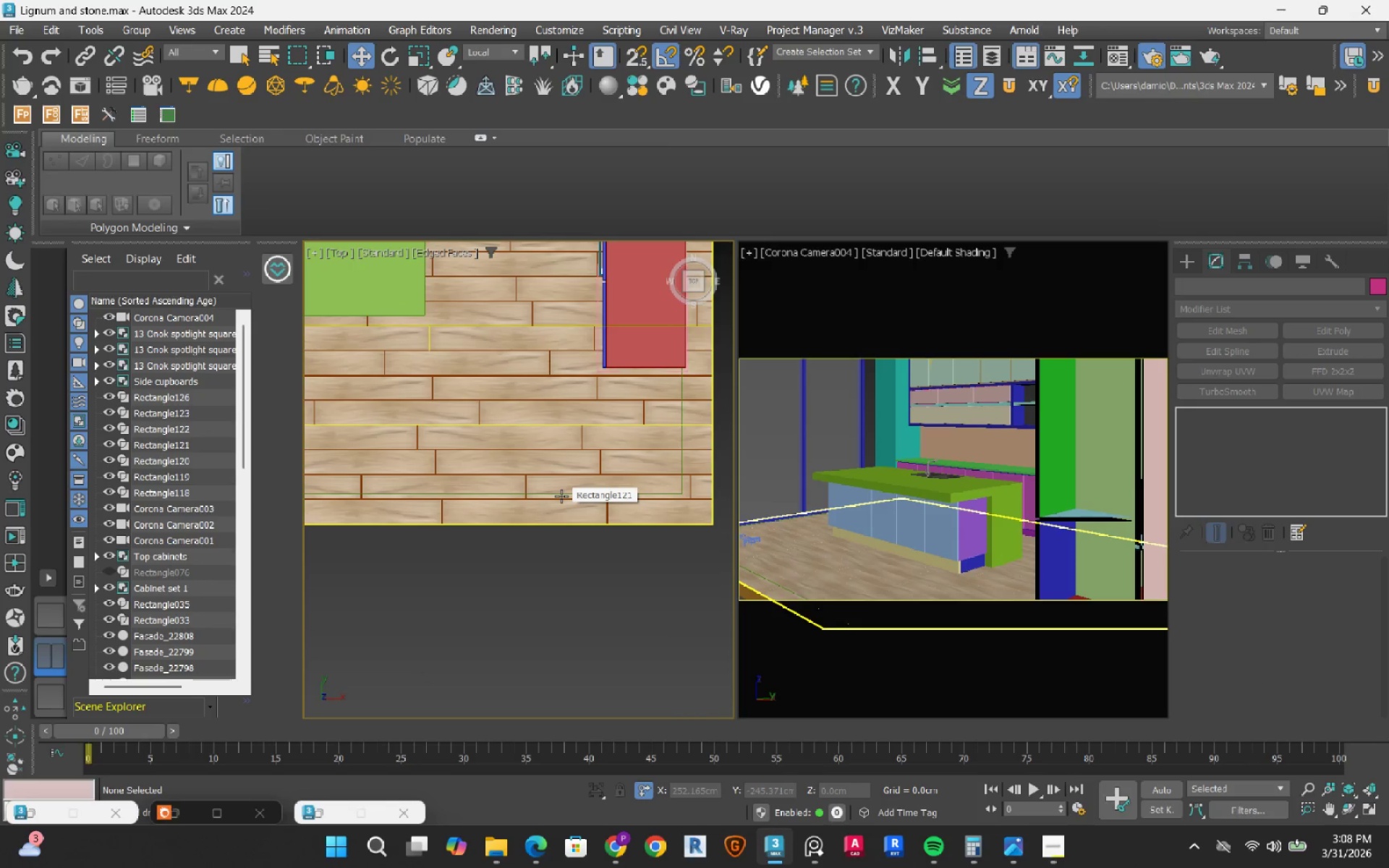 
left_click([611, 333])
 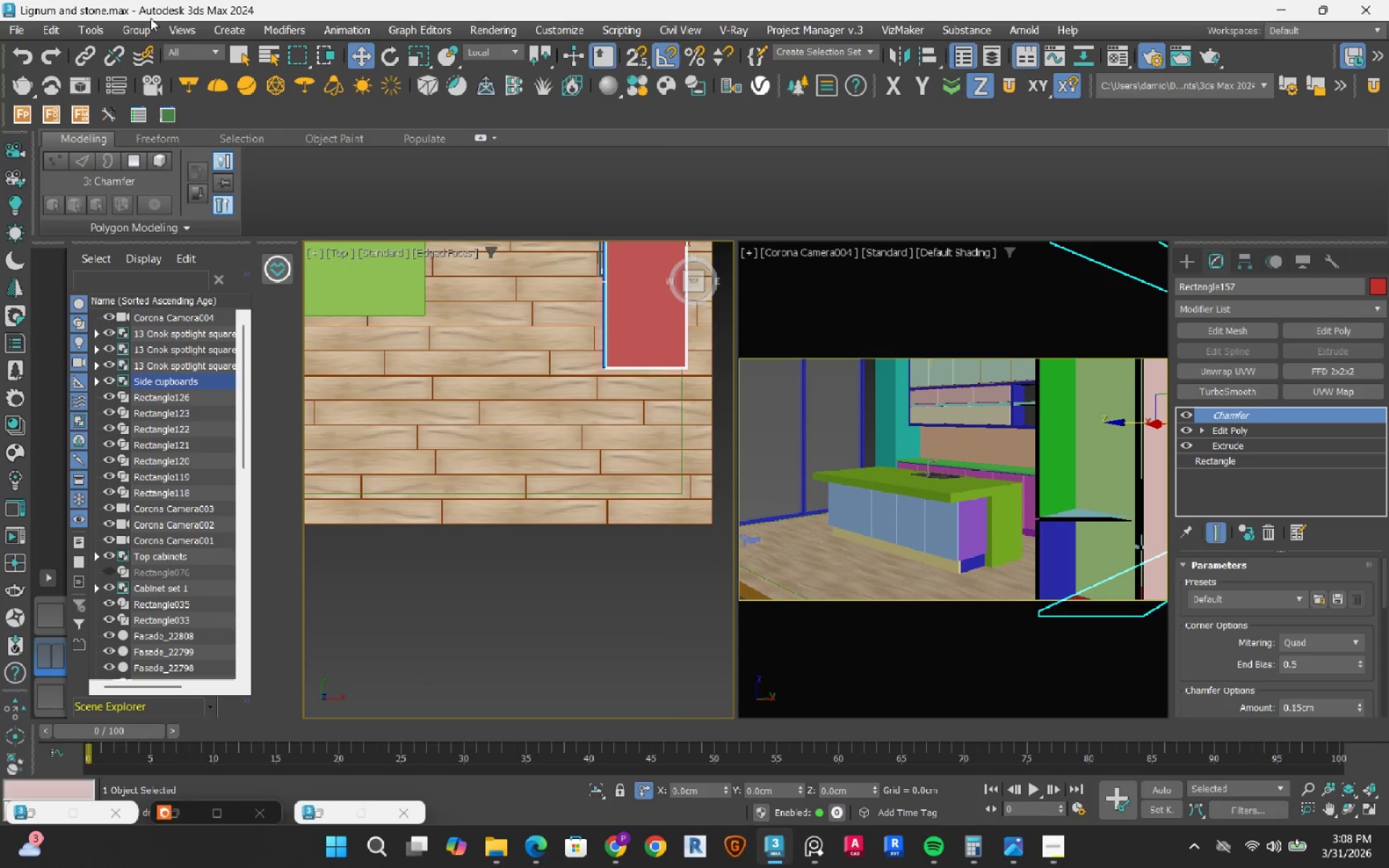 
left_click([140, 27])
 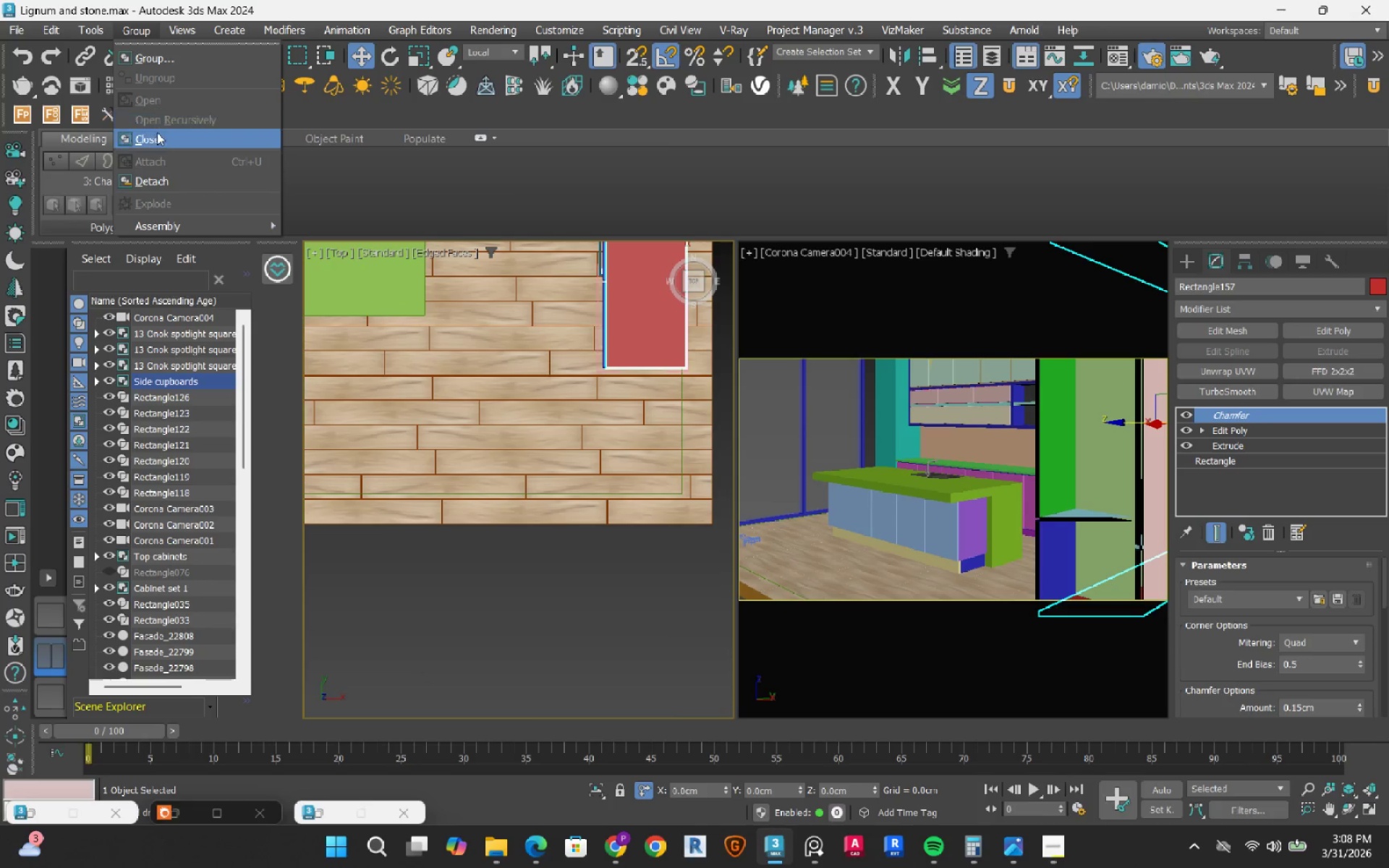 
left_click([158, 135])
 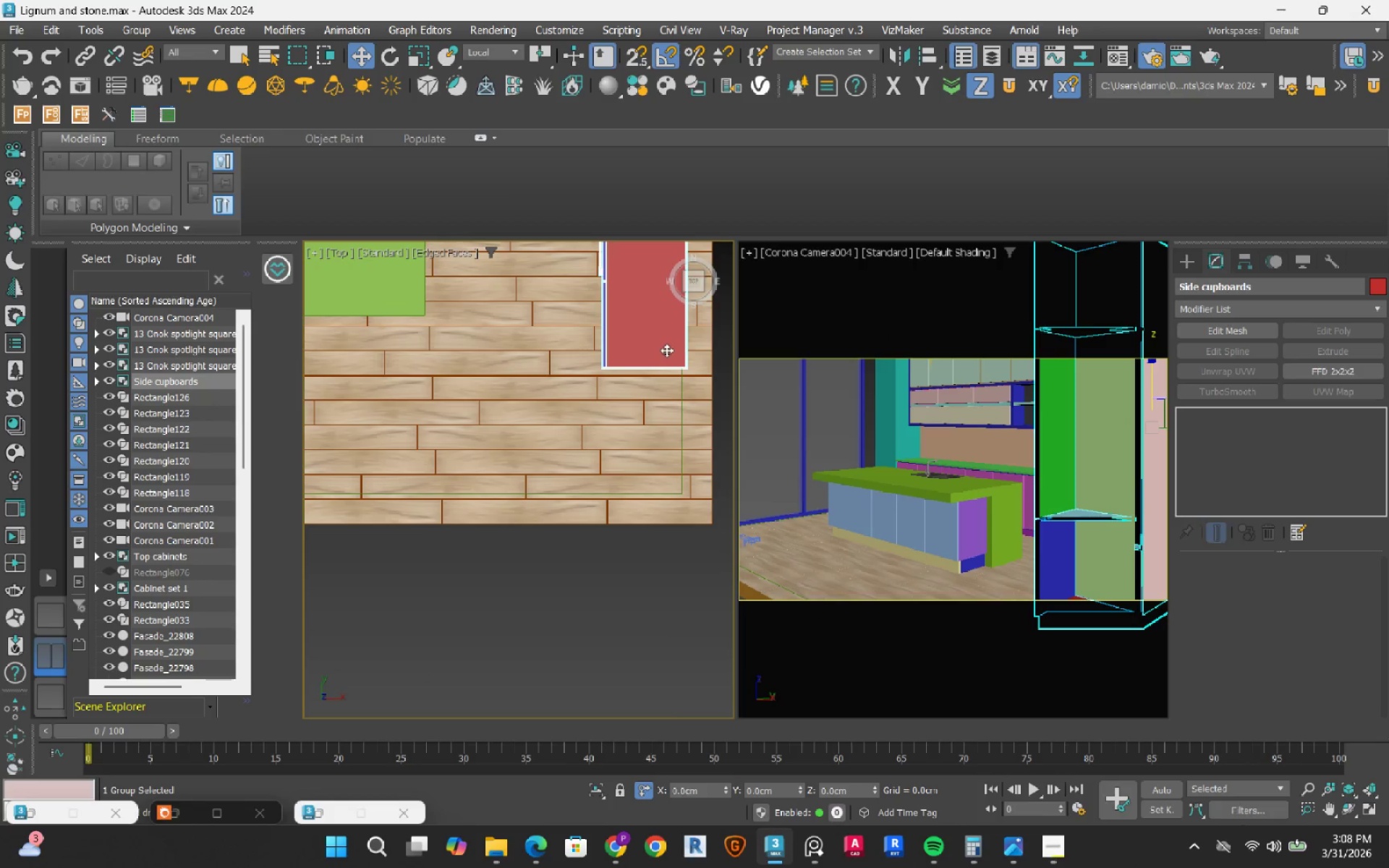 
right_click([667, 349])
 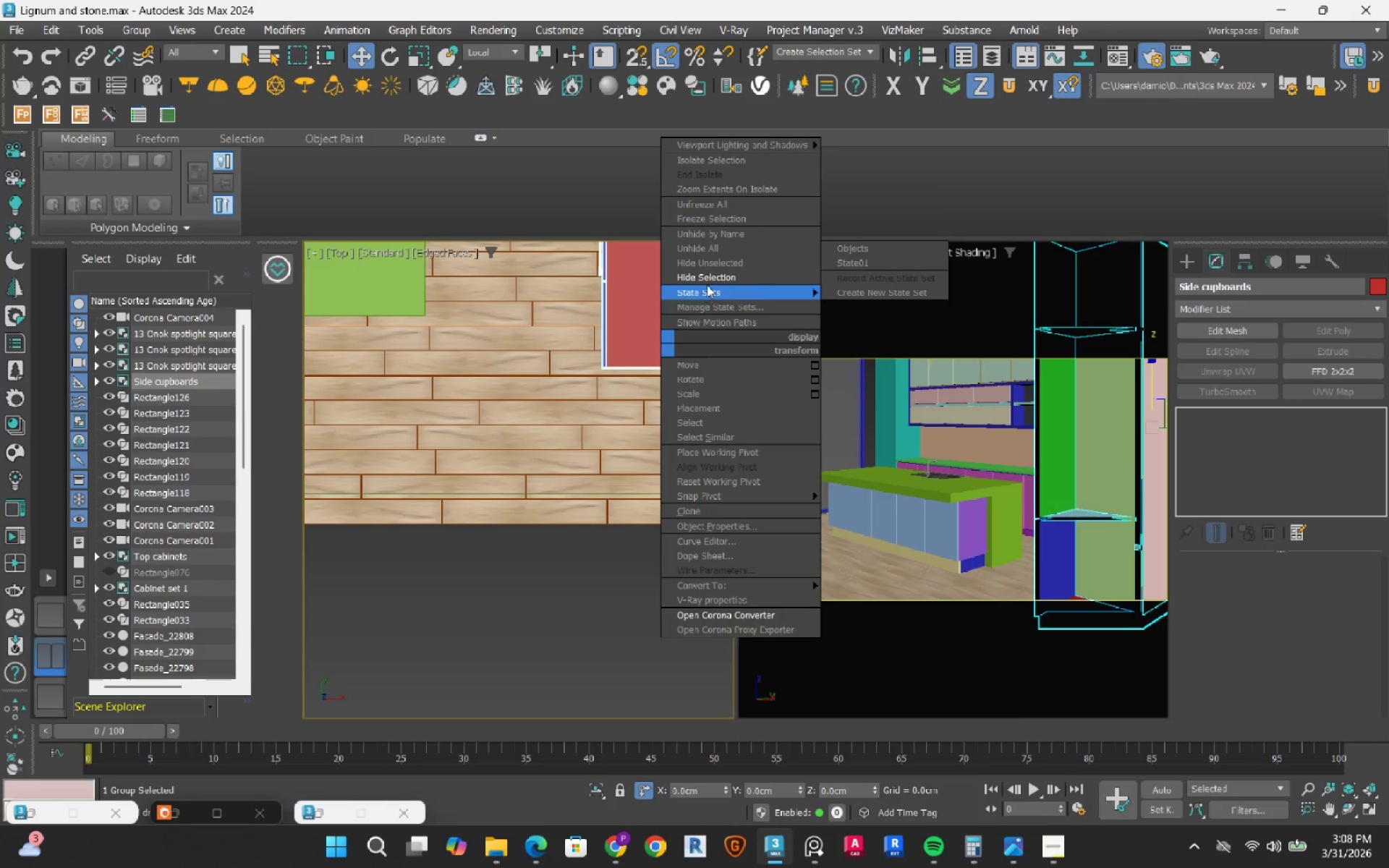 
left_click([708, 279])
 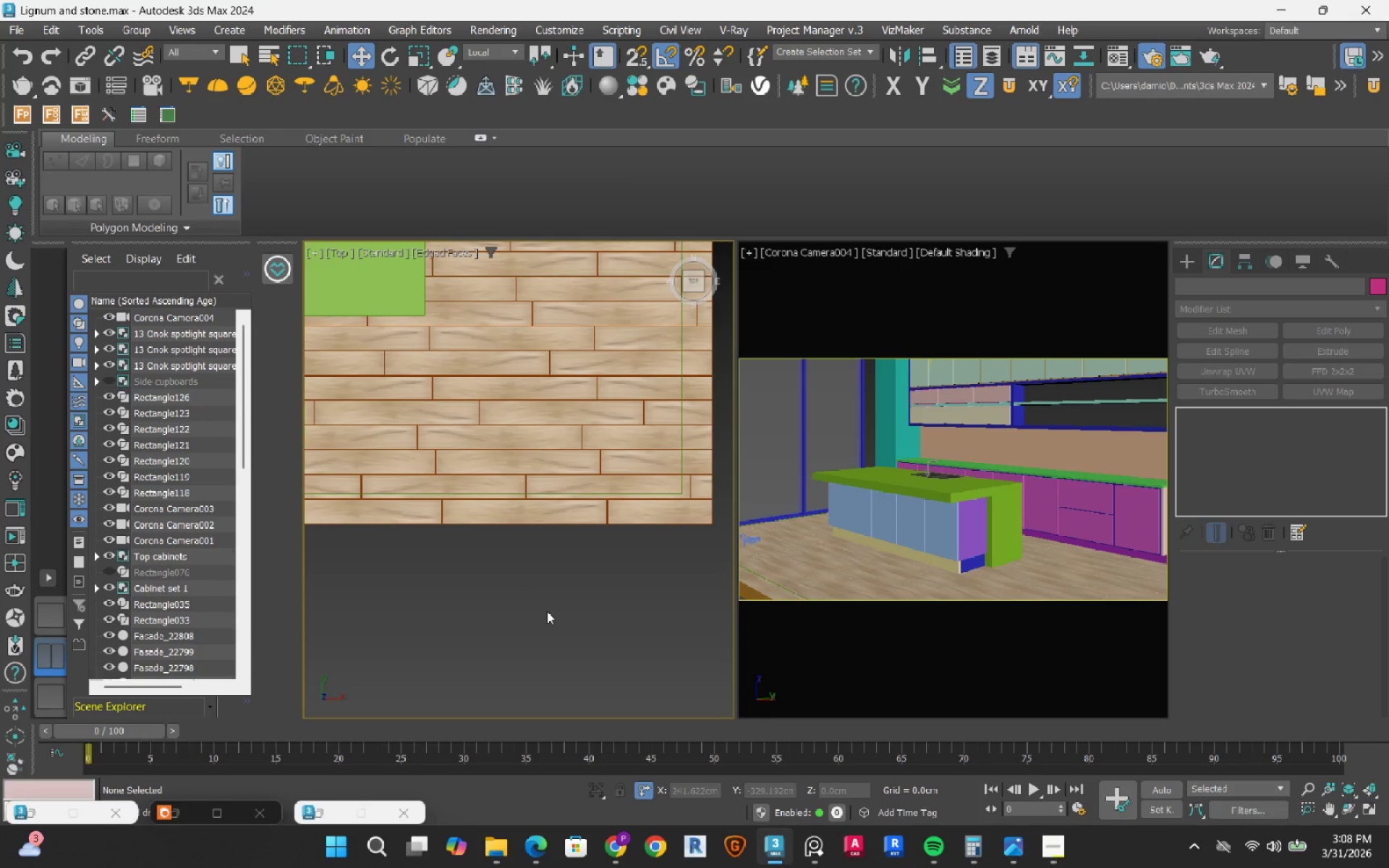 
scroll: coordinate [639, 629], scroll_direction: down, amount: 4.0
 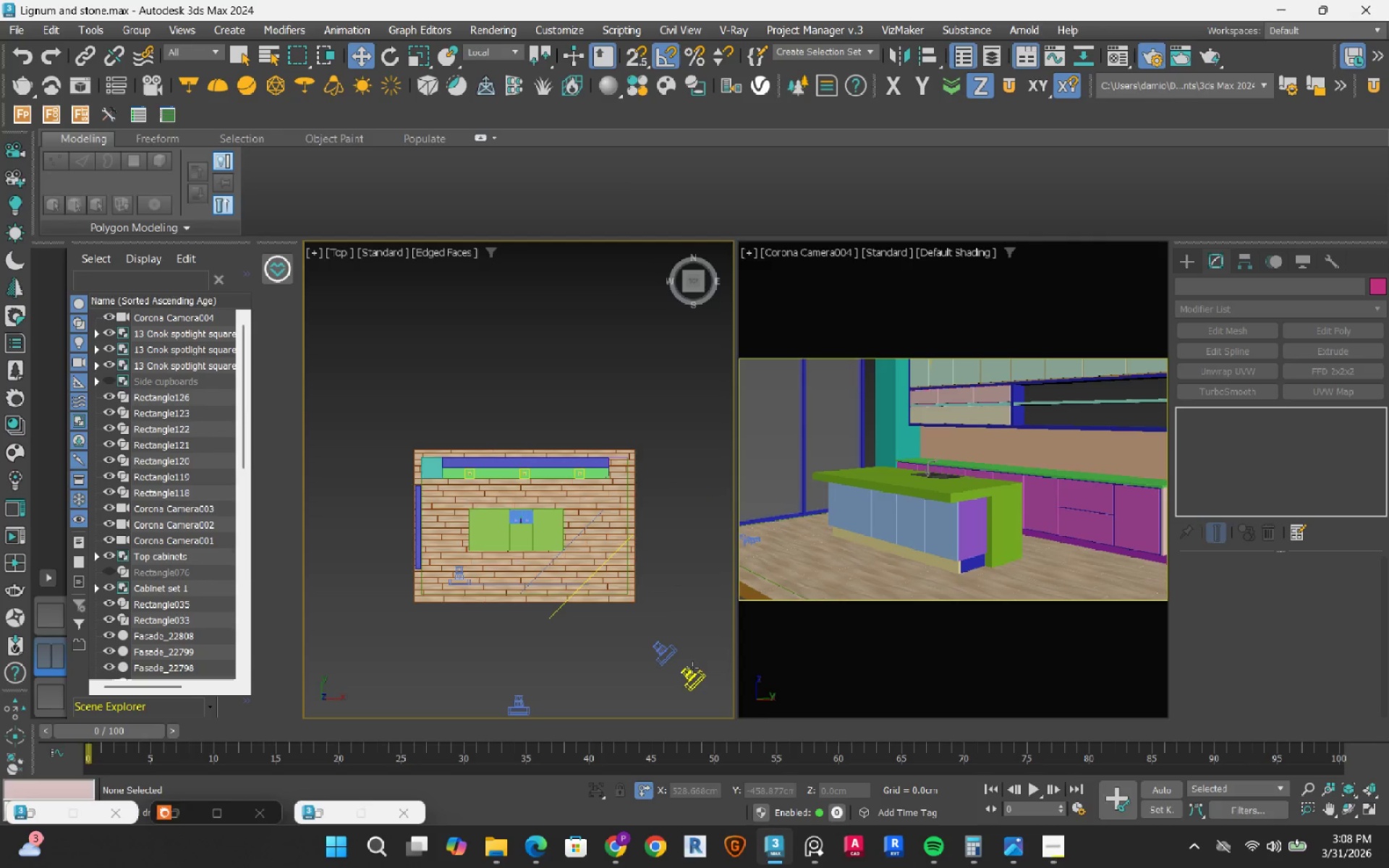 
left_click([692, 668])
 